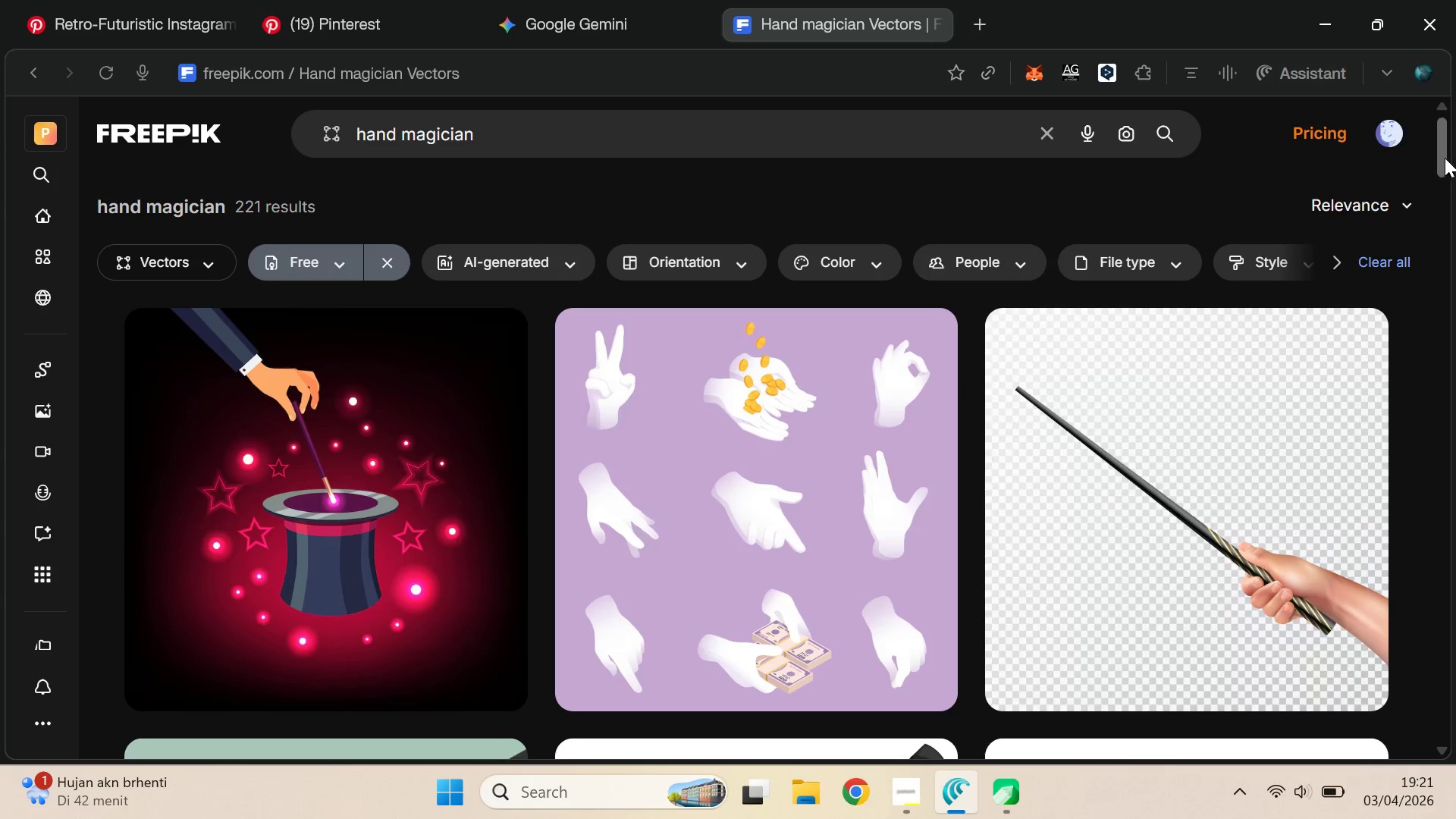 
left_click_drag(start_coordinate=[1448, 136], to_coordinate=[1455, 290])
 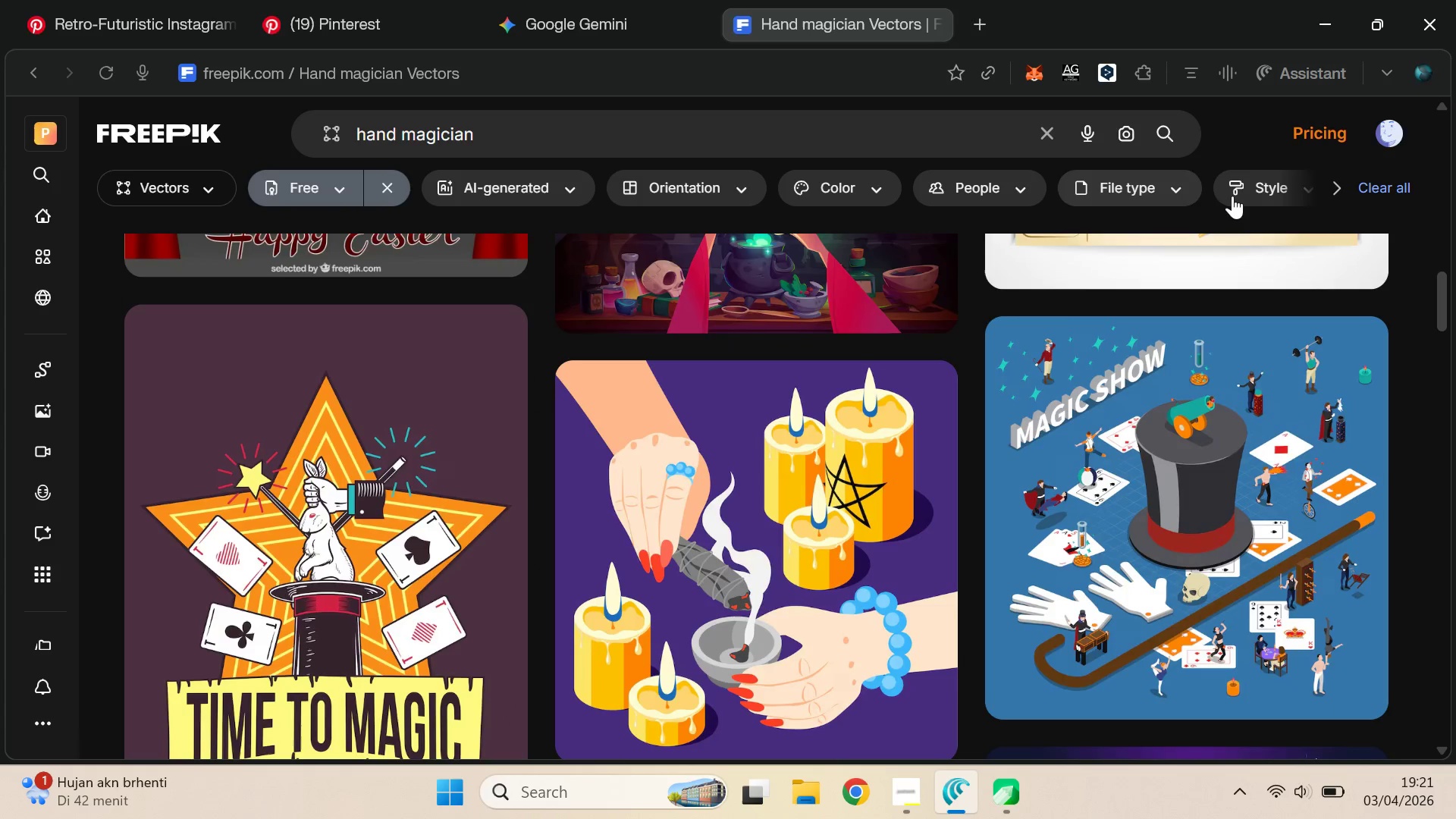 
left_click([1256, 200])
 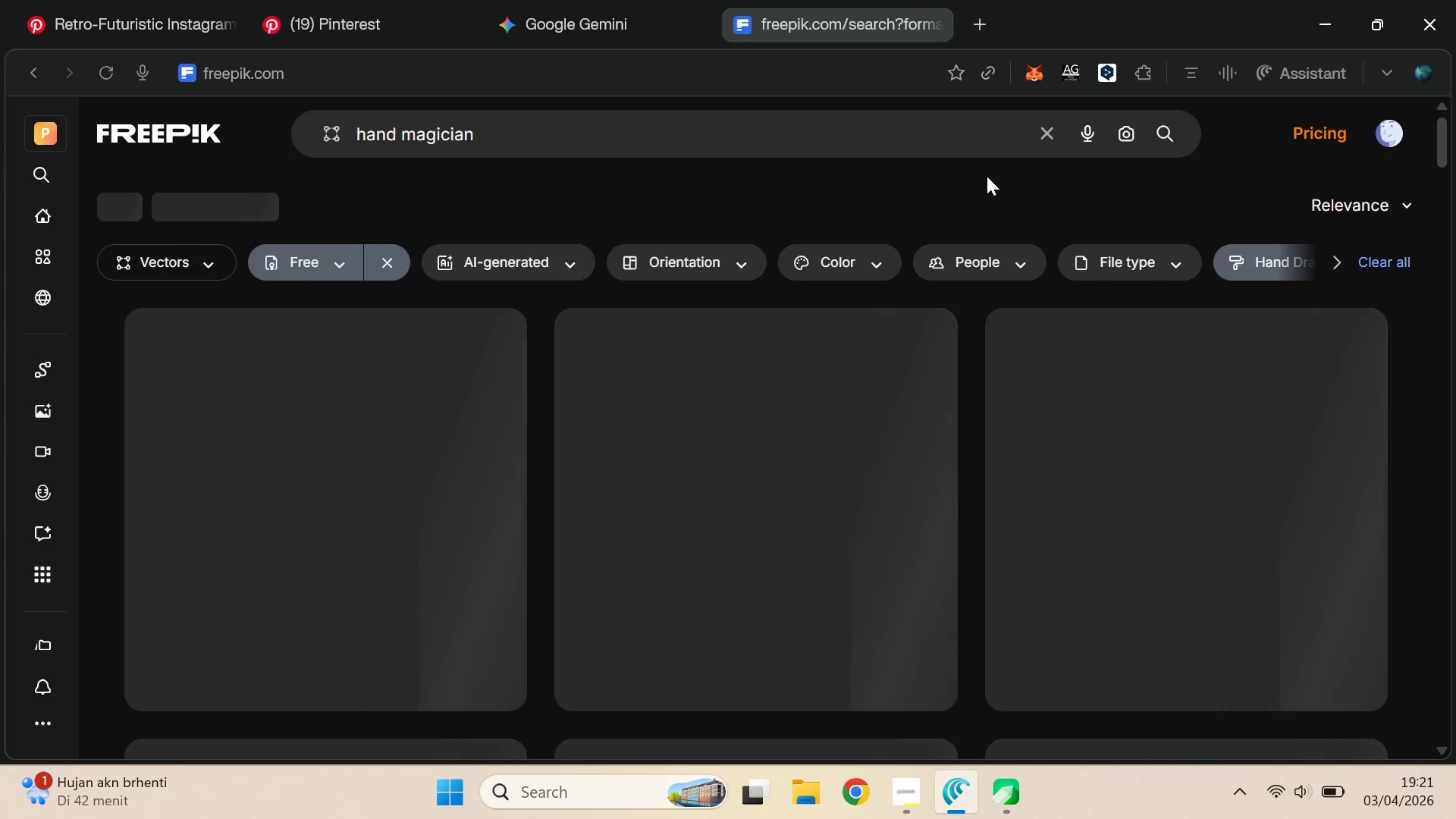 
wait(9.56)
 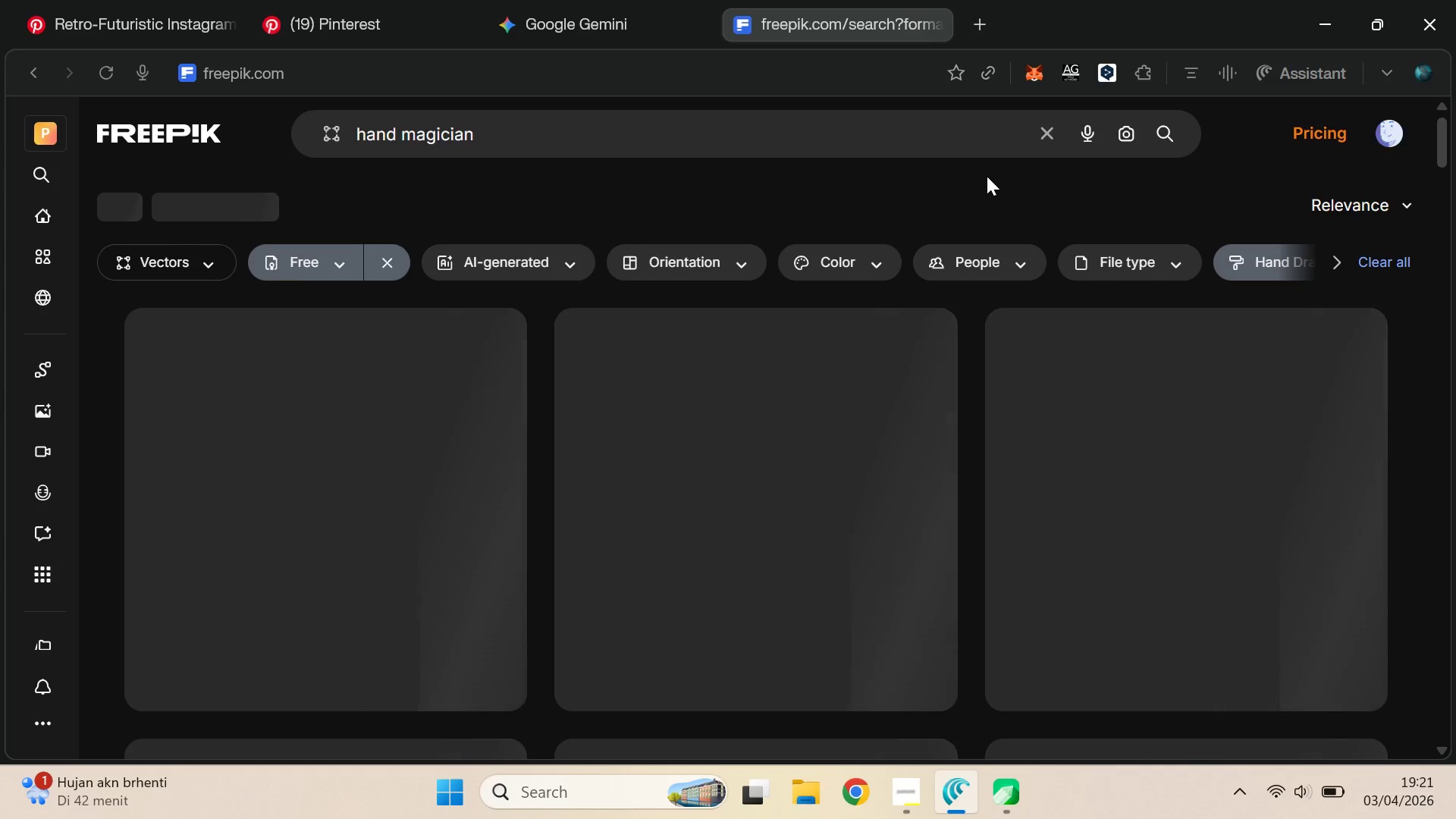 
left_click_drag(start_coordinate=[1438, 145], to_coordinate=[1455, 273])
 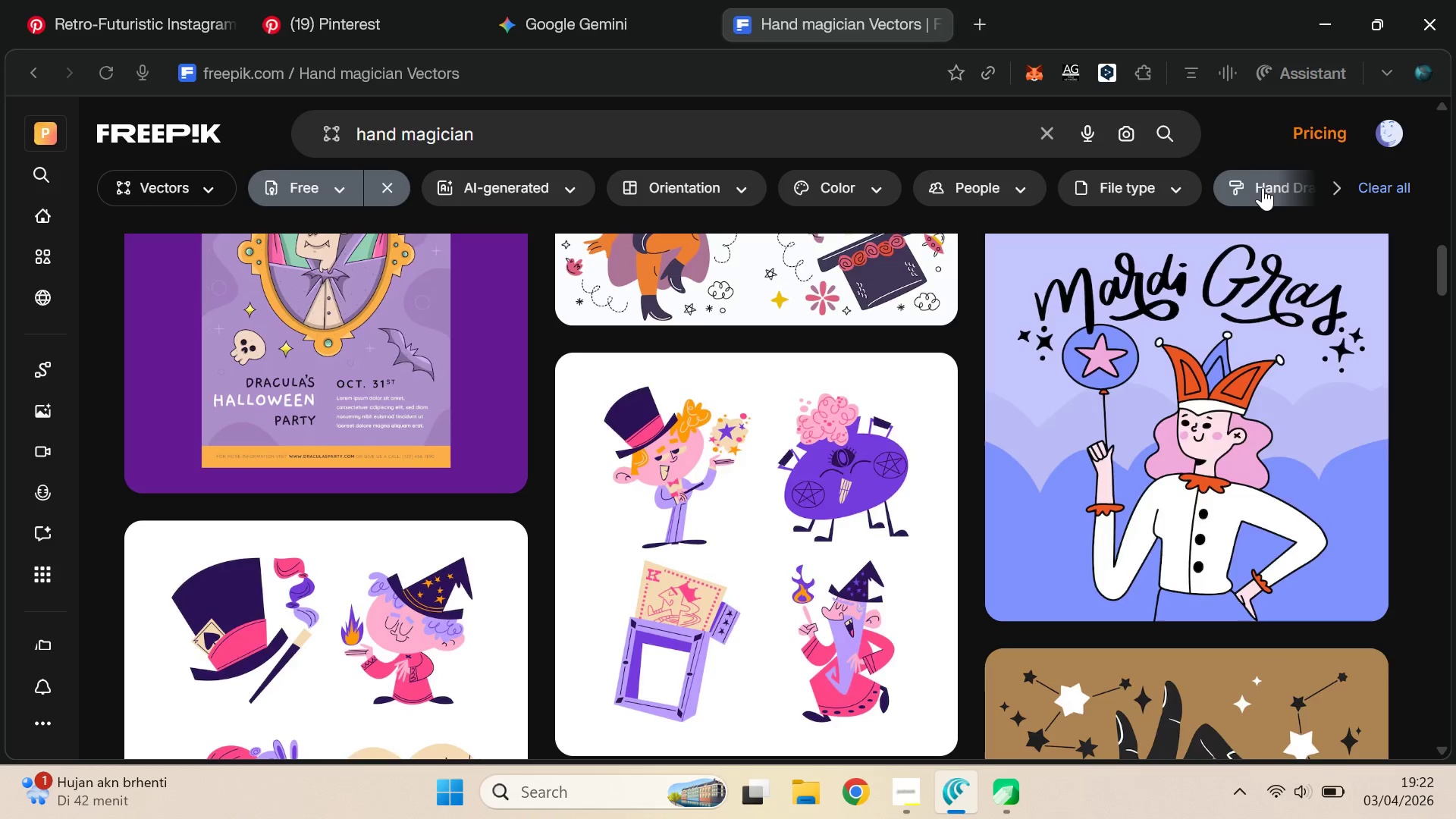 
left_click([1263, 187])
 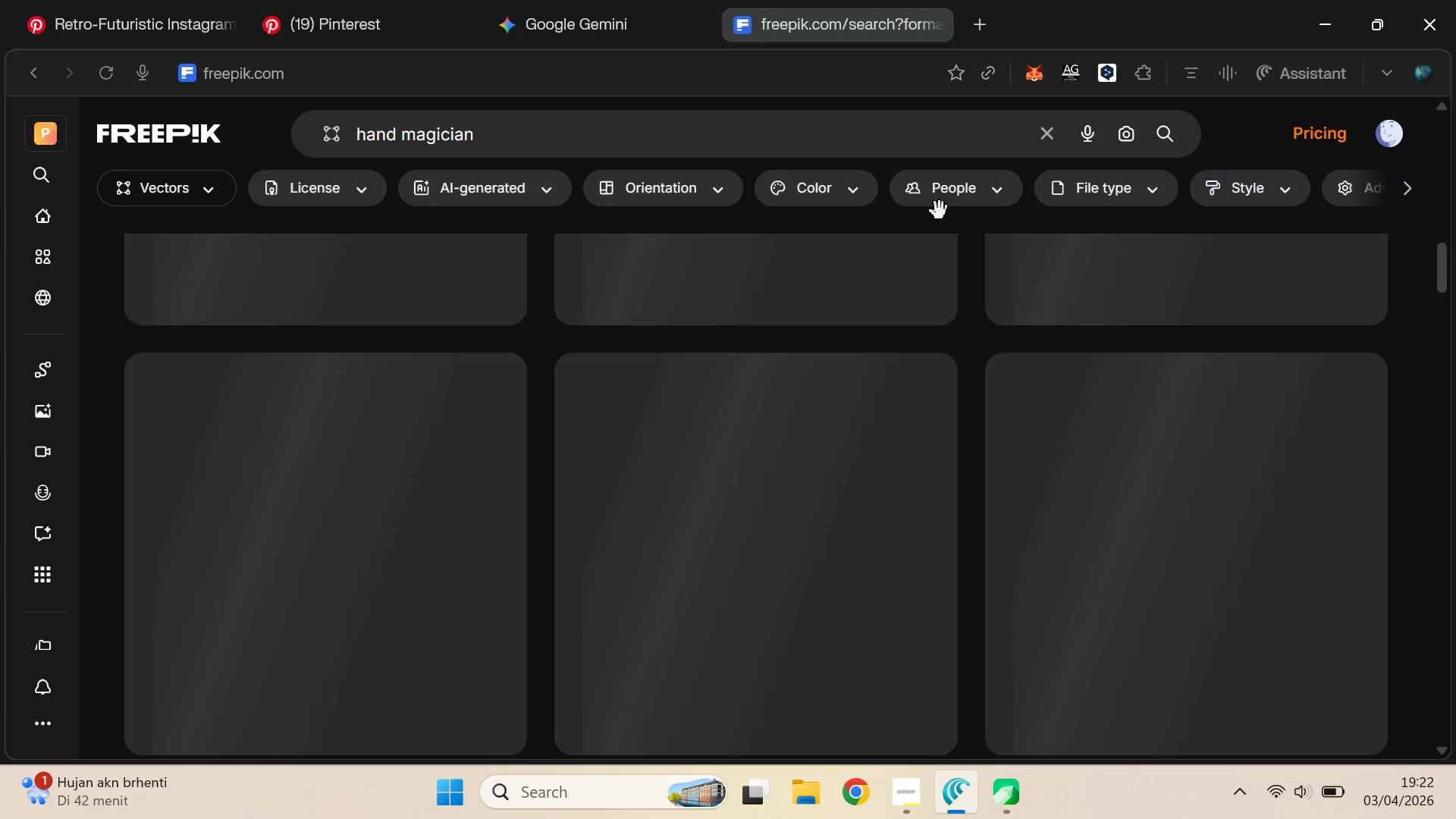 
double_click([363, 186])
 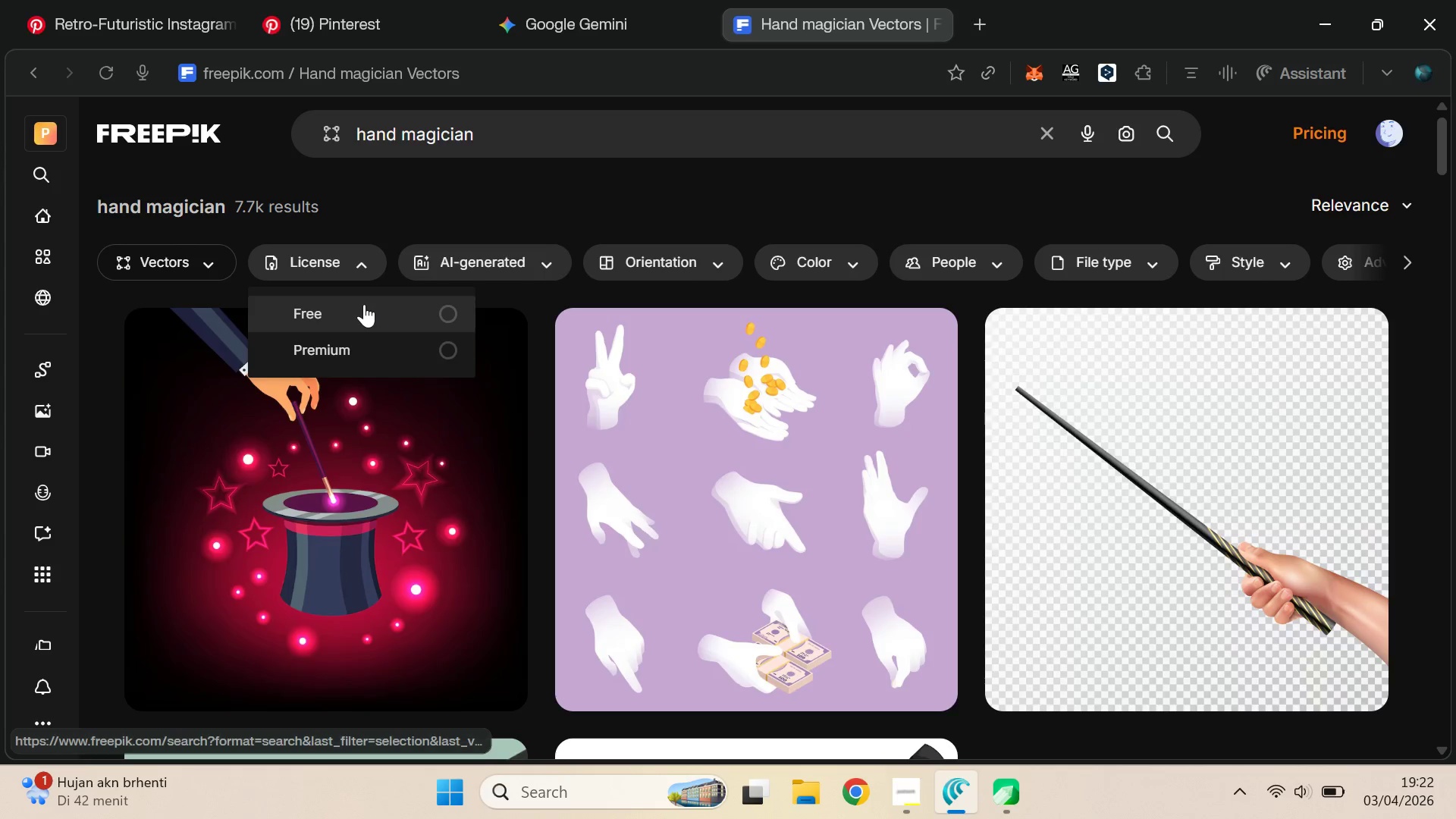 
left_click([406, 322])
 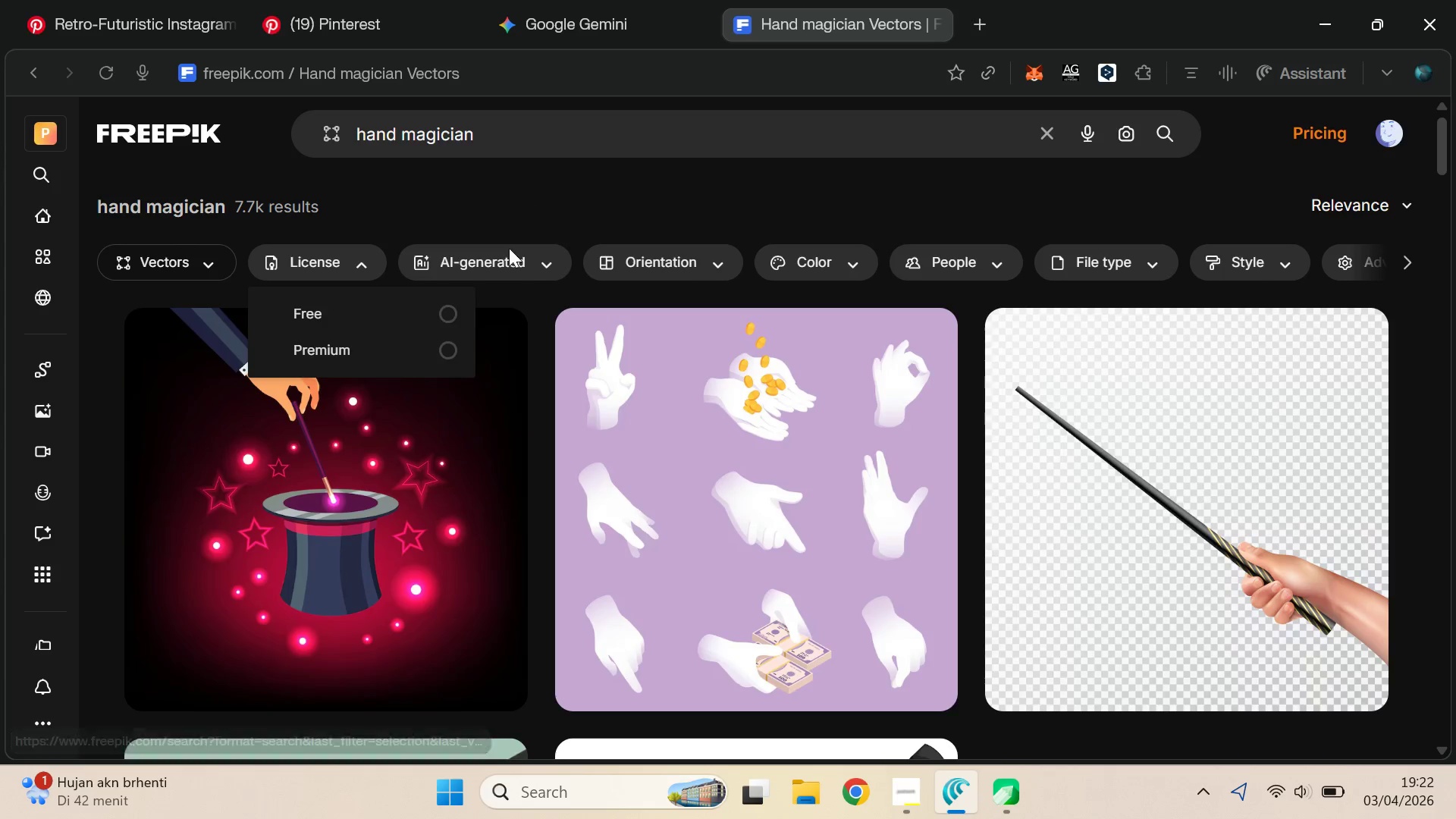 
left_click([452, 319])
 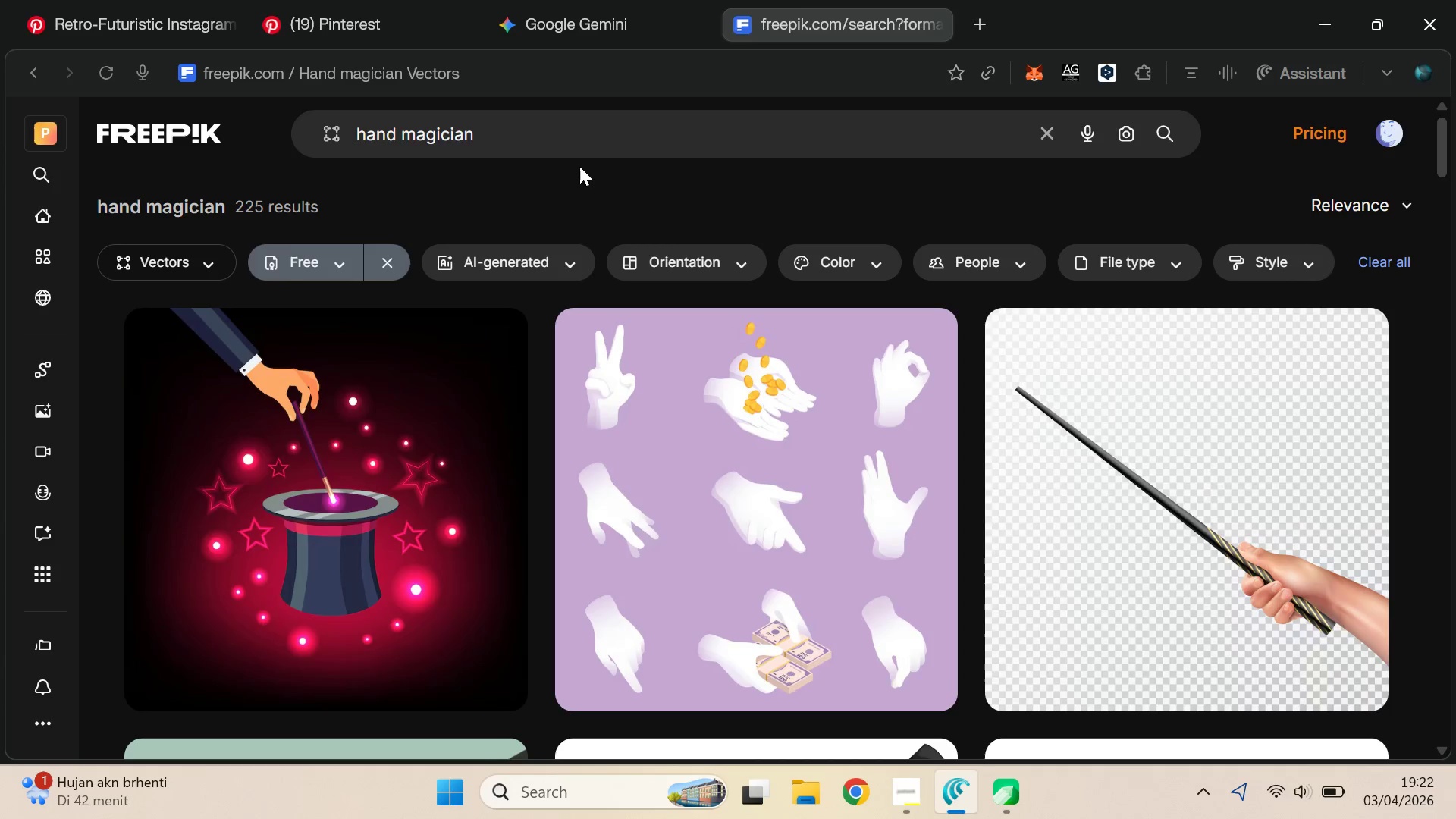 
left_click([553, 132])
 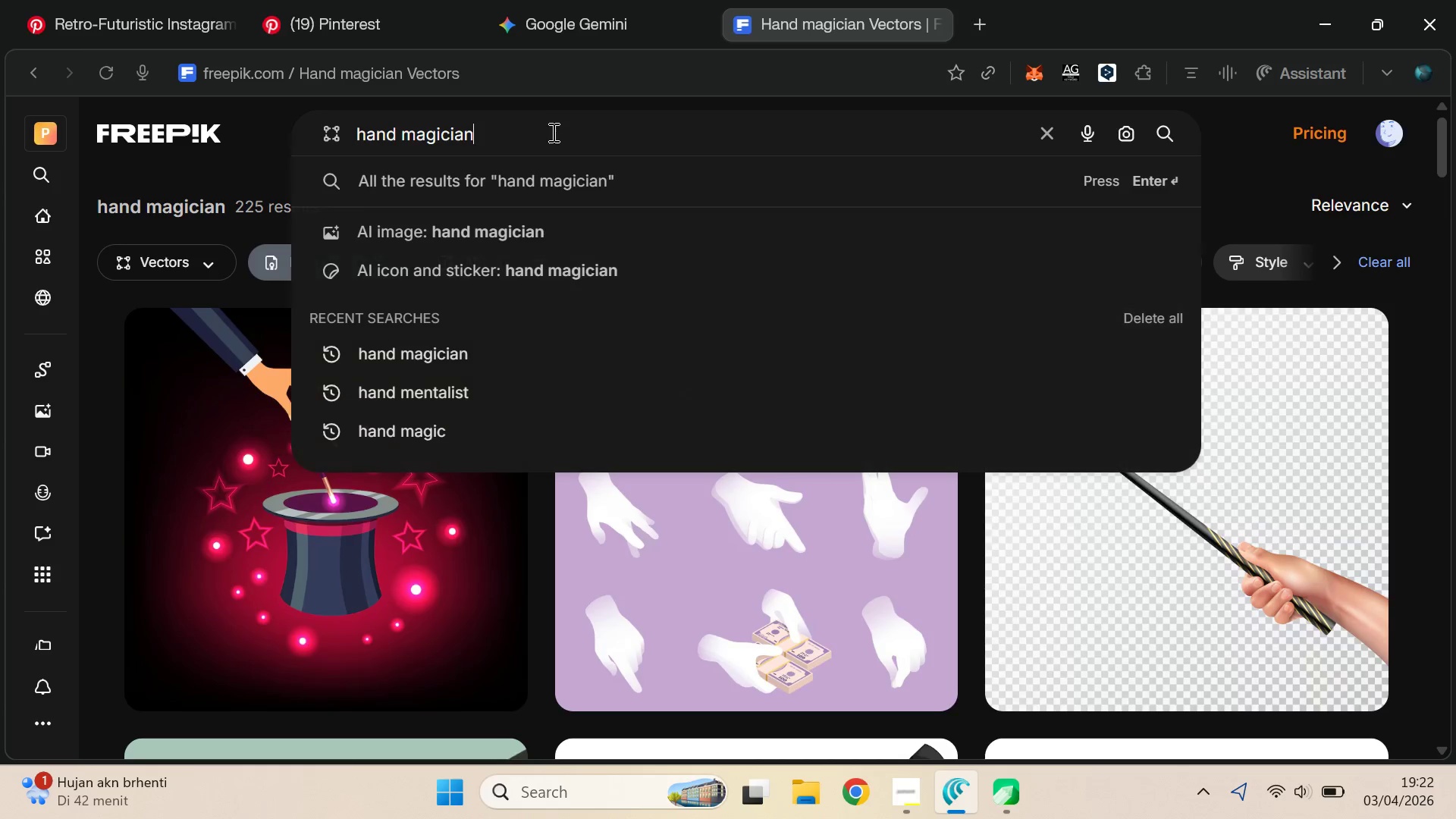 
type( line art)
 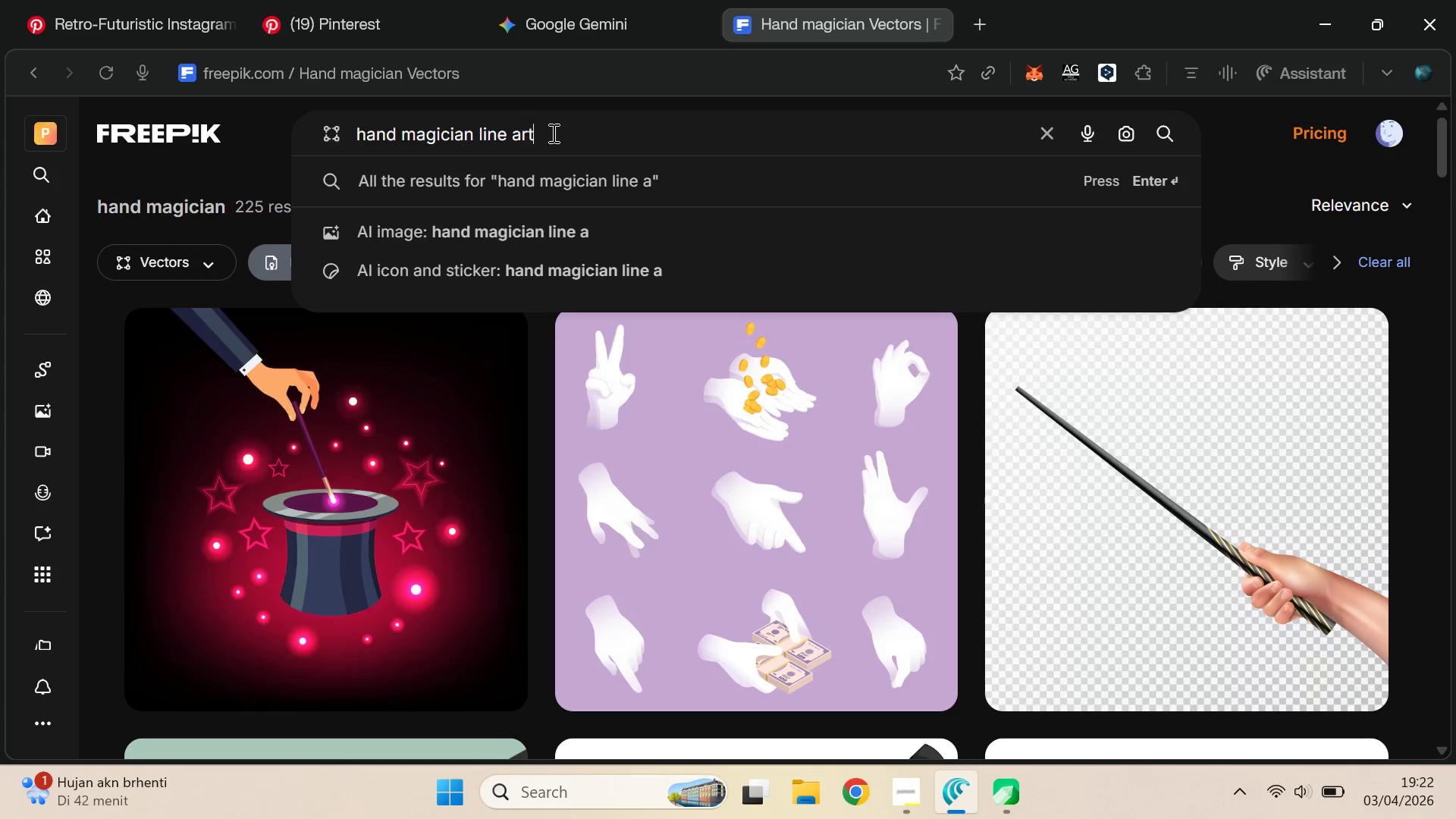 
key(Enter)
 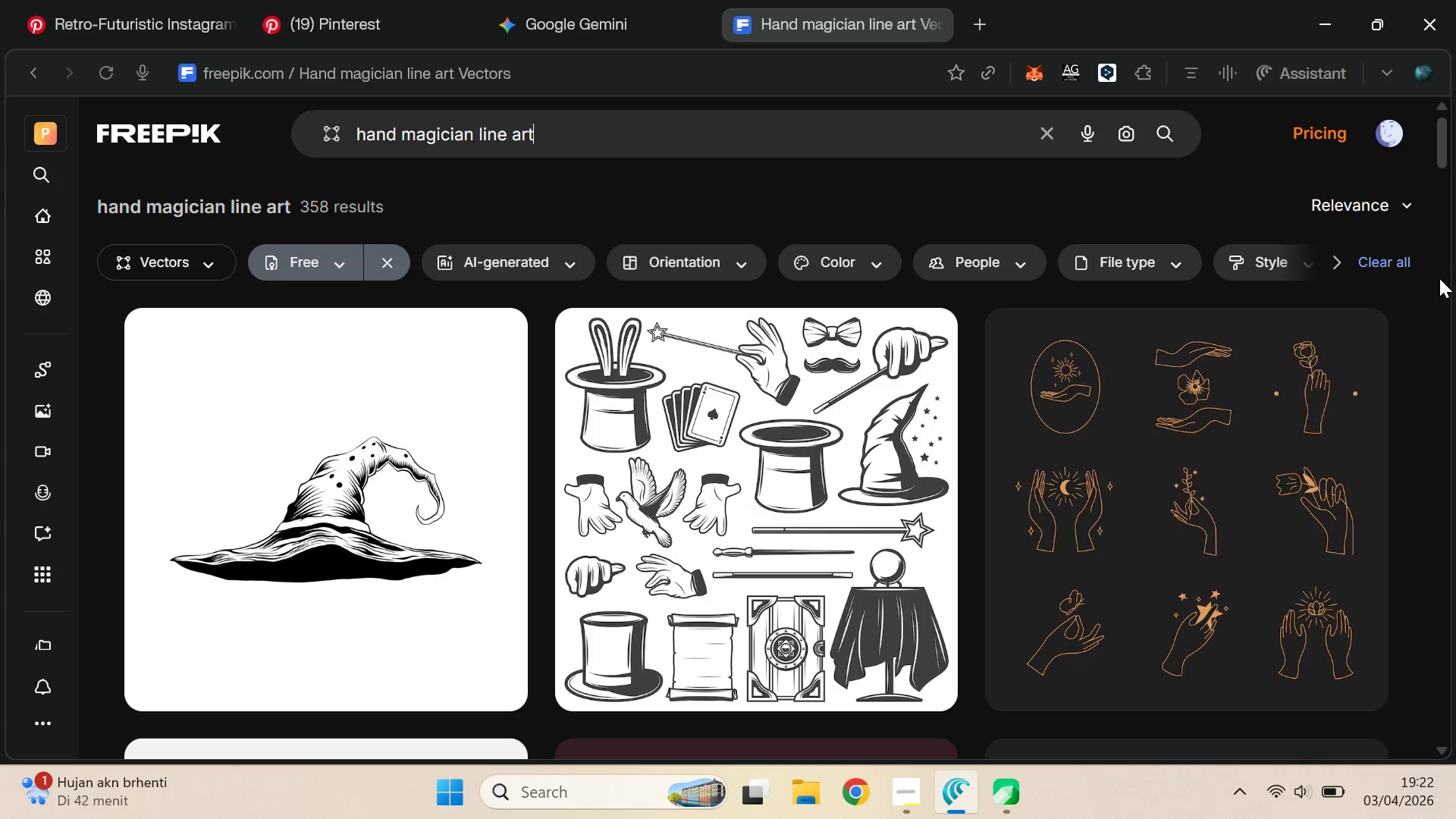 
wait(5.8)
 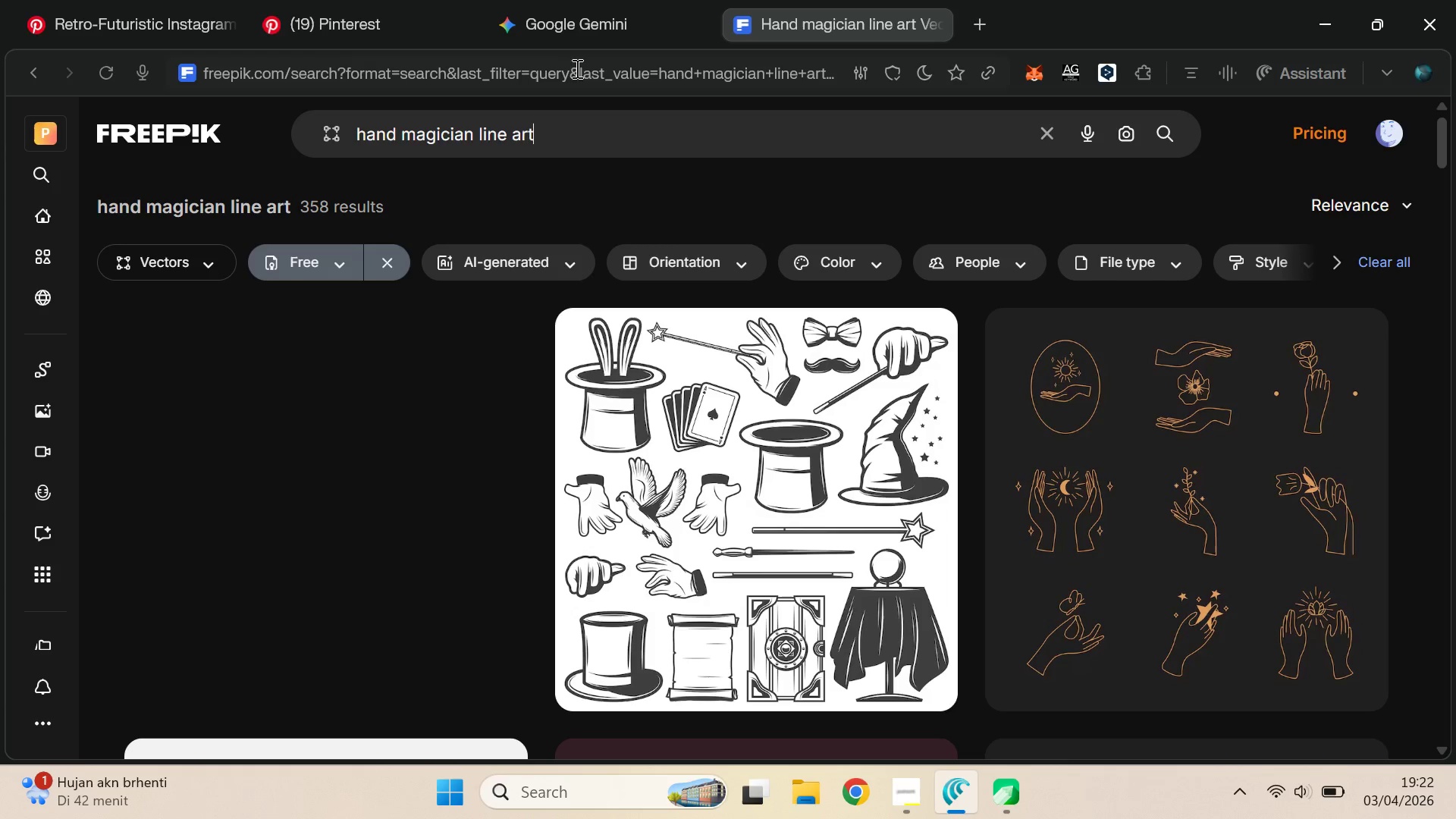 
left_click_drag(start_coordinate=[1440, 160], to_coordinate=[1454, 618])
 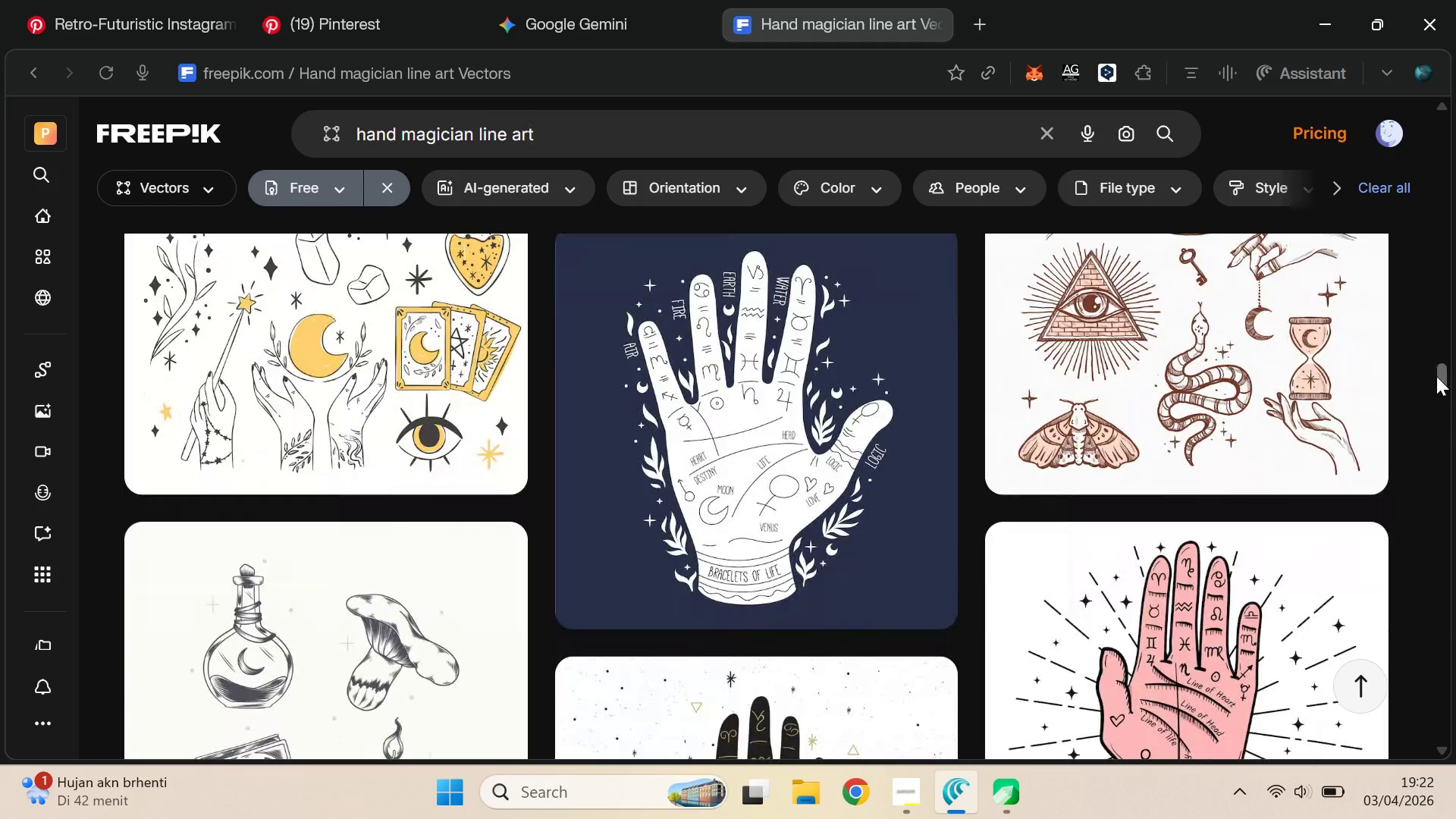 
left_click_drag(start_coordinate=[1437, 375], to_coordinate=[1452, 430])
 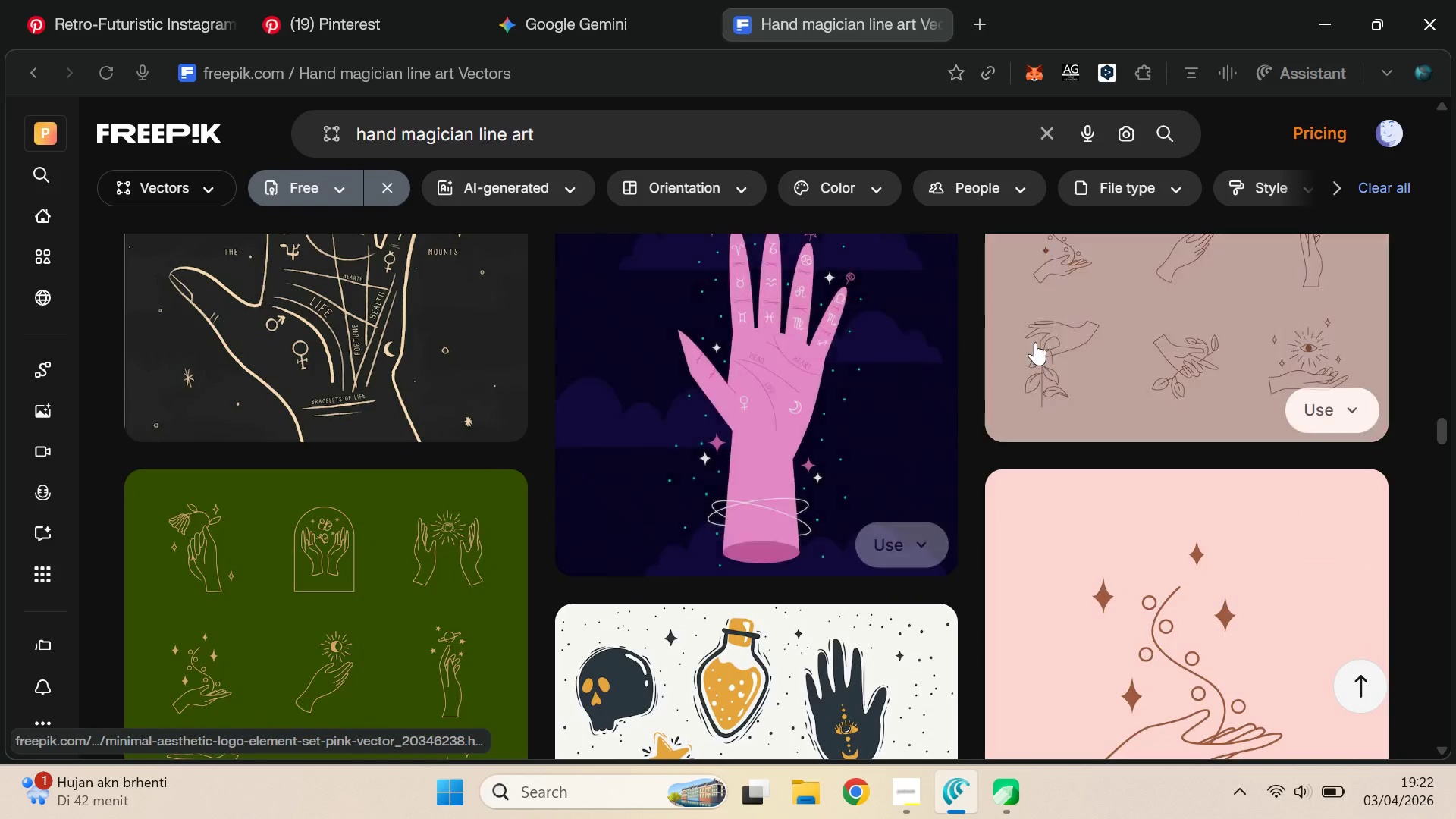 
scroll: coordinate [1013, 350], scroll_direction: down, amount: 8.0
 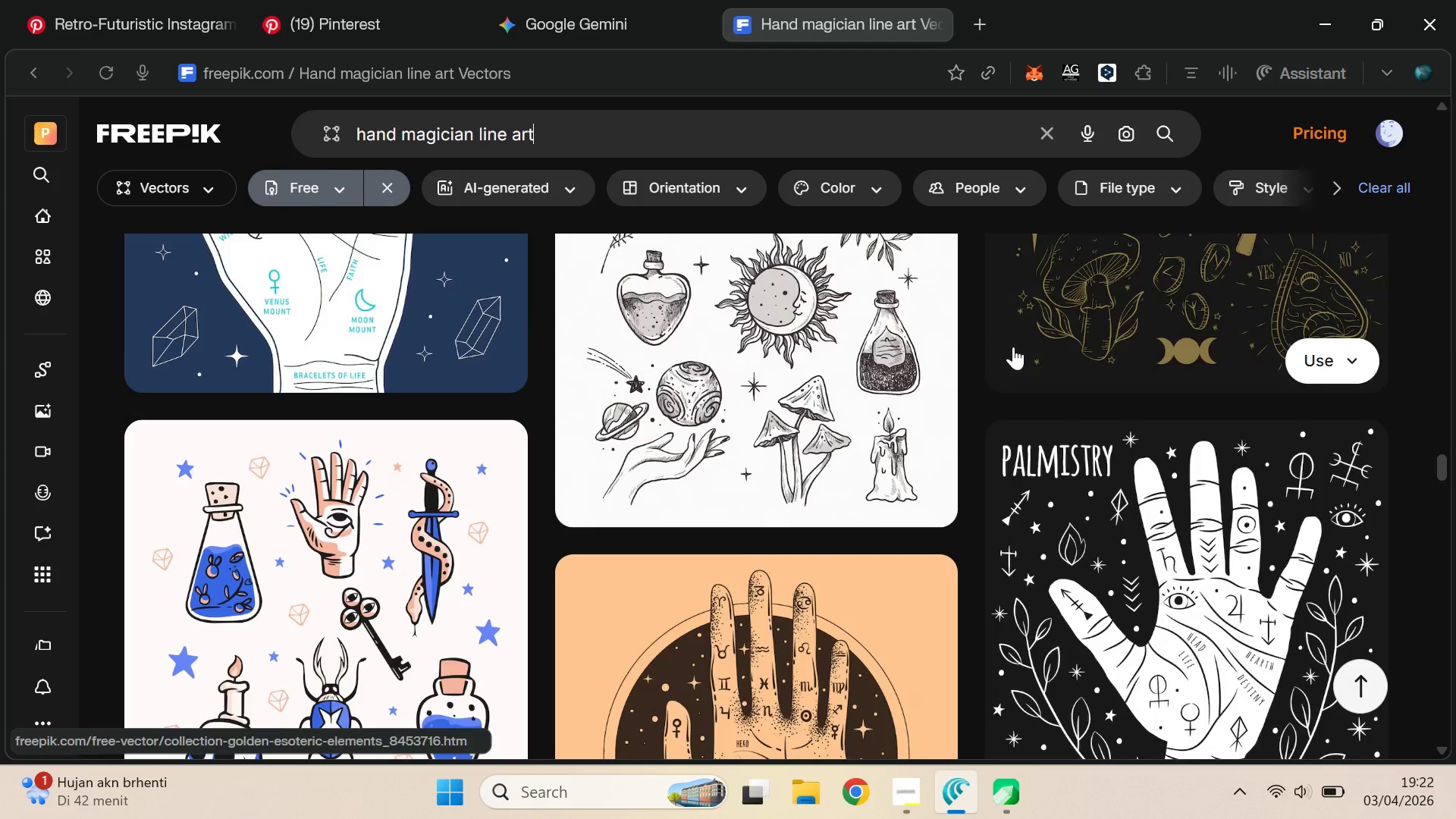 
left_click([352, 0])
 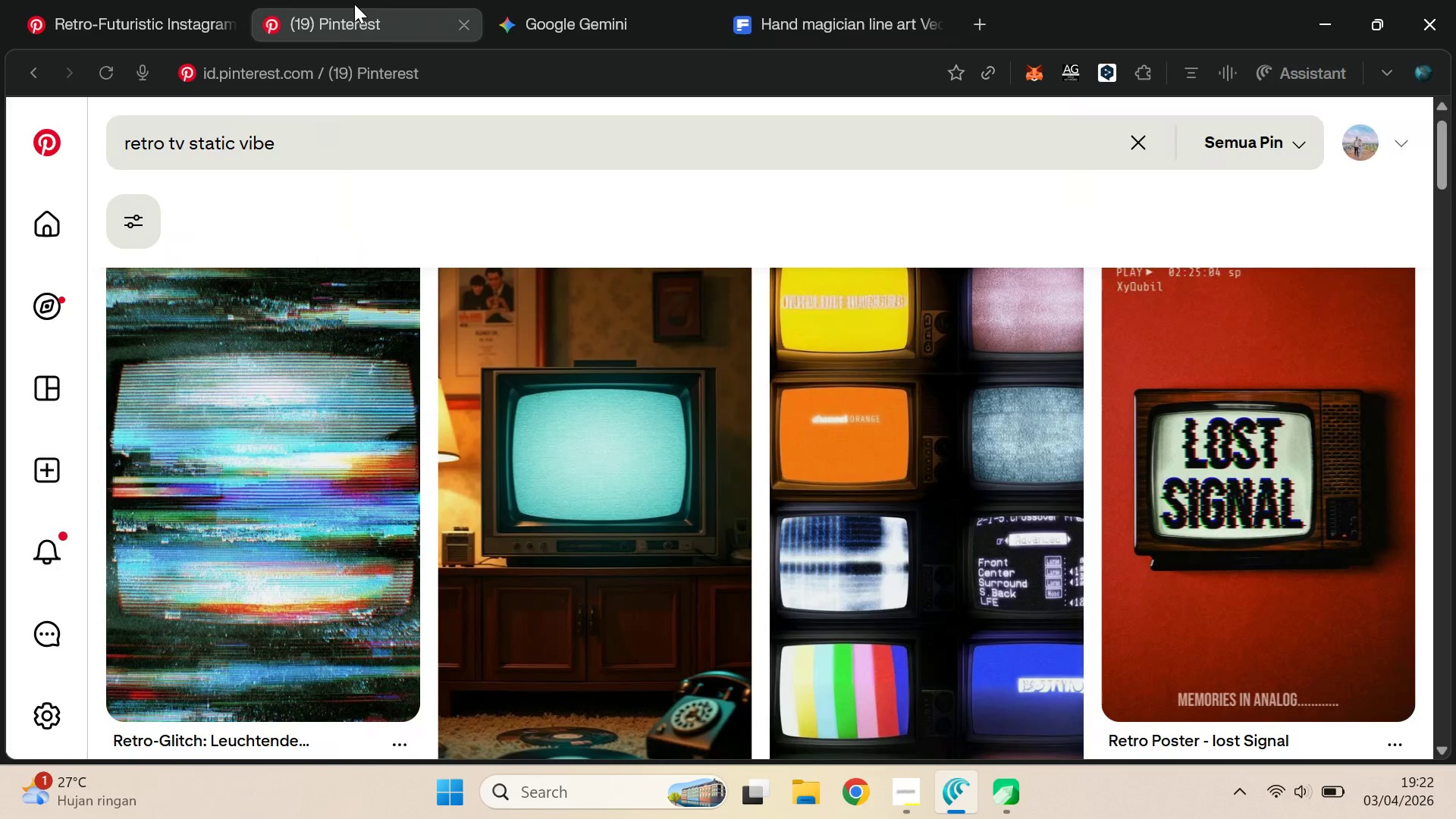 
left_click([391, 172])
 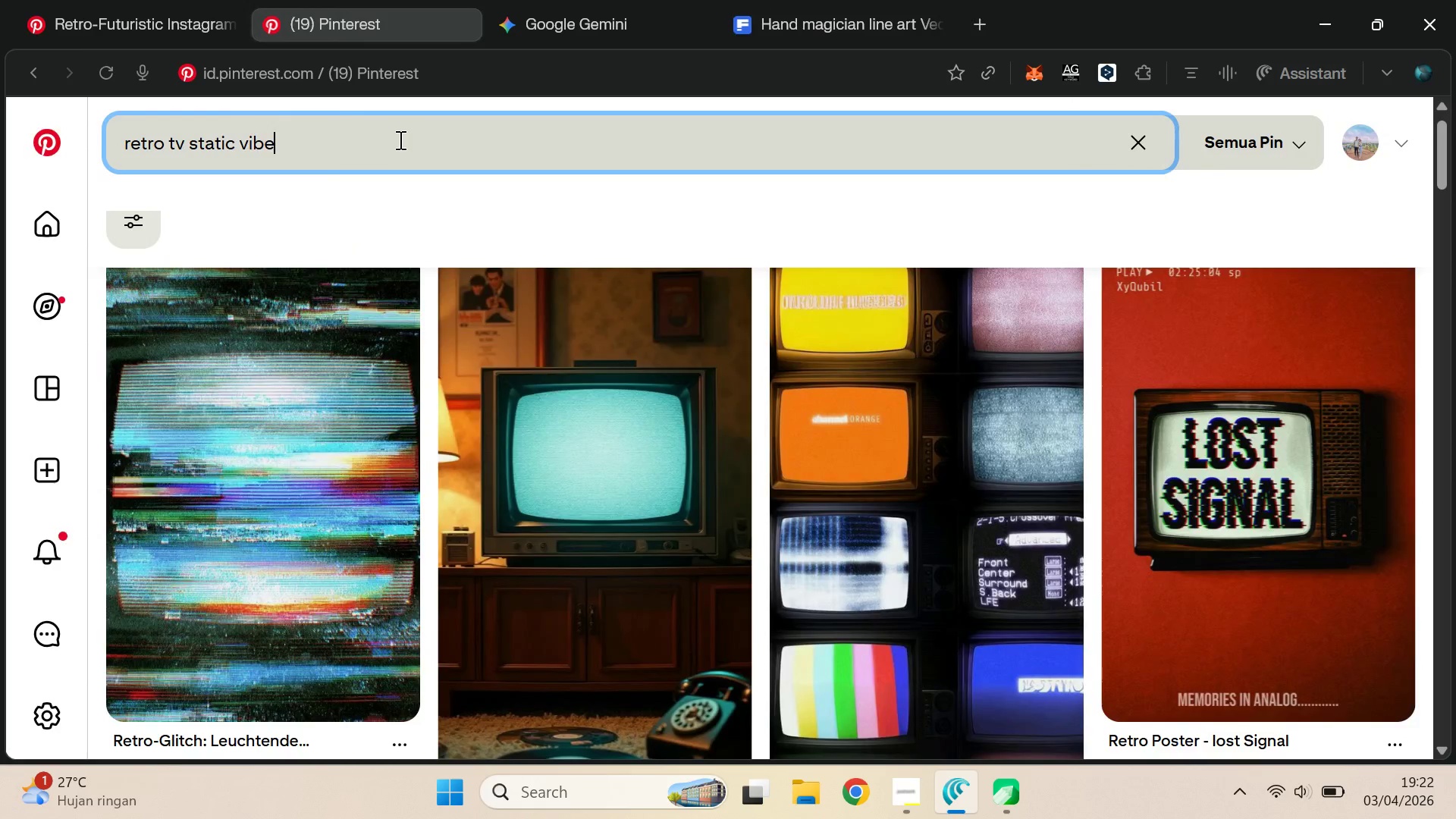 
triple_click([399, 140])
 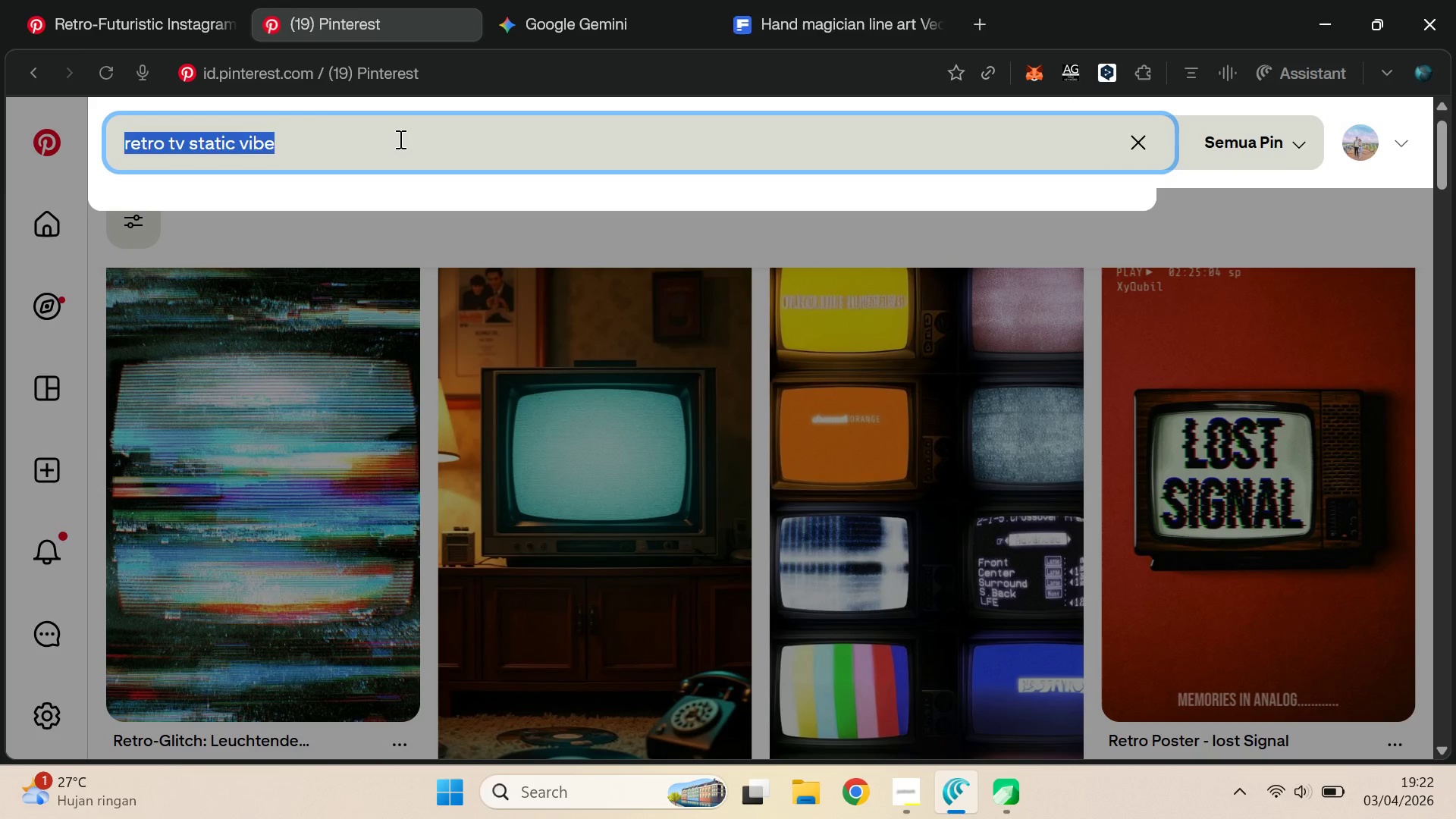 
type(hand magician lo)
key(Backspace)
type(ine art)
 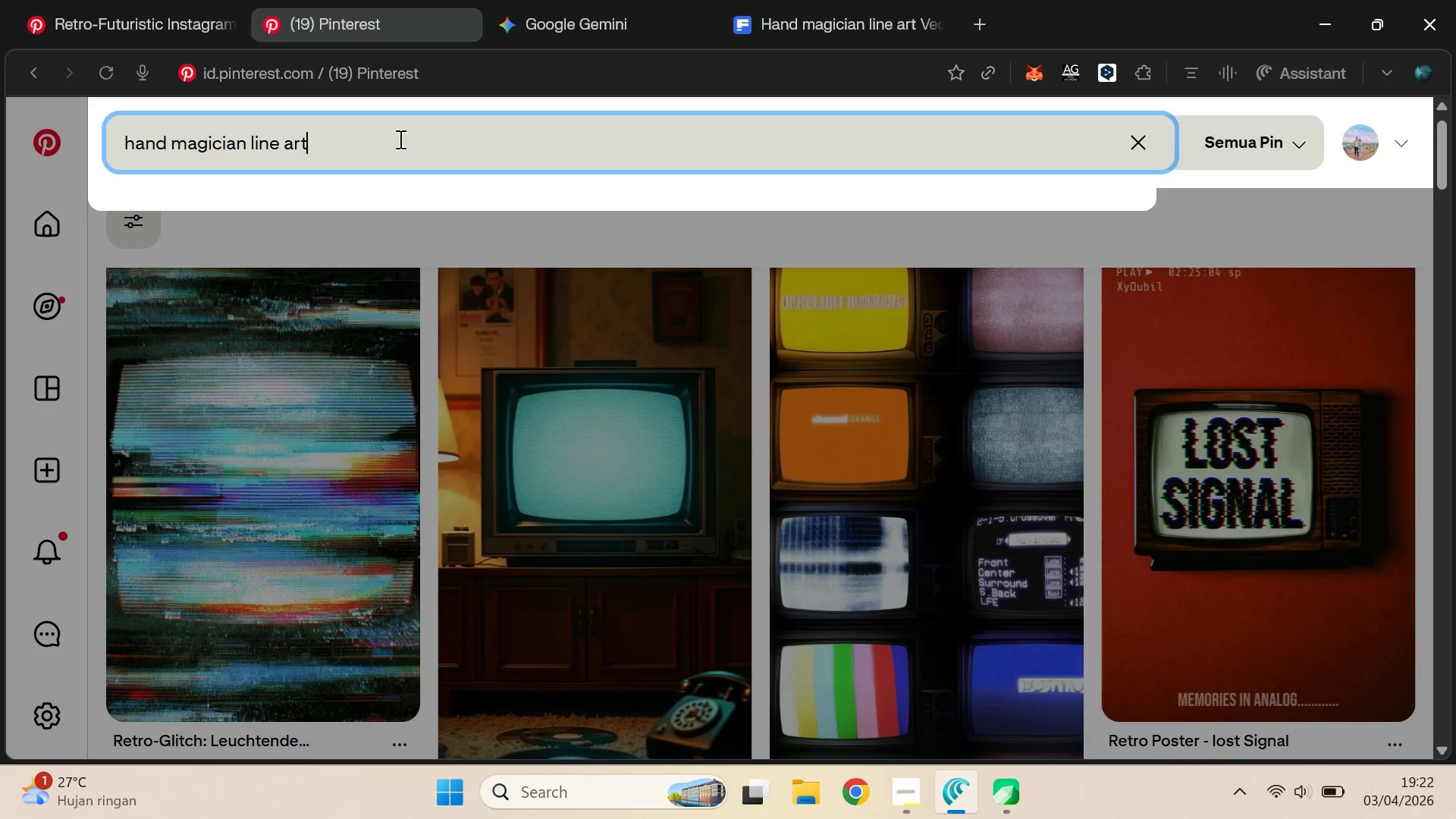 
key(Enter)
 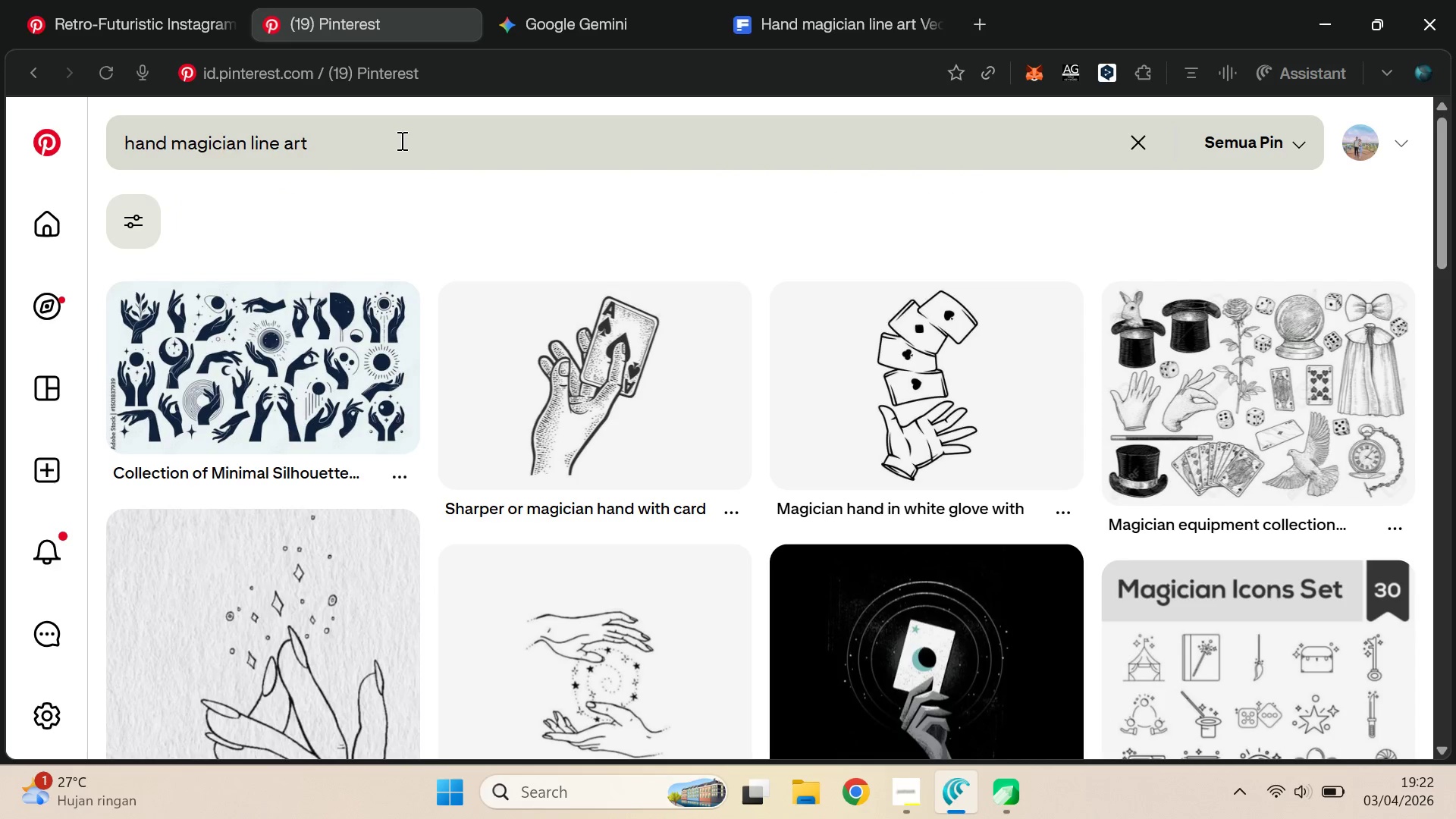 
scroll: coordinate [590, 231], scroll_direction: down, amount: 5.0
 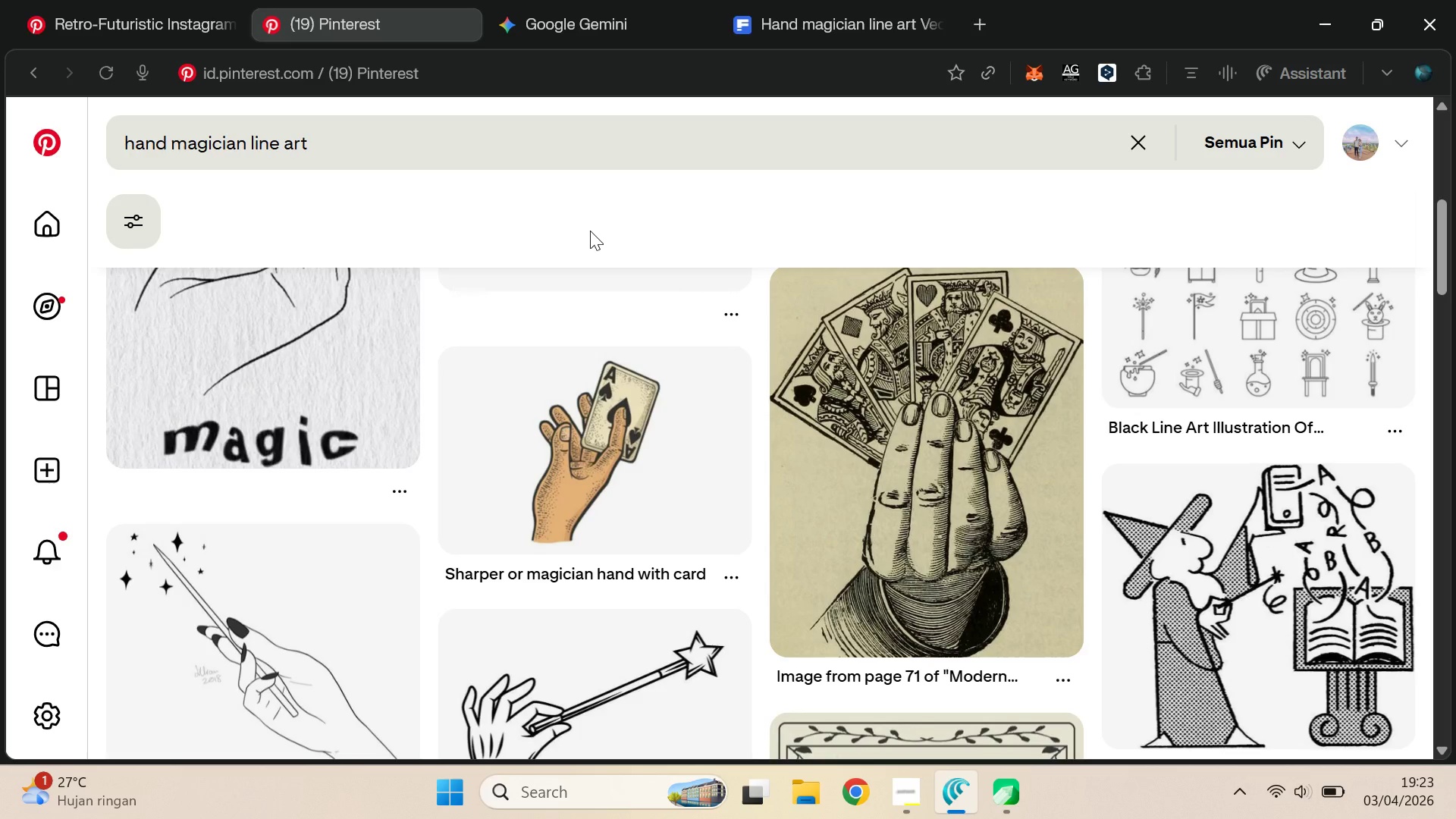 
scroll: coordinate [590, 231], scroll_direction: none, amount: 0.0
 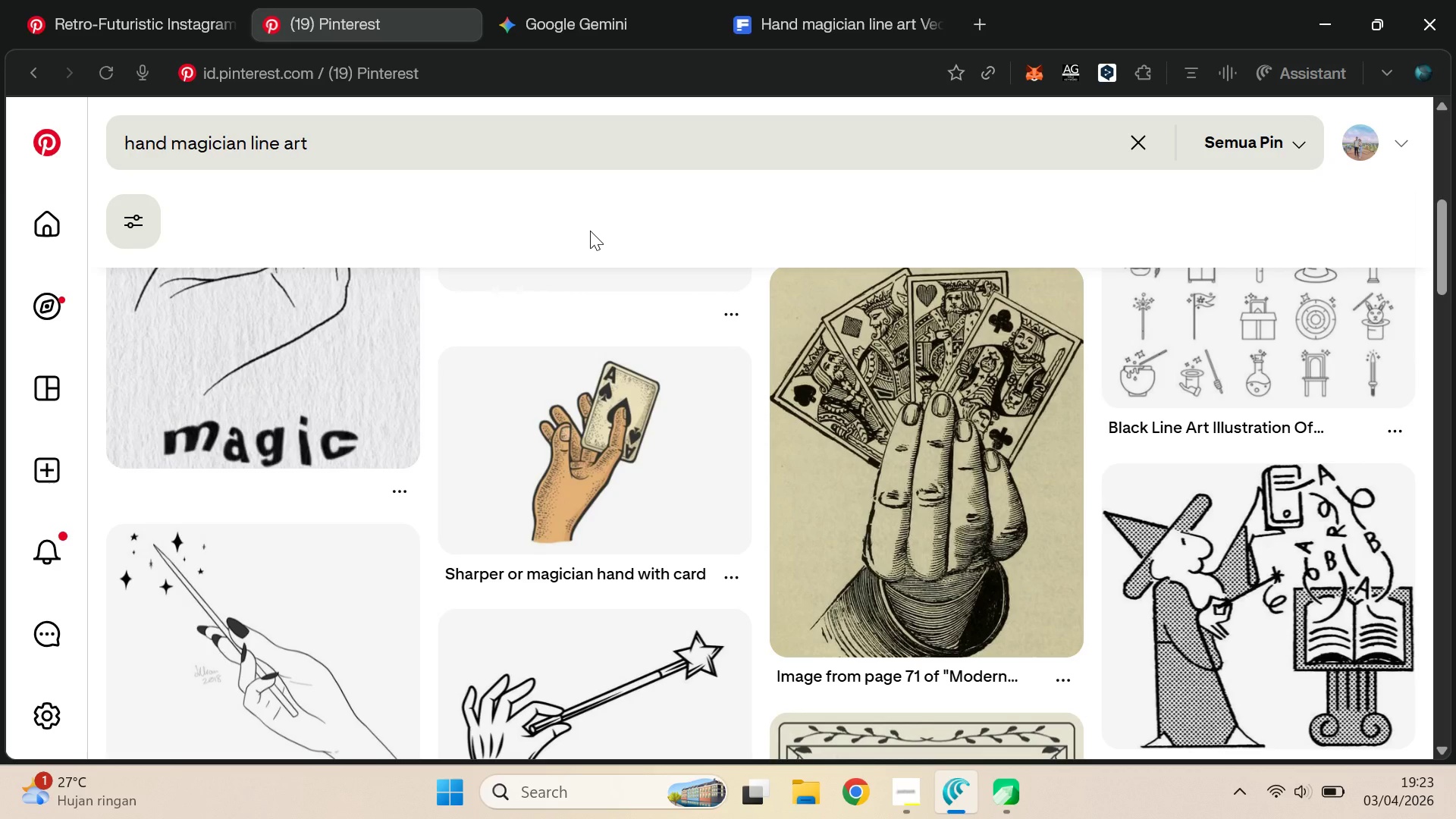 
scroll: coordinate [590, 231], scroll_direction: down, amount: 4.0
 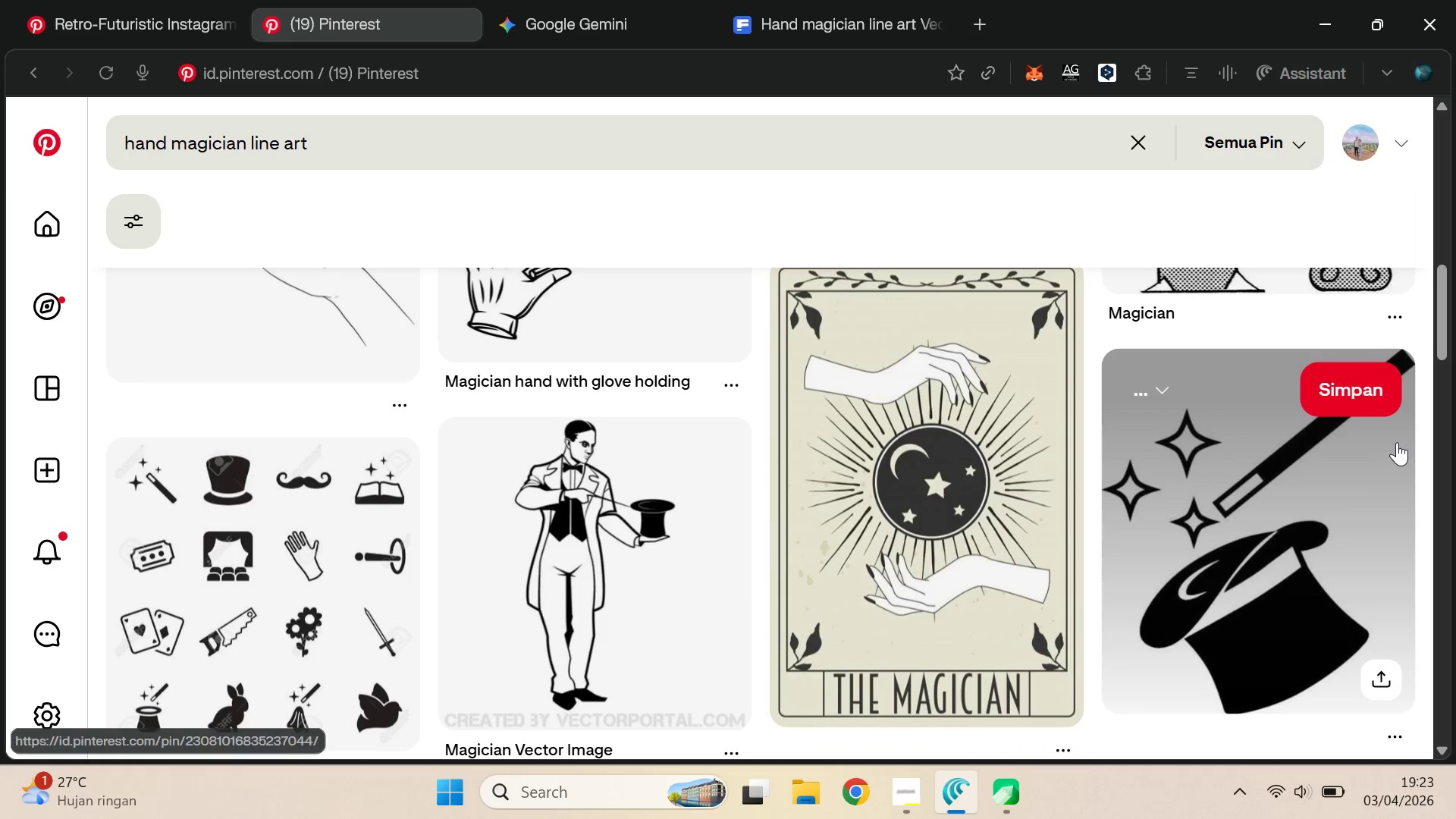 
left_click_drag(start_coordinate=[1446, 323], to_coordinate=[1455, 674])
 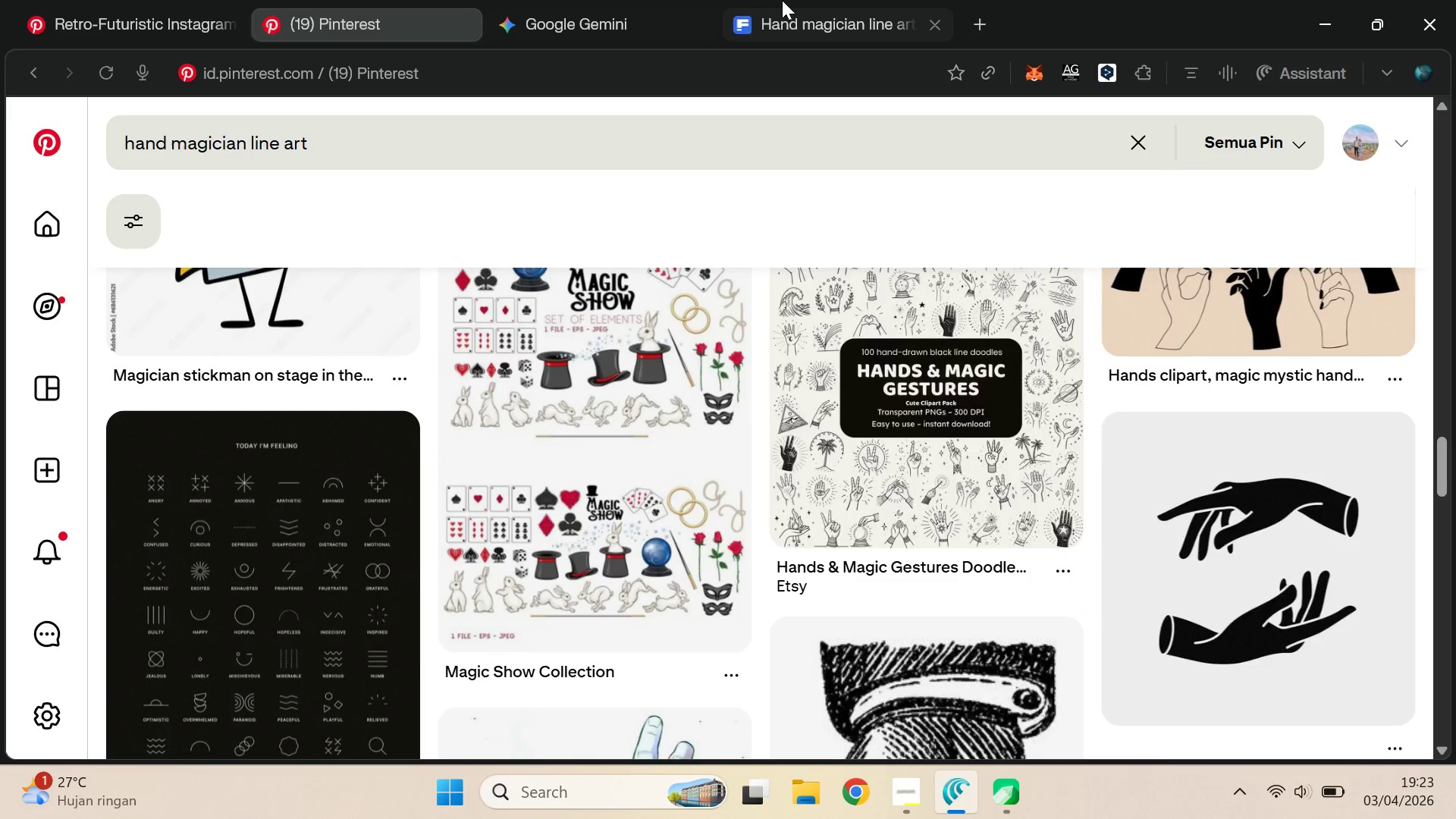 
left_click([783, 0])
 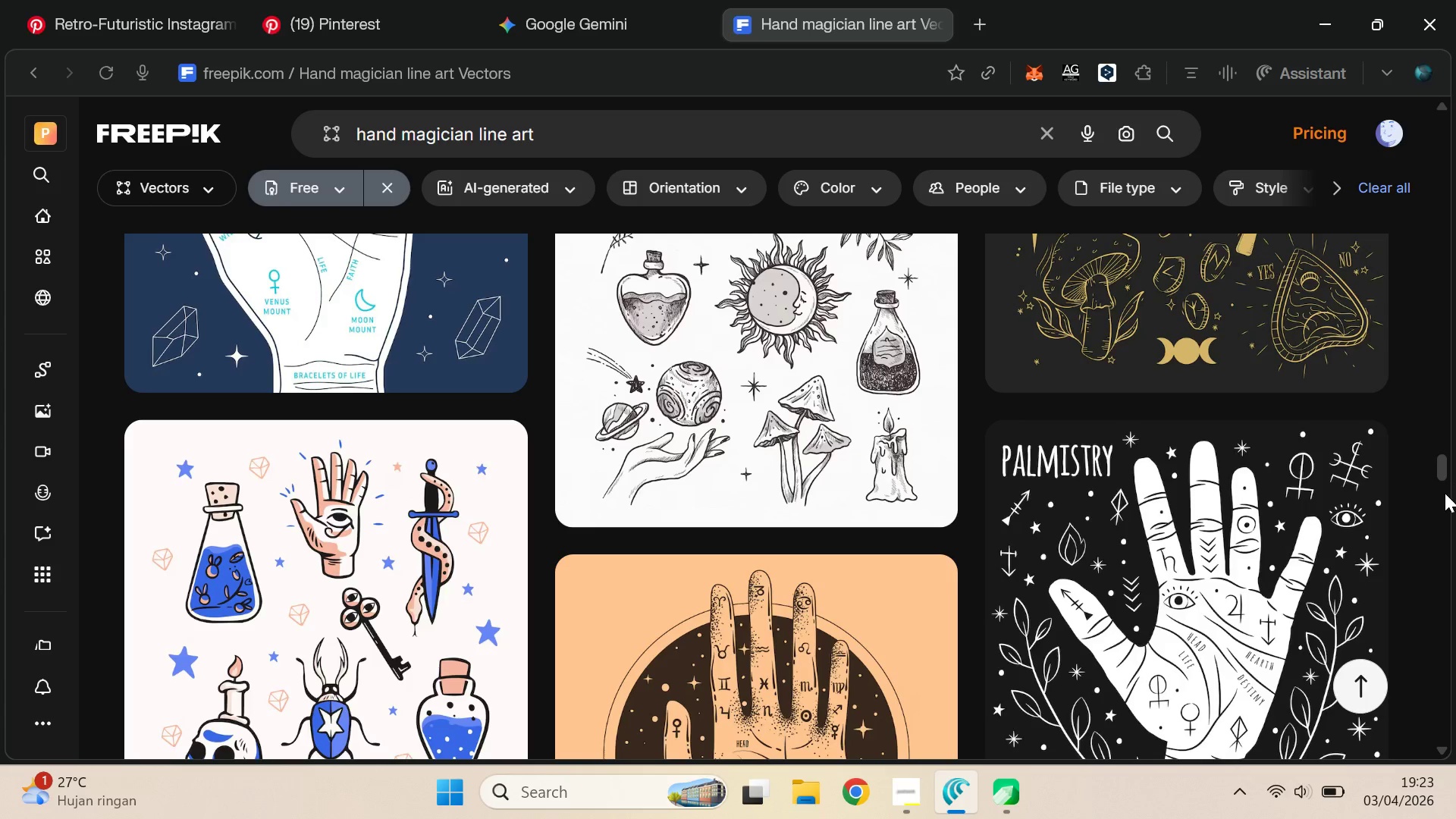 
left_click_drag(start_coordinate=[1442, 468], to_coordinate=[1455, 610])
 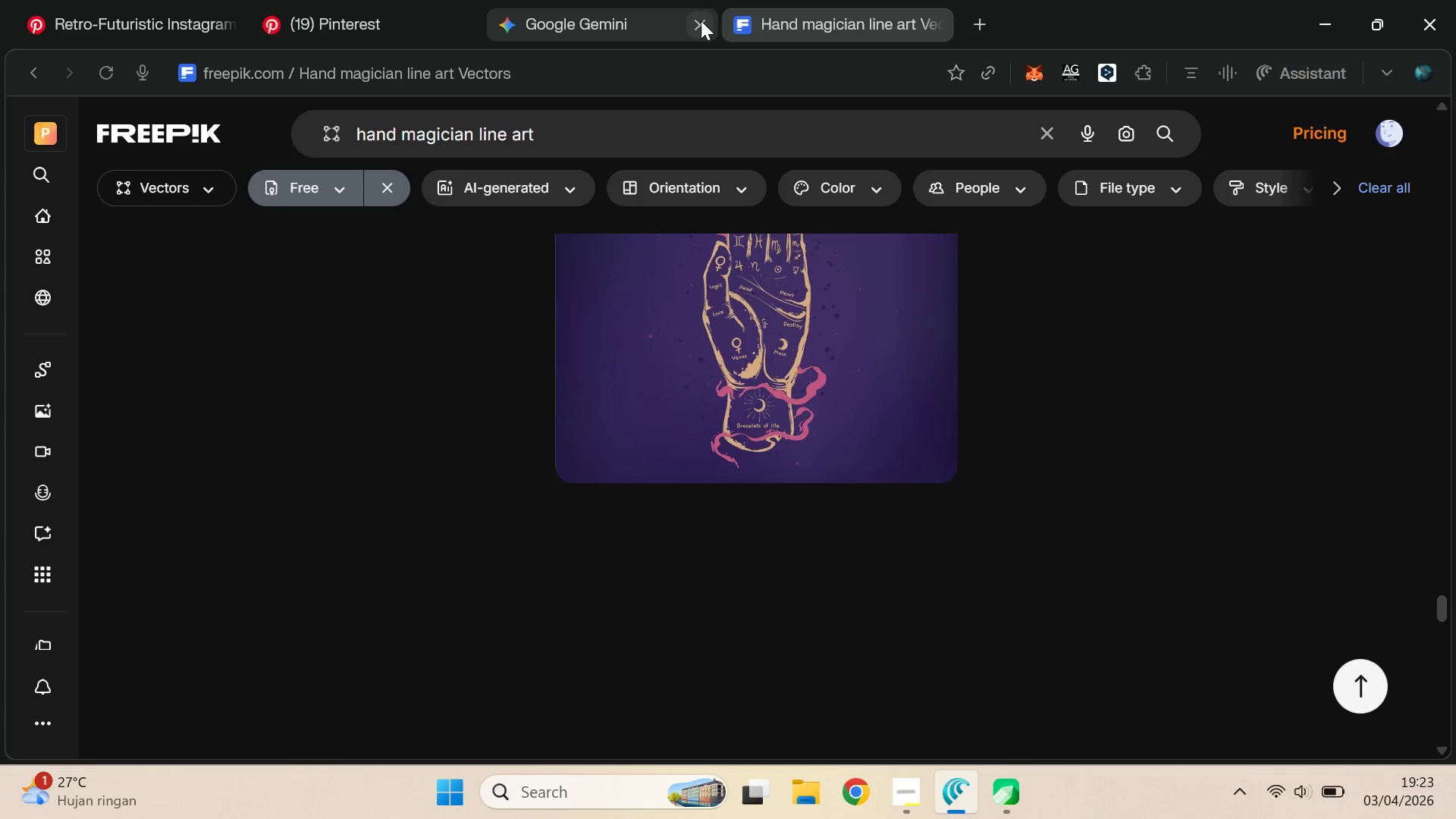 
left_click([335, 9])
 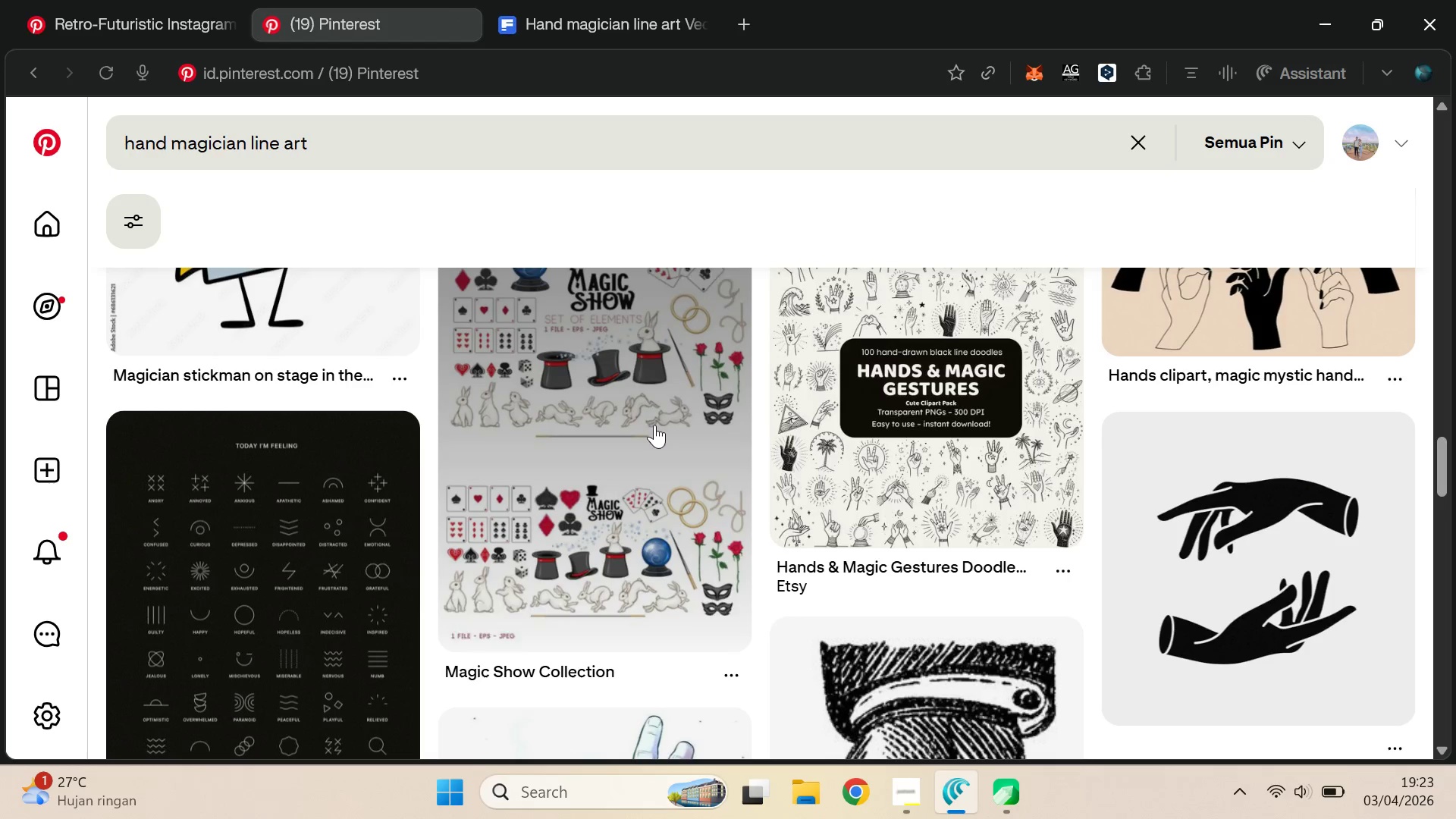 
scroll: coordinate [940, 504], scroll_direction: down, amount: 4.0
 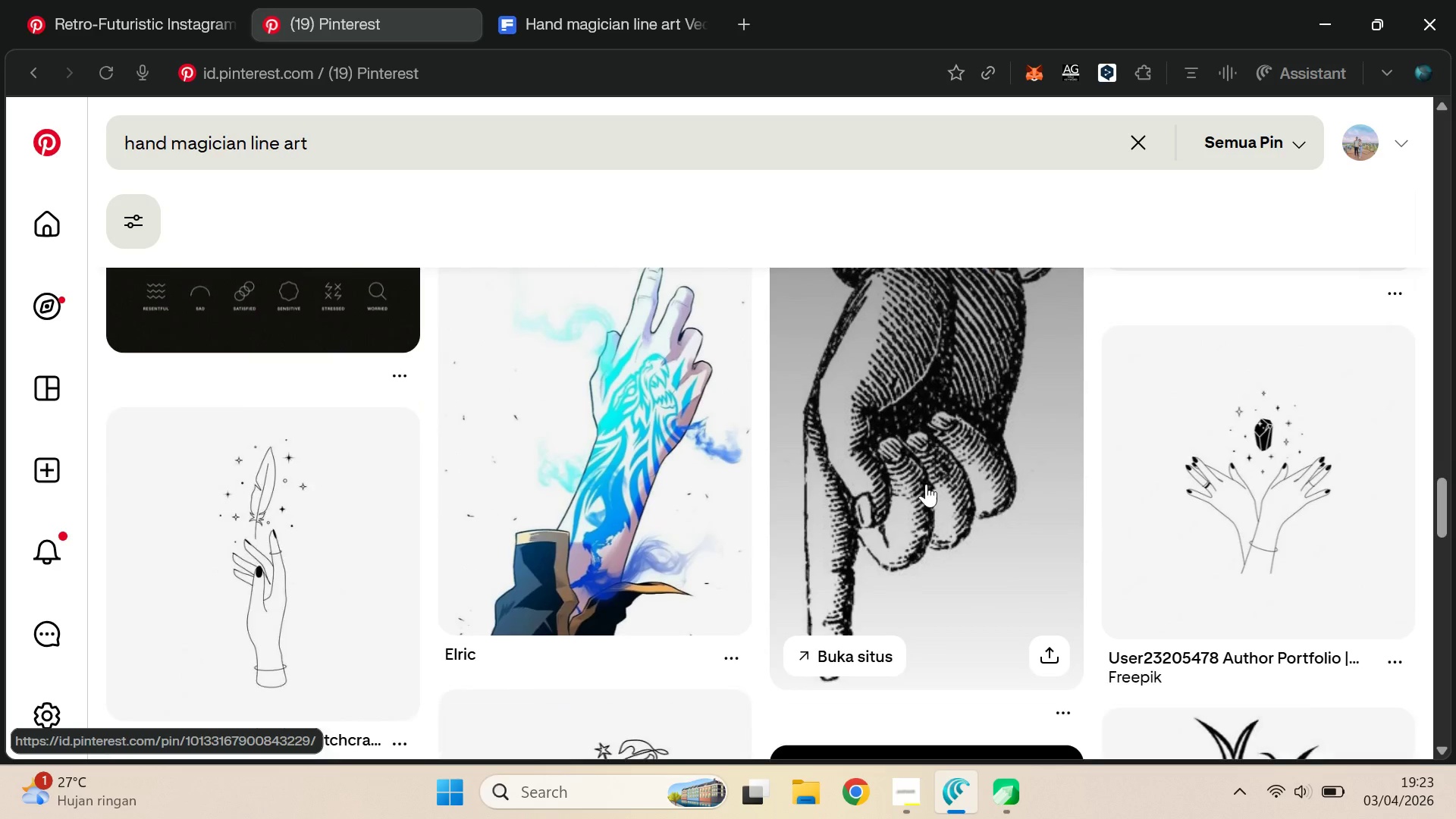 
mouse_move([930, 507])
 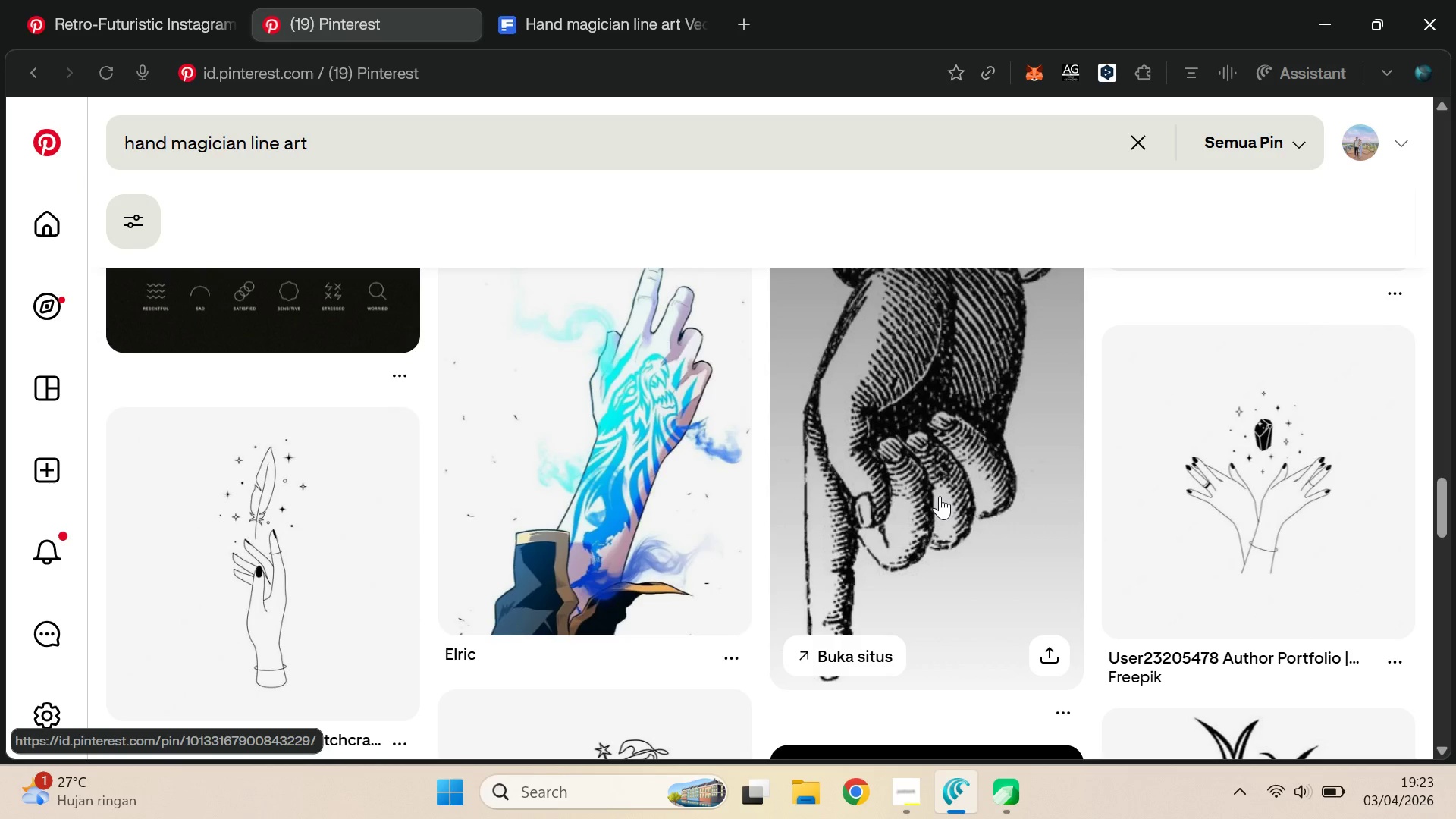 
scroll: coordinate [945, 521], scroll_direction: down, amount: 7.0
 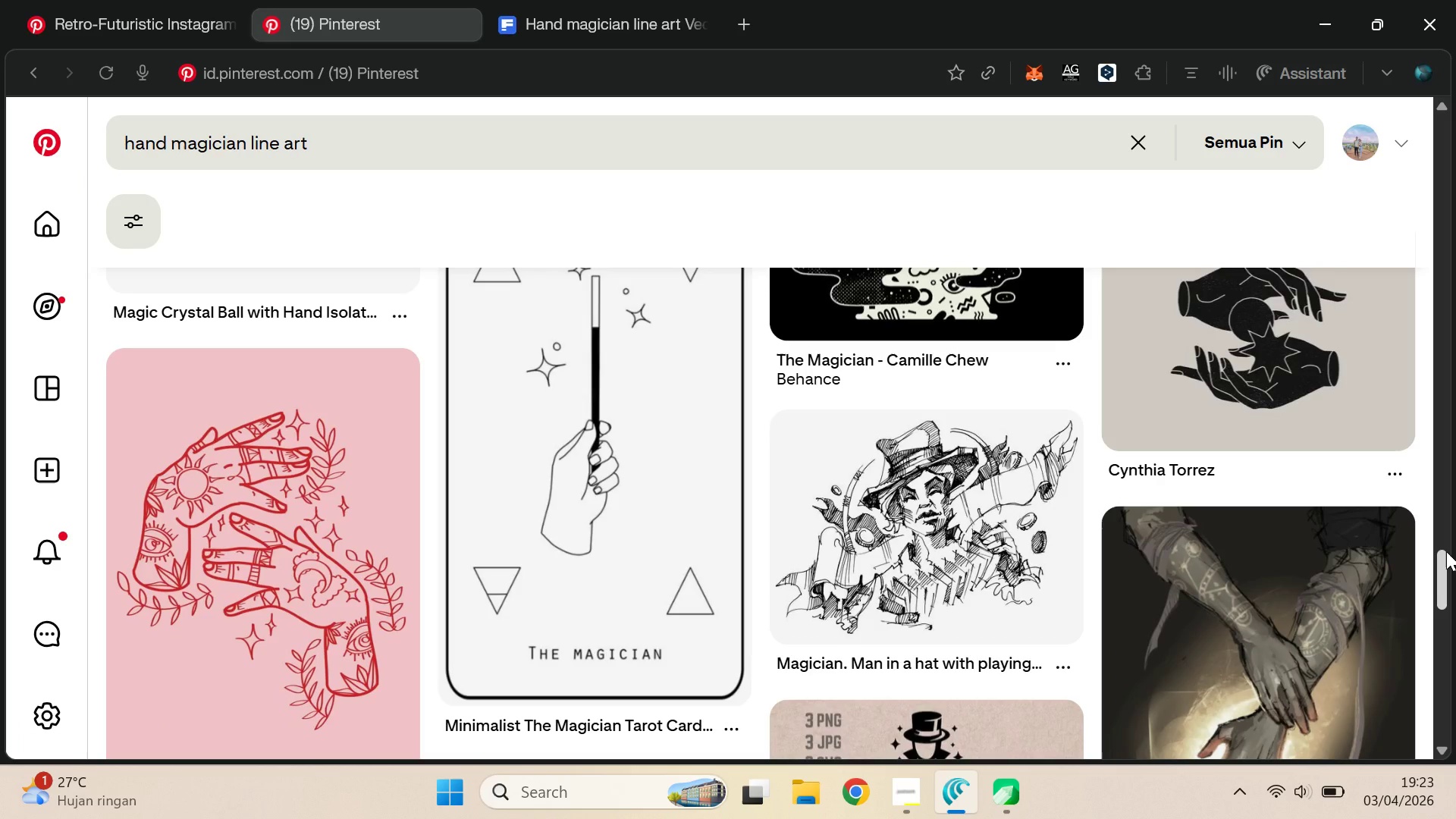 
left_click_drag(start_coordinate=[1446, 551], to_coordinate=[1424, 217])
 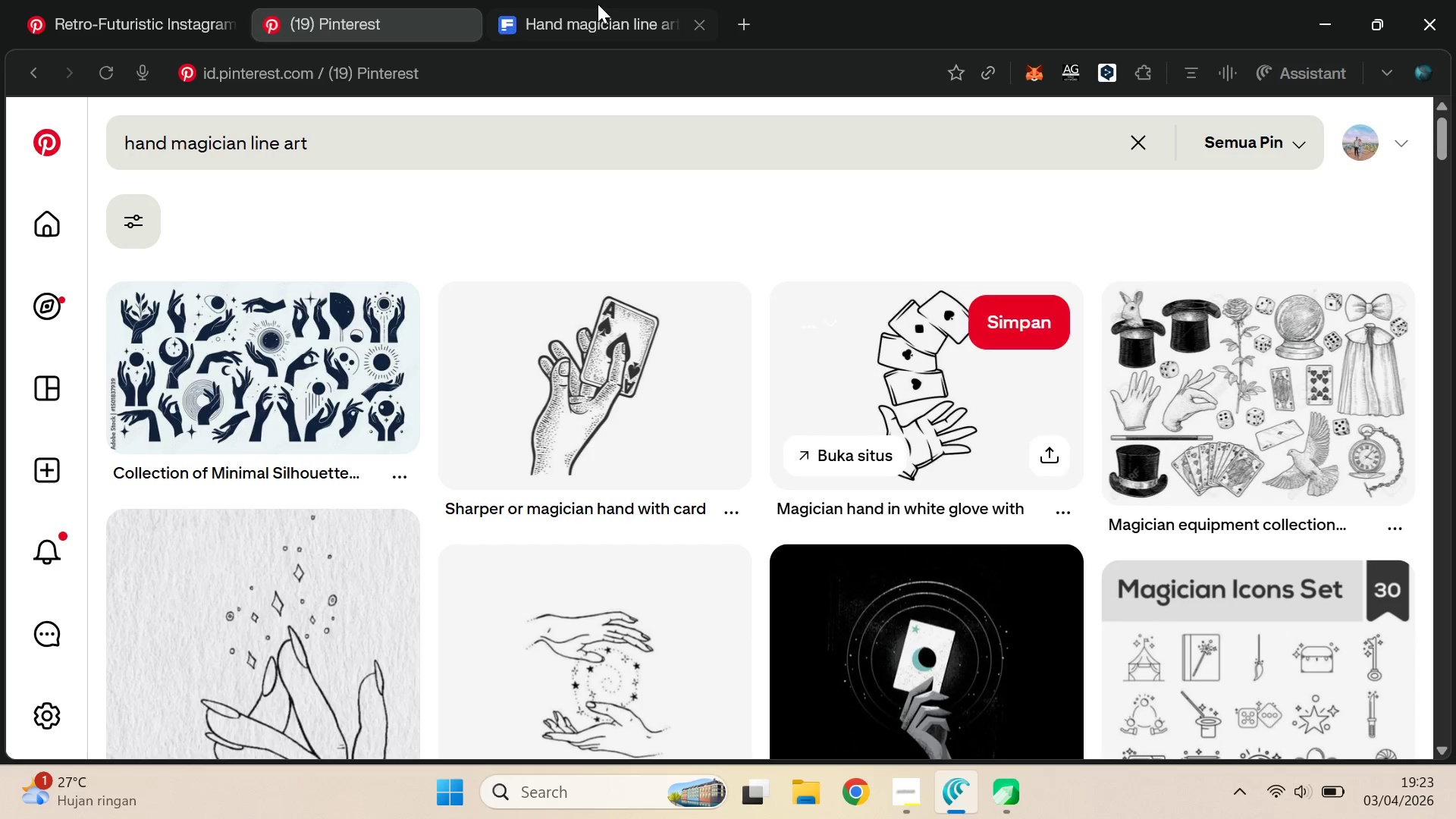 
left_click([589, 0])
 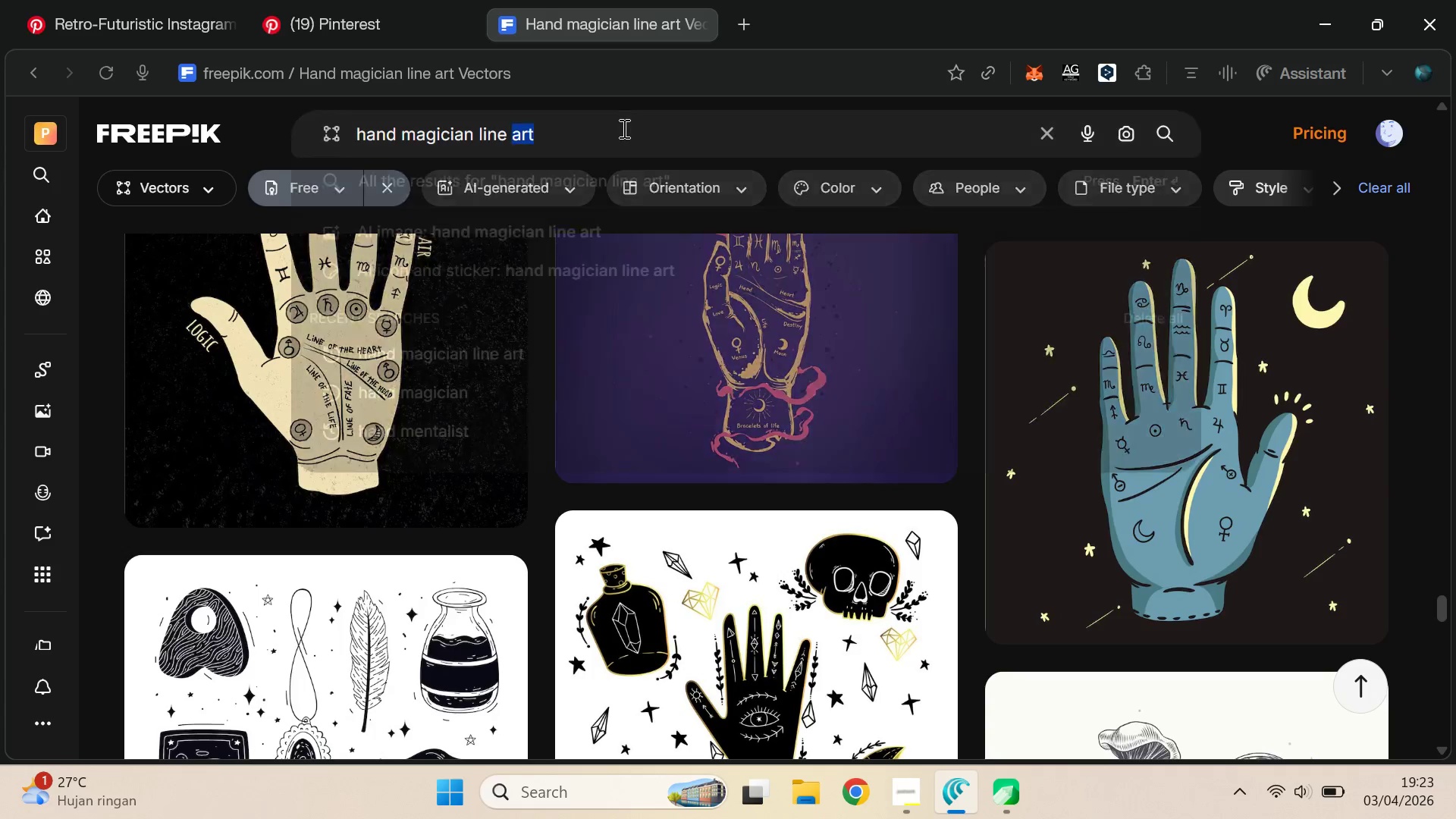 
key(Control+Backspace)
 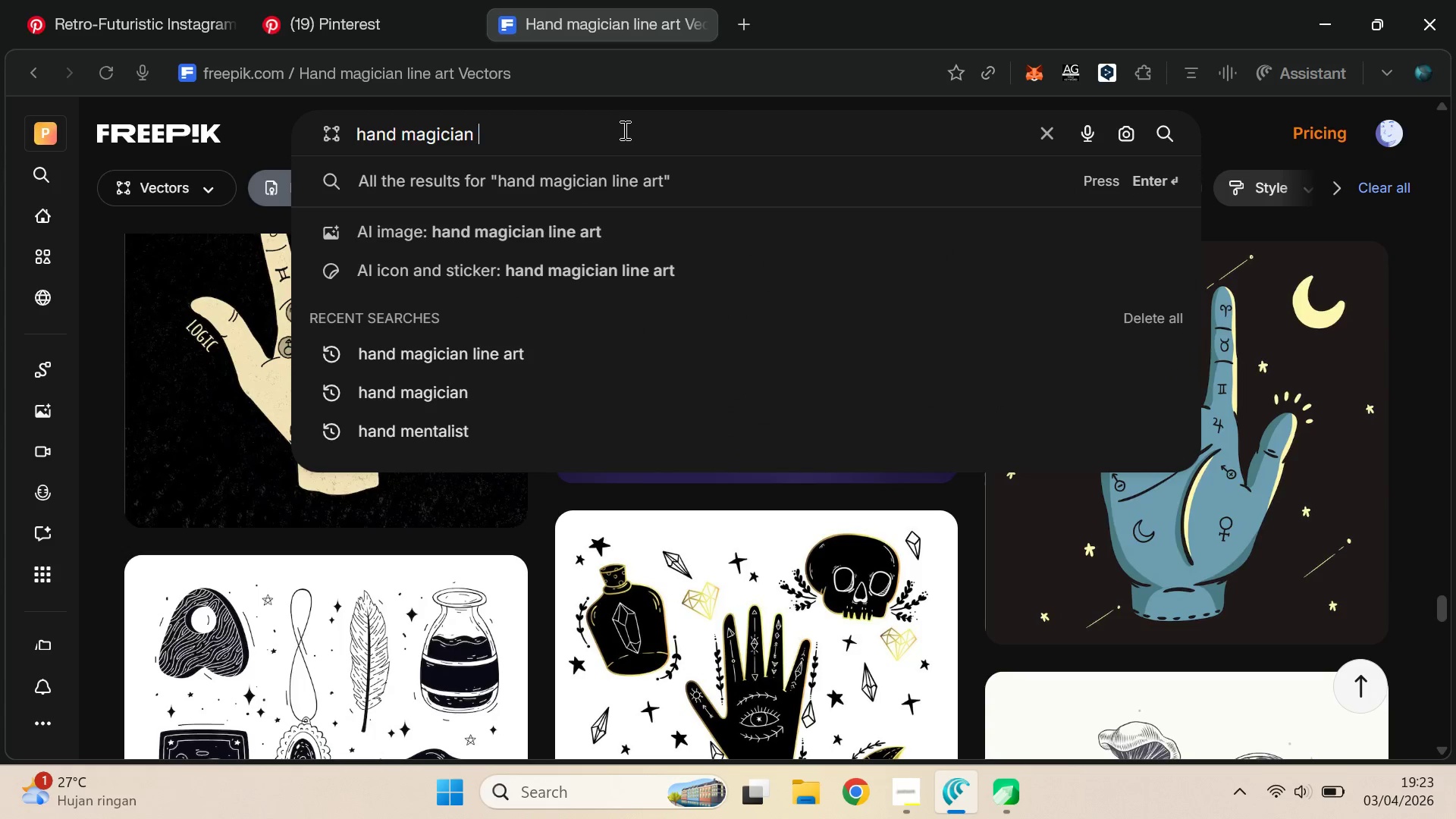 
key(Control+Backspace)
 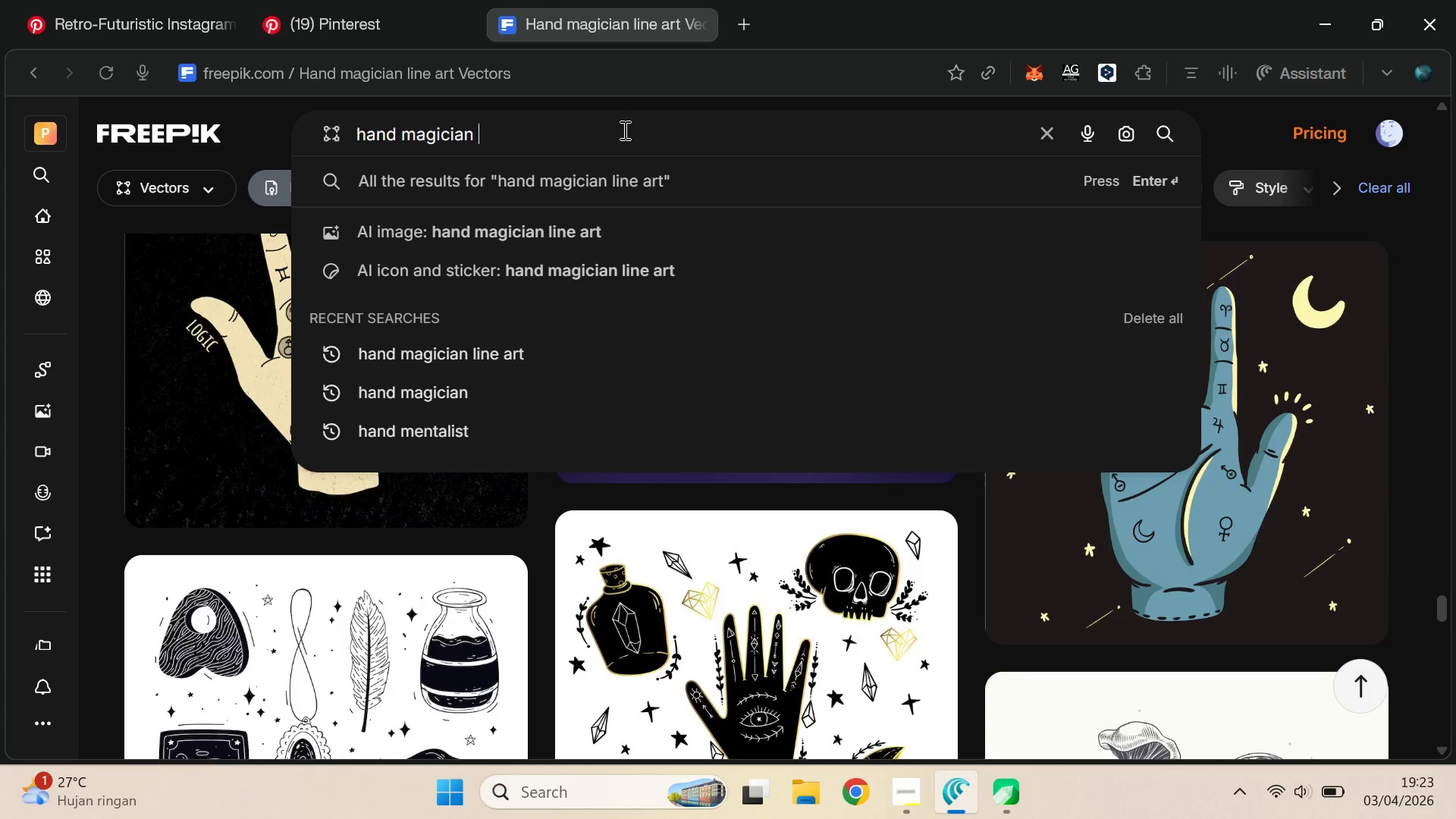 
key(Control+Backspace)
 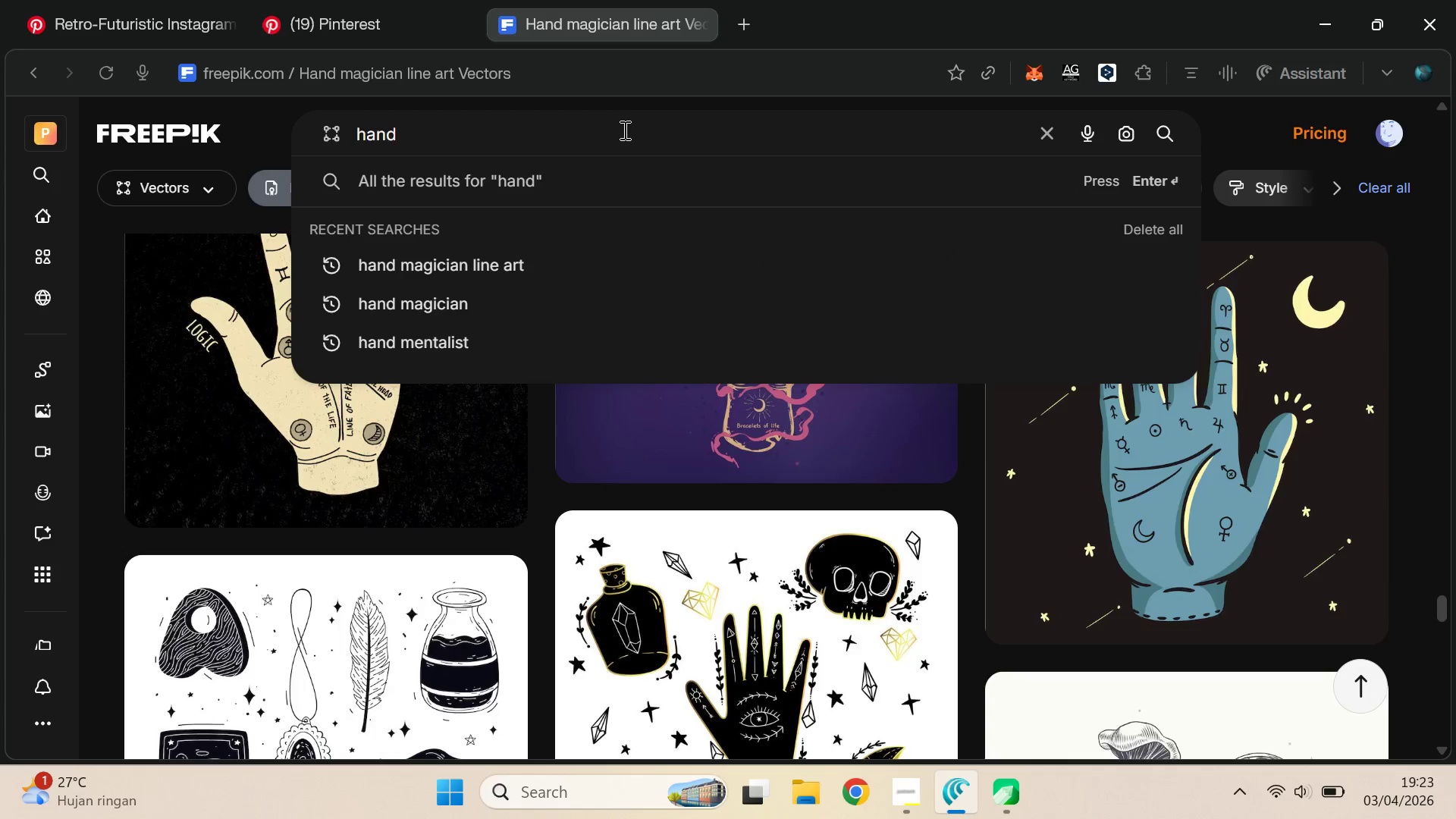 
key(Control+Z)
 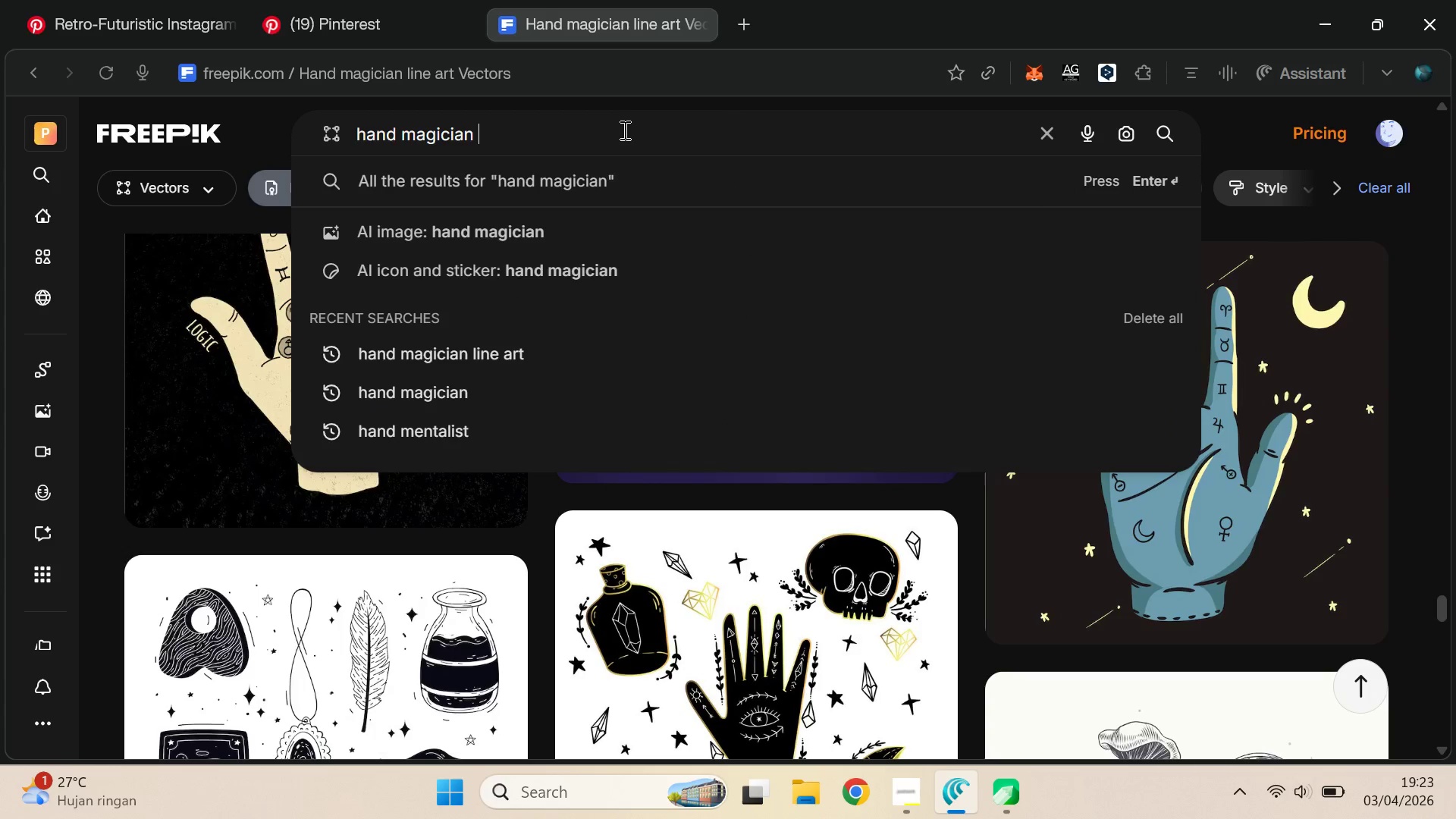 
key(Enter)
 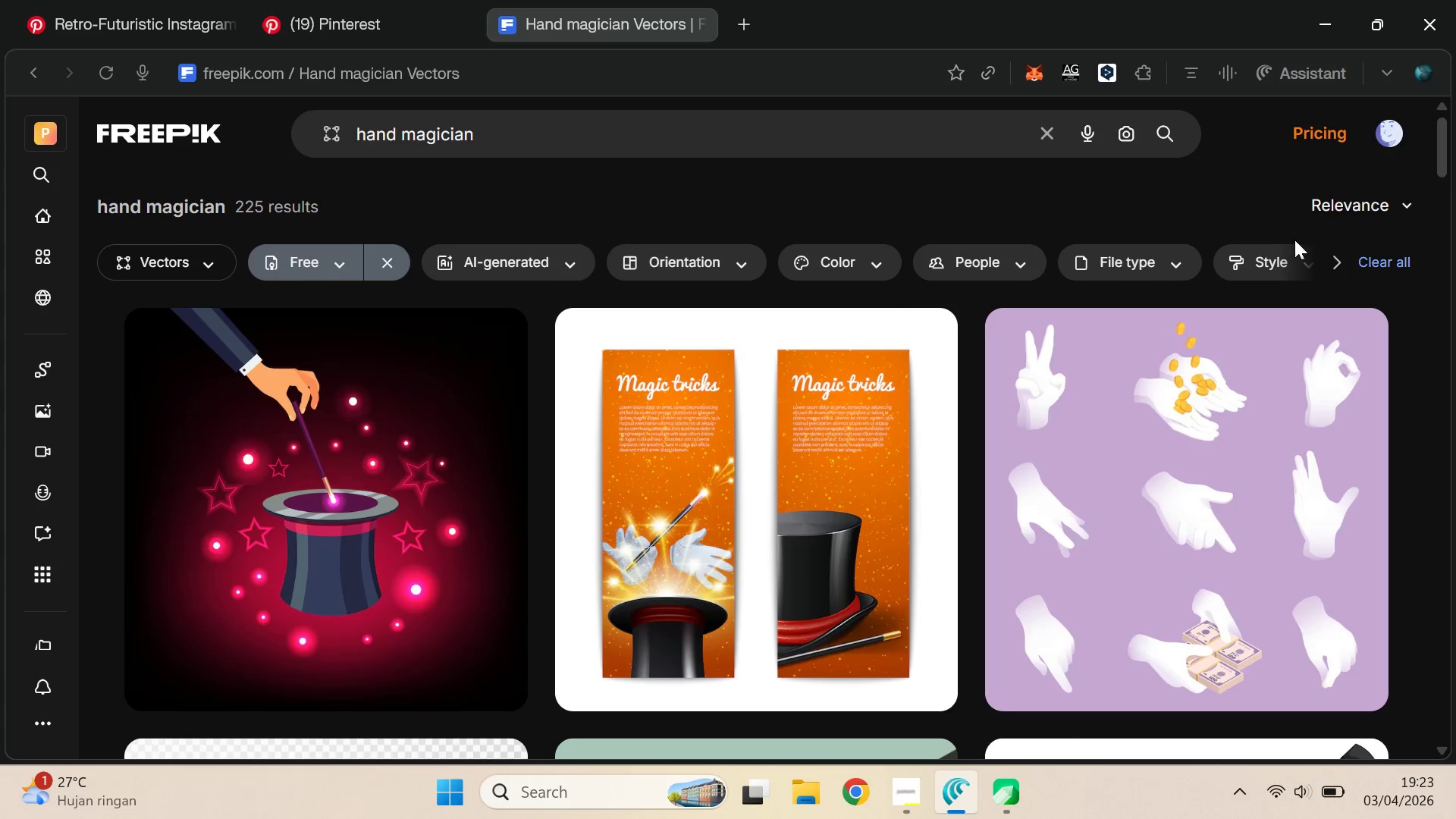 
left_click_drag(start_coordinate=[1435, 126], to_coordinate=[1448, 230])
 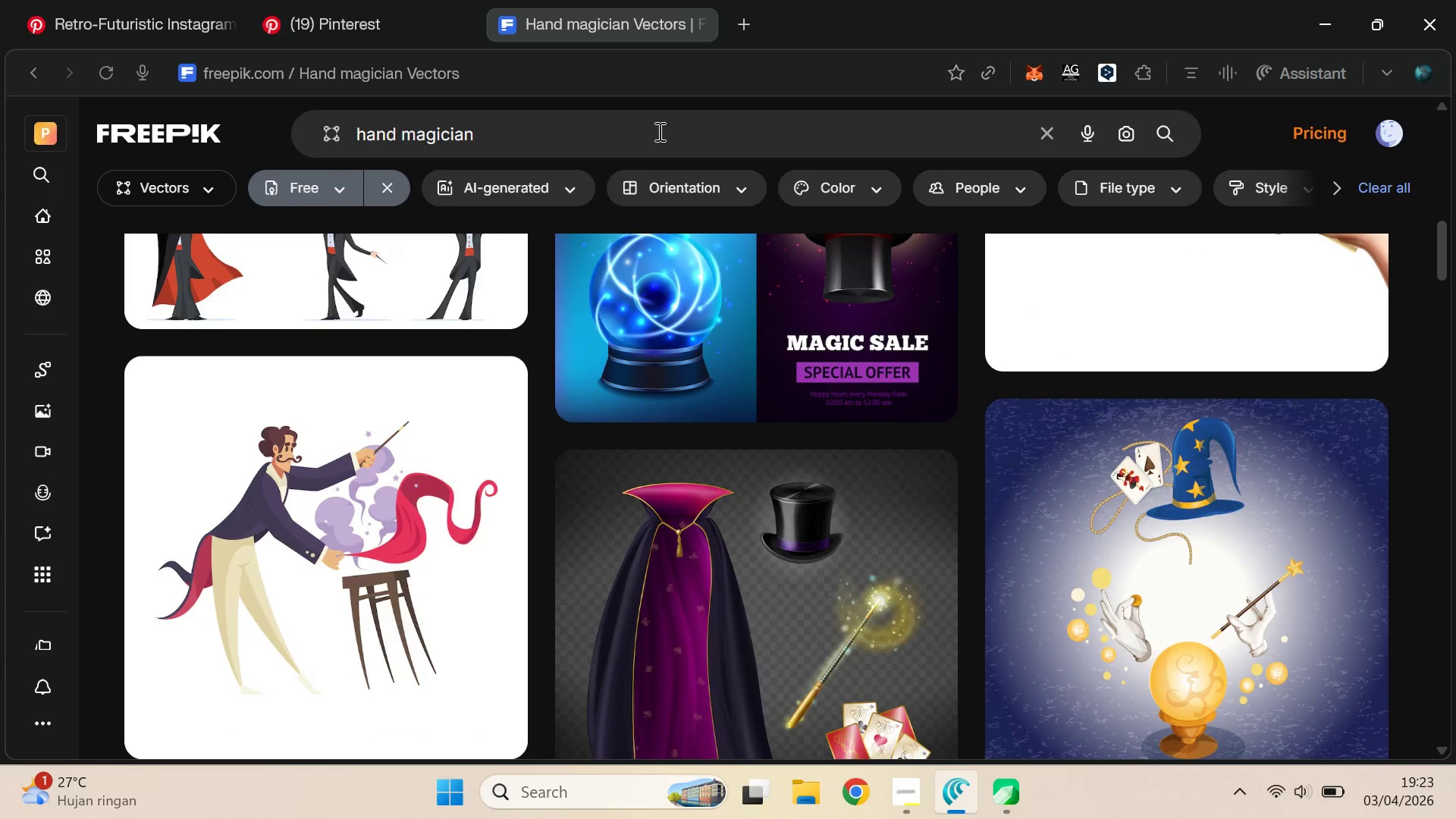 
type(line)
 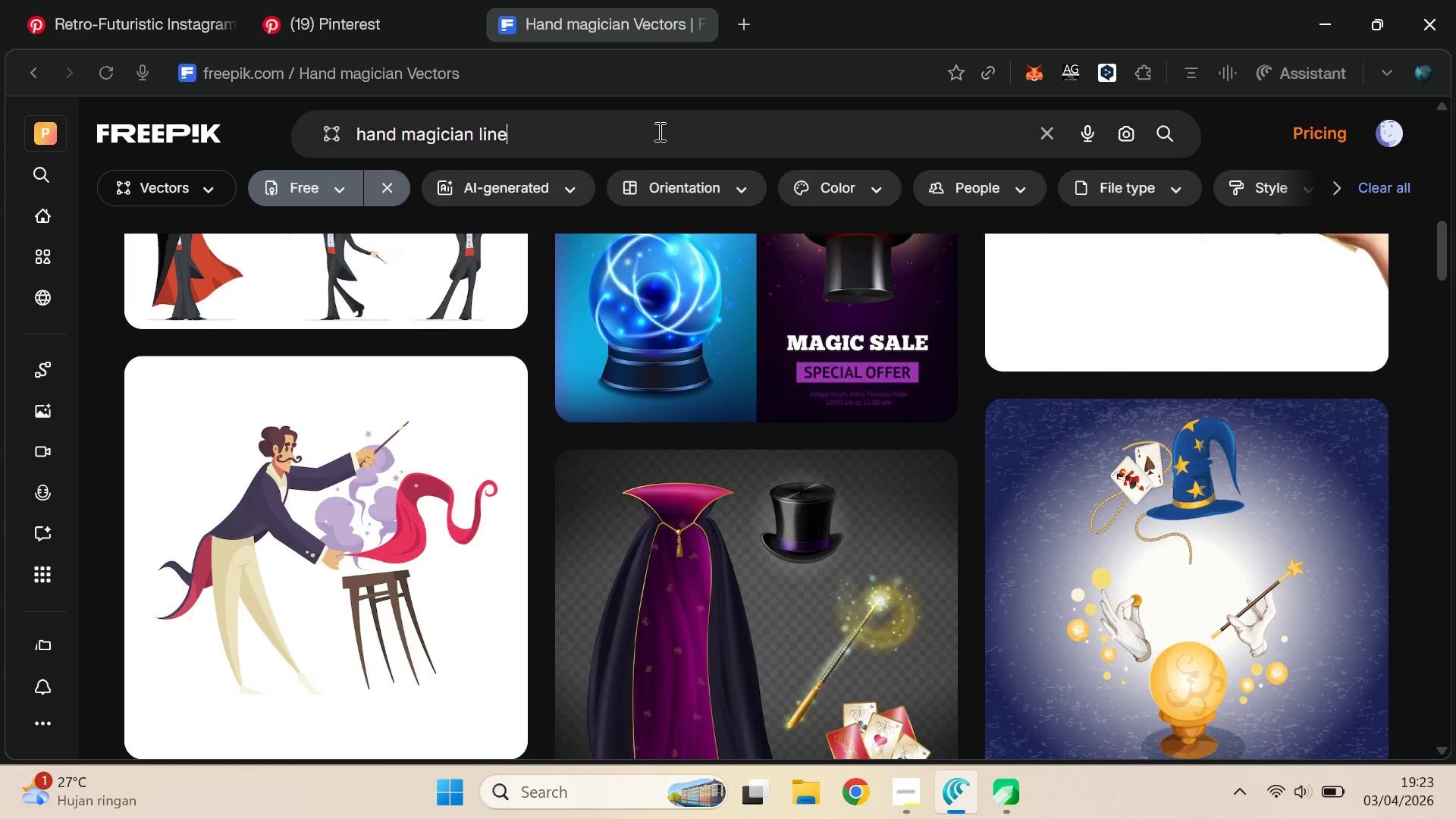 
key(Enter)
 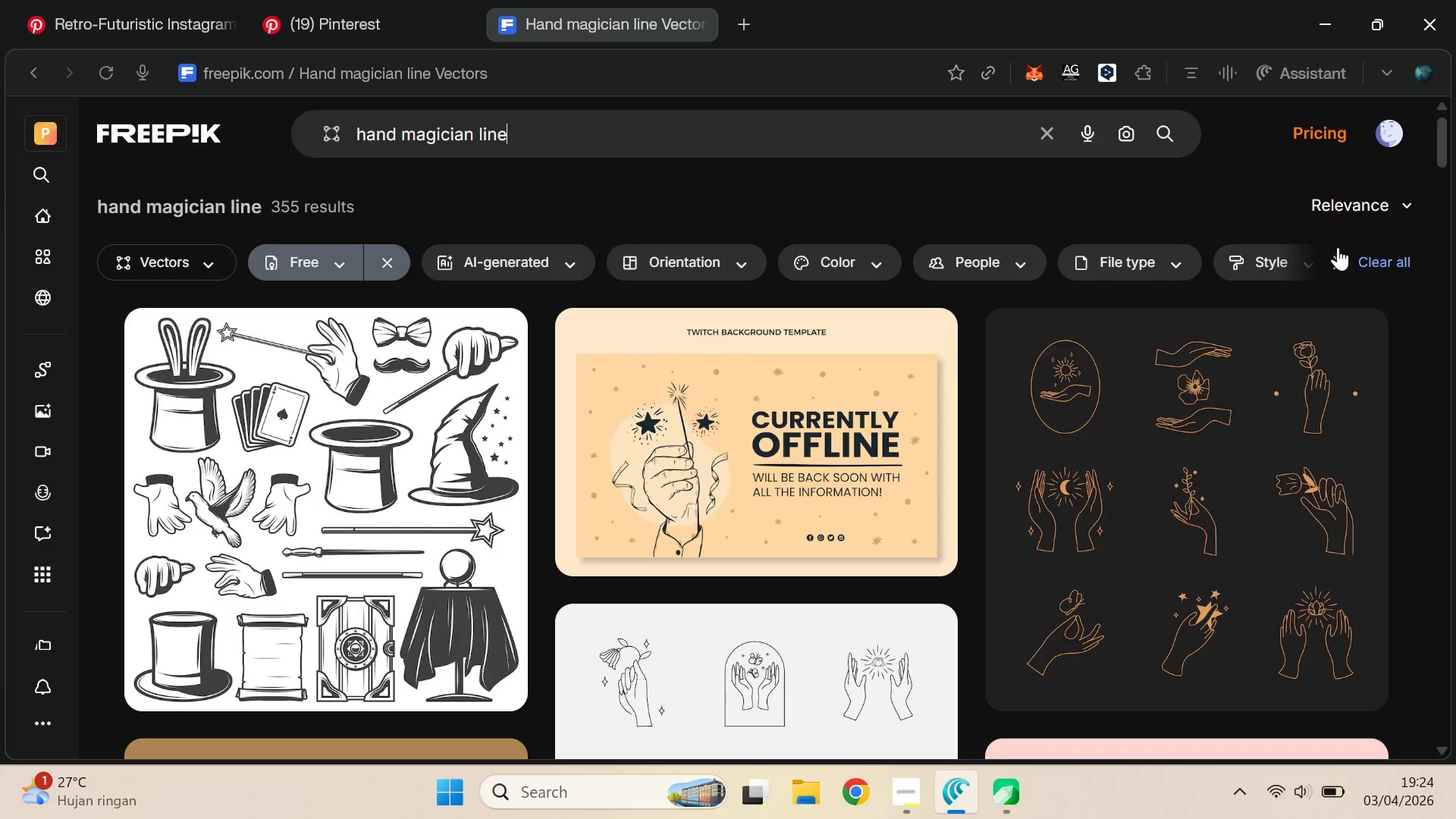 
wait(5.58)
 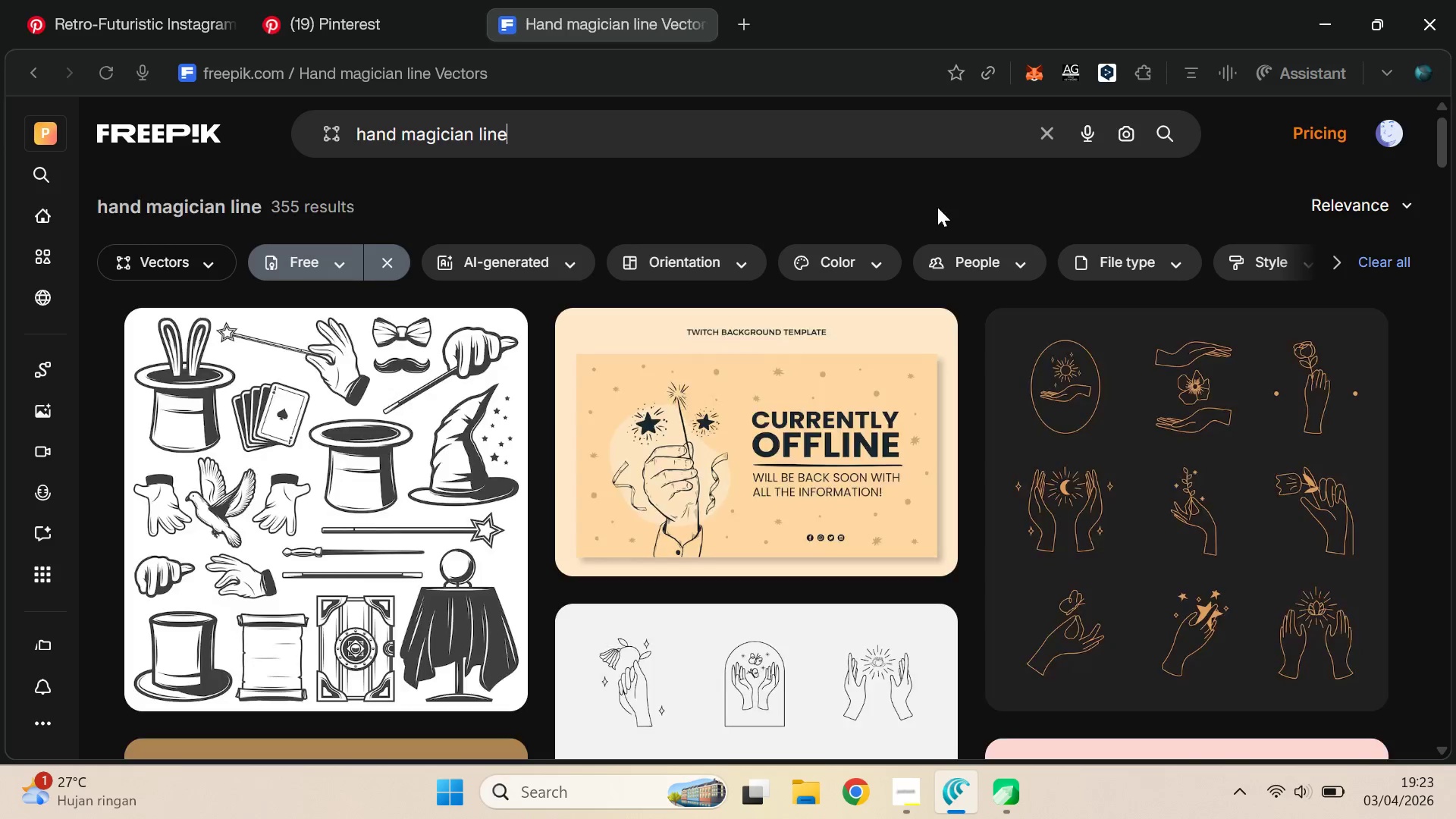 
left_click_drag(start_coordinate=[1444, 150], to_coordinate=[1444, 193])
 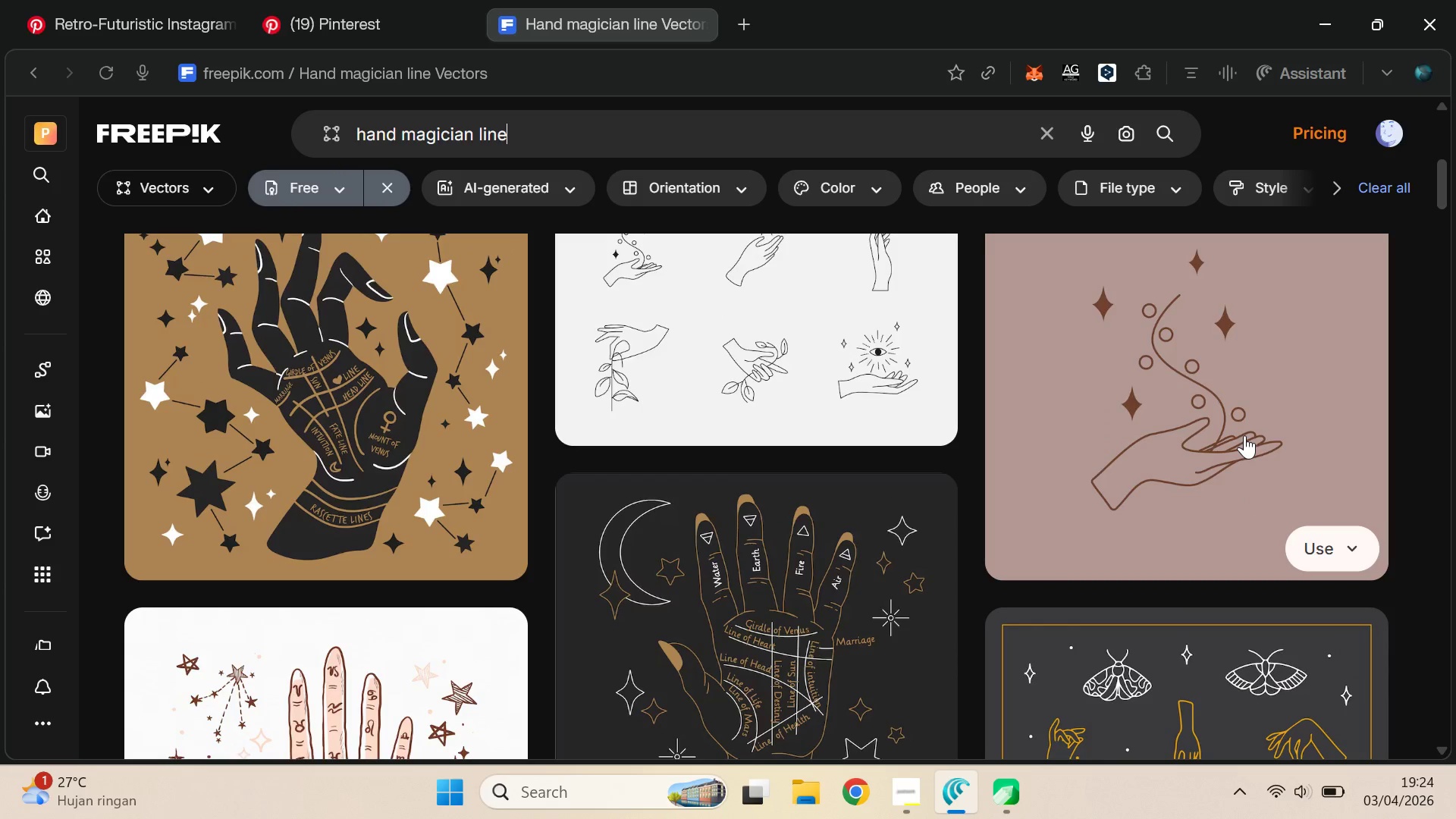 
left_click([1244, 435])
 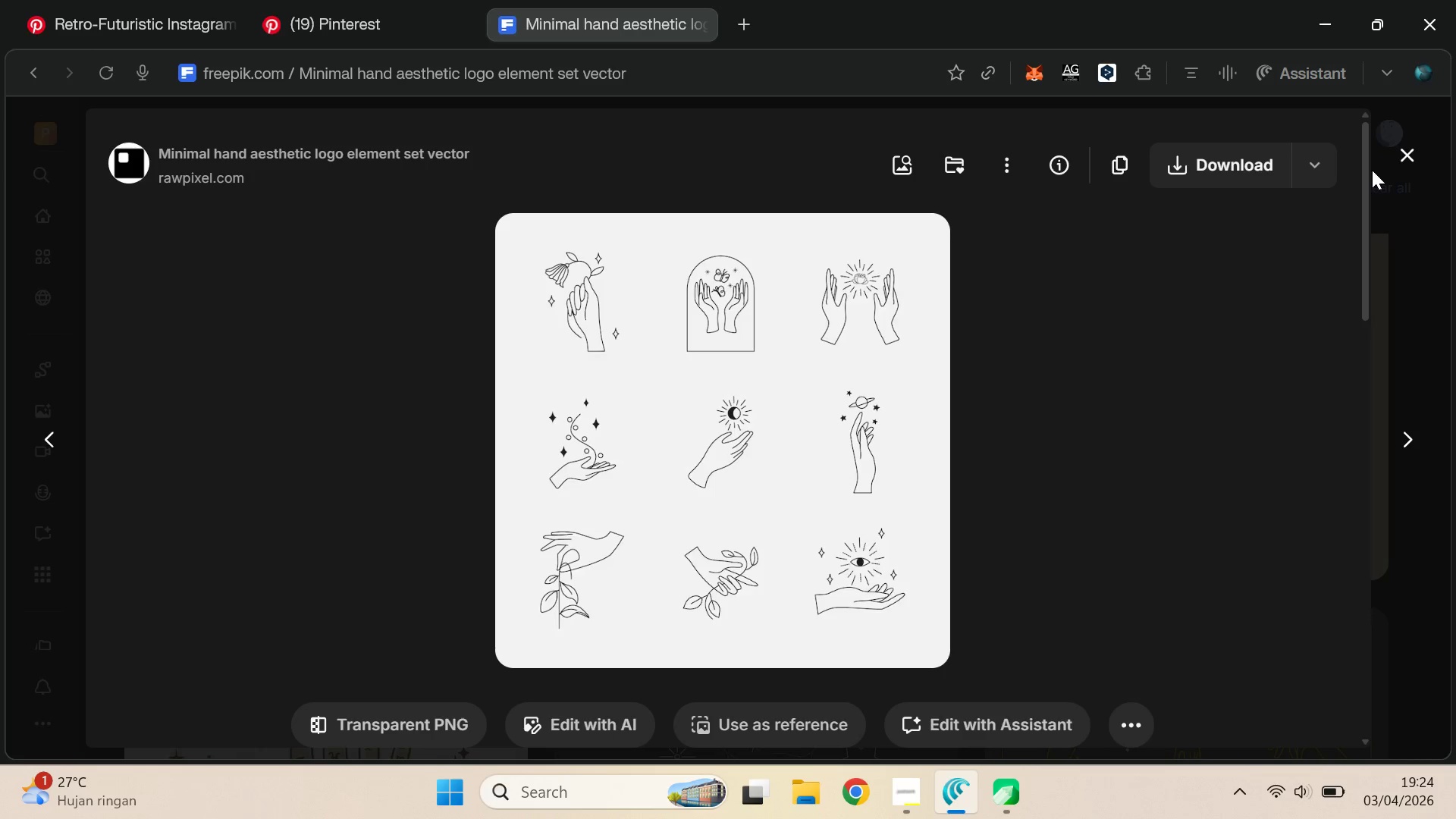 
wait(12.42)
 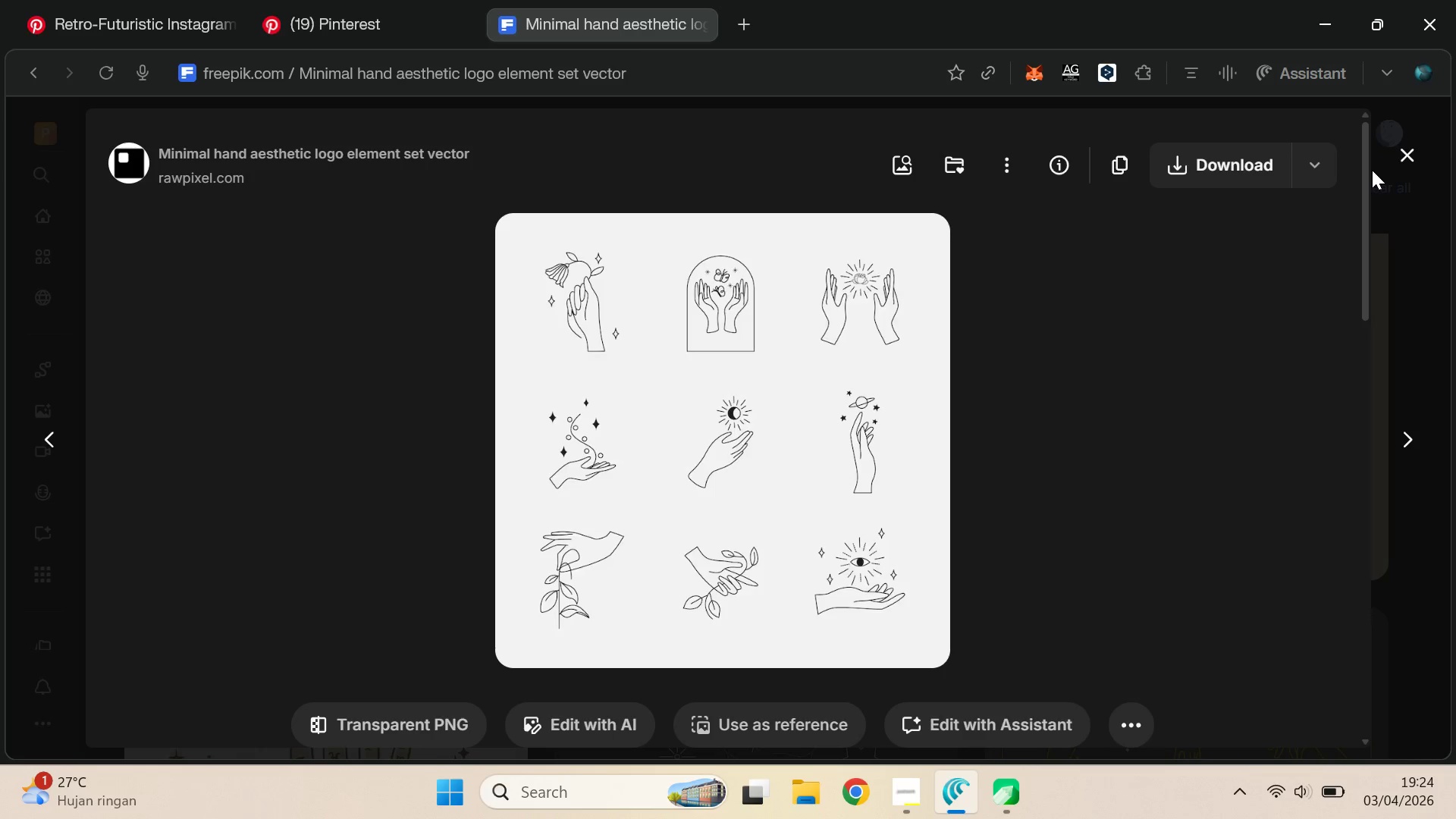 
left_click([1317, 168])
 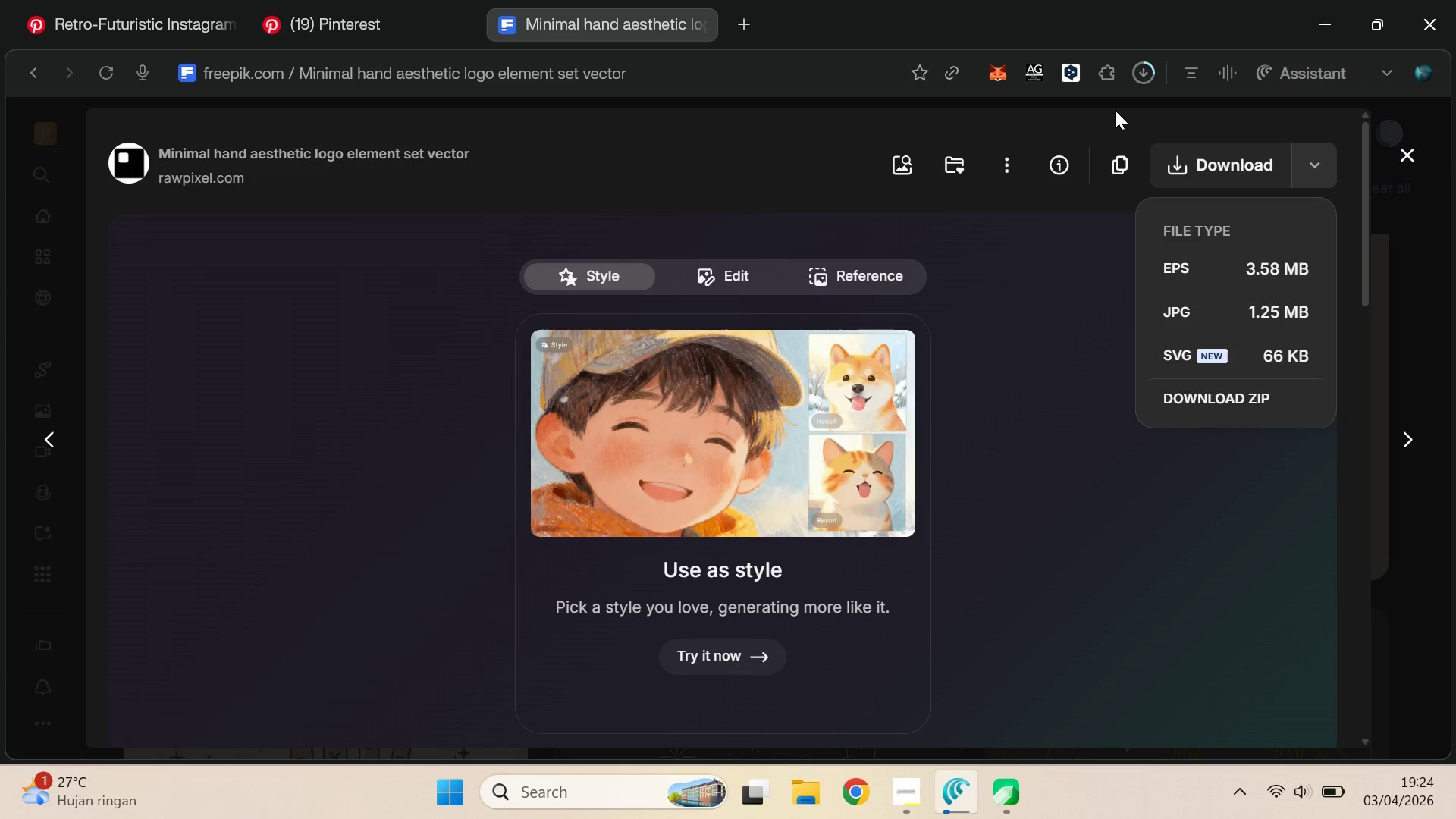 
wait(7.39)
 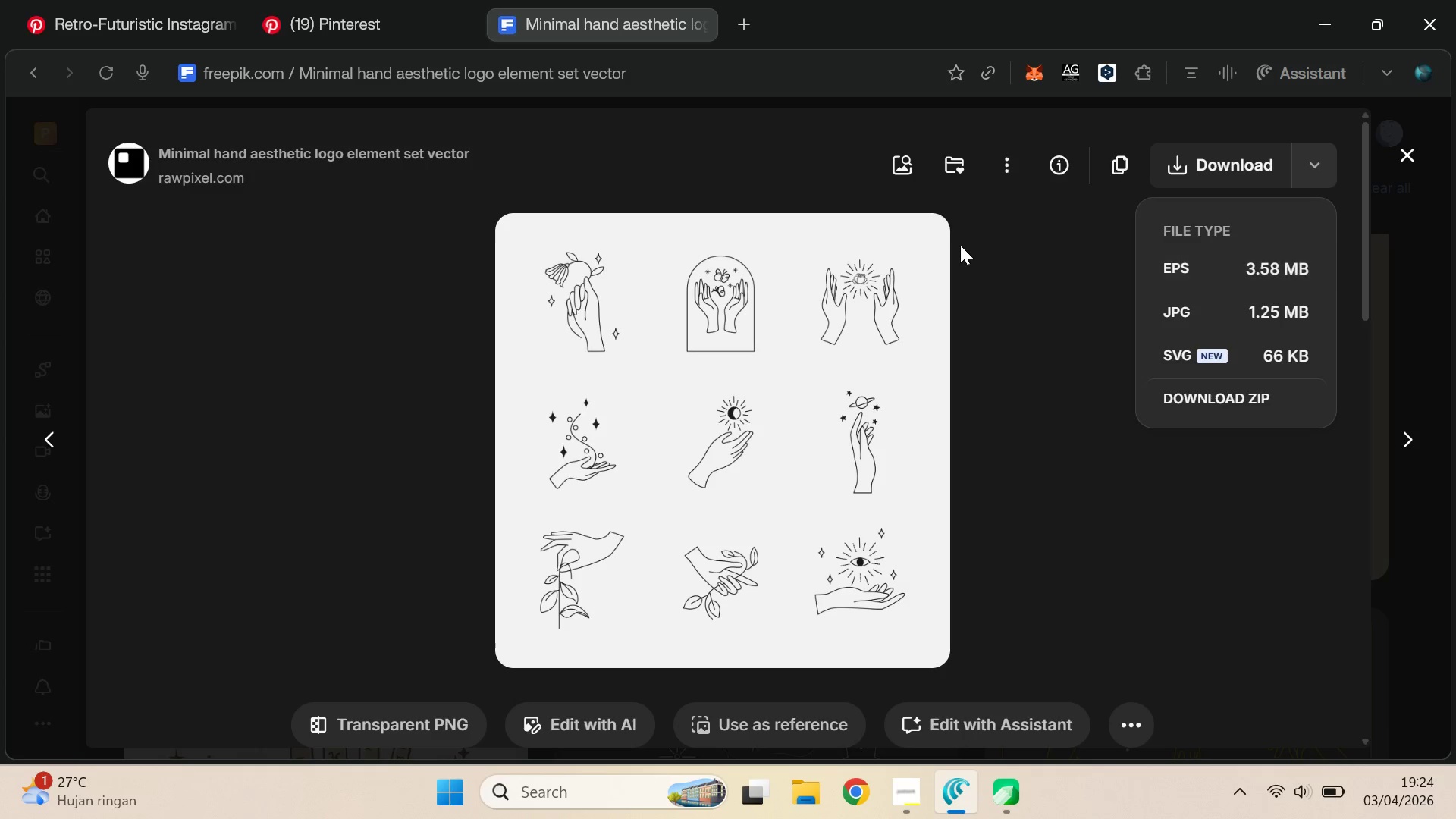 
mouse_move([1147, 100])
 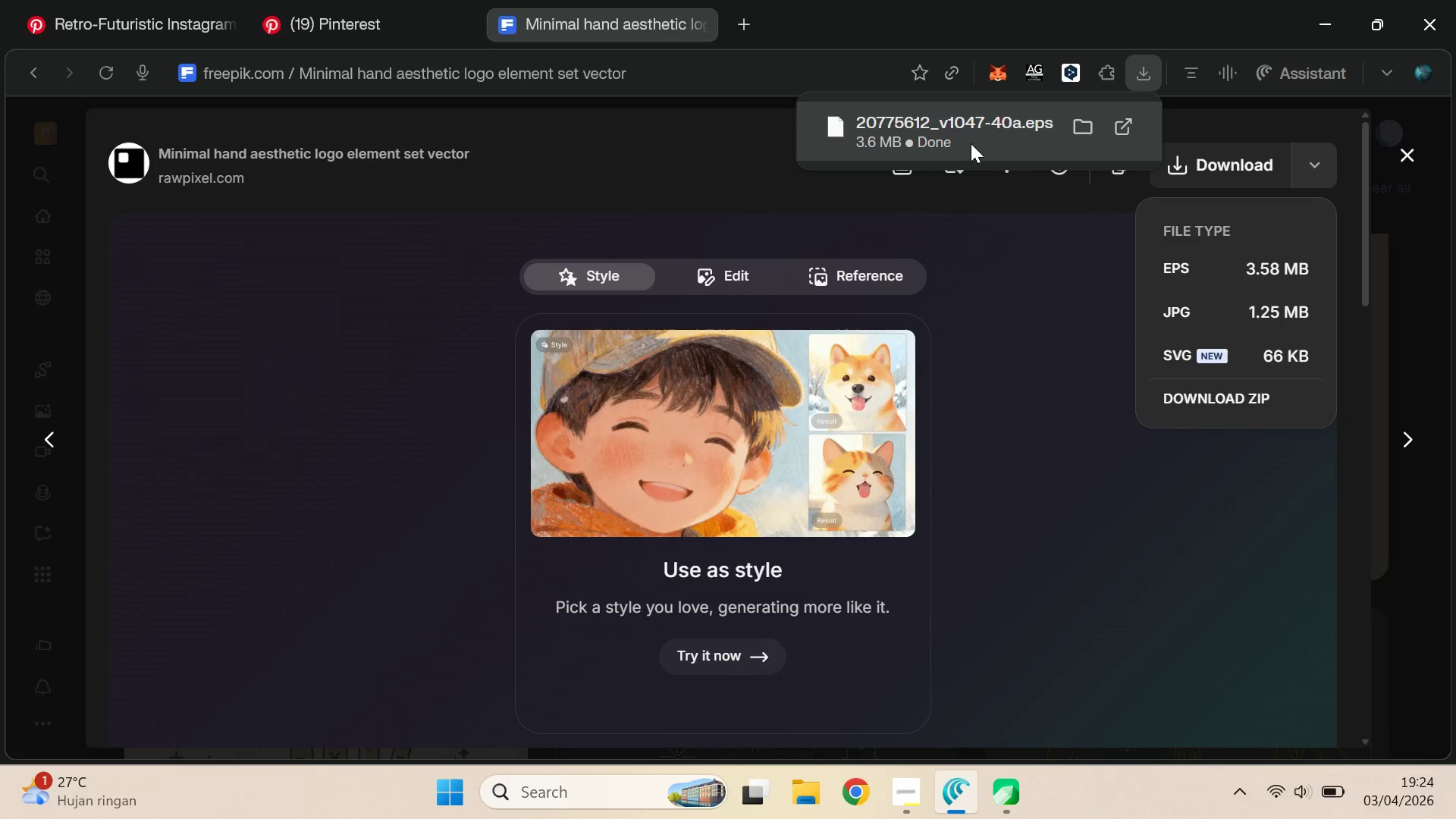 
left_click_drag(start_coordinate=[971, 143], to_coordinate=[761, 592])
 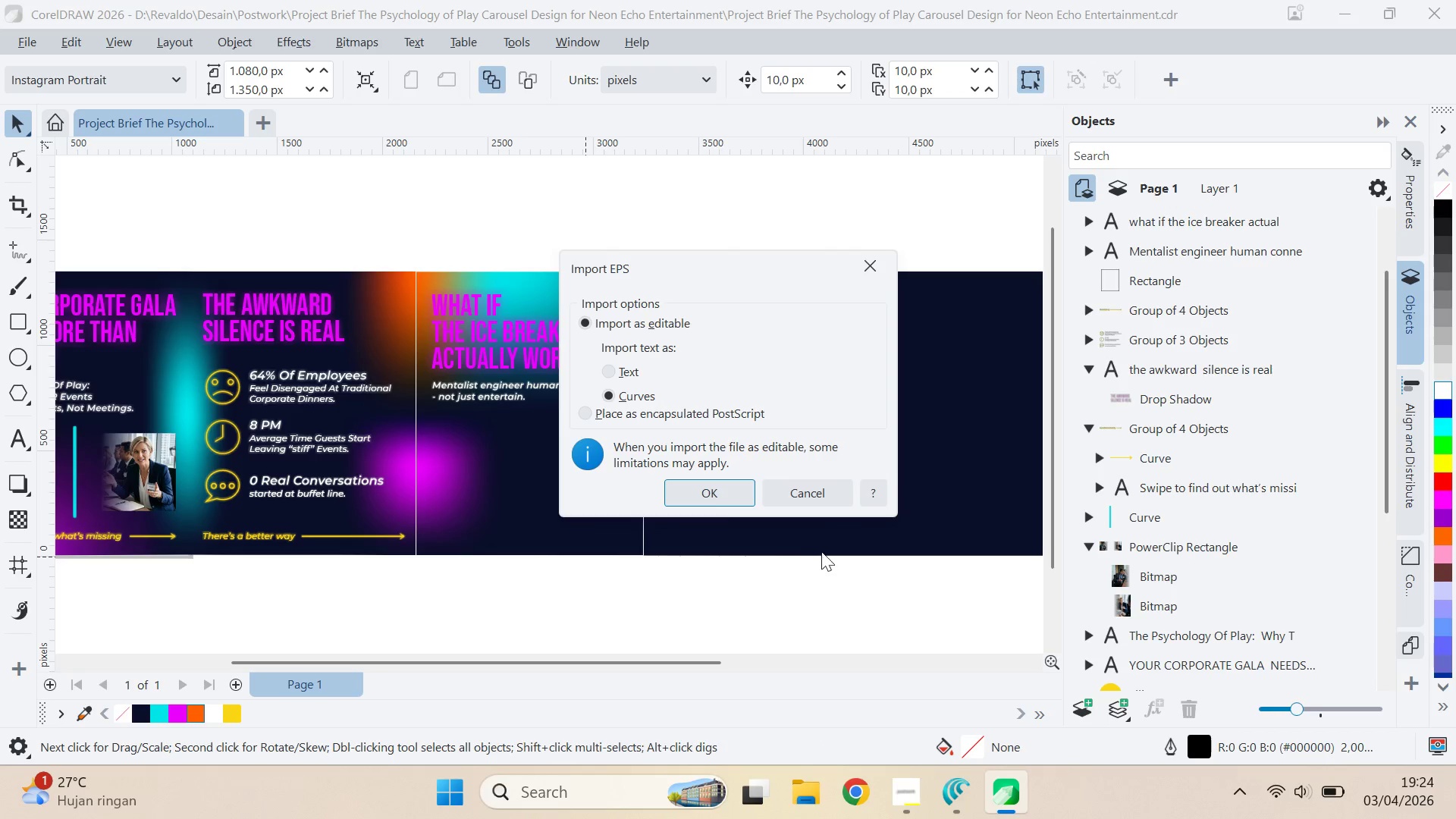 
key(Alt+Tab)
 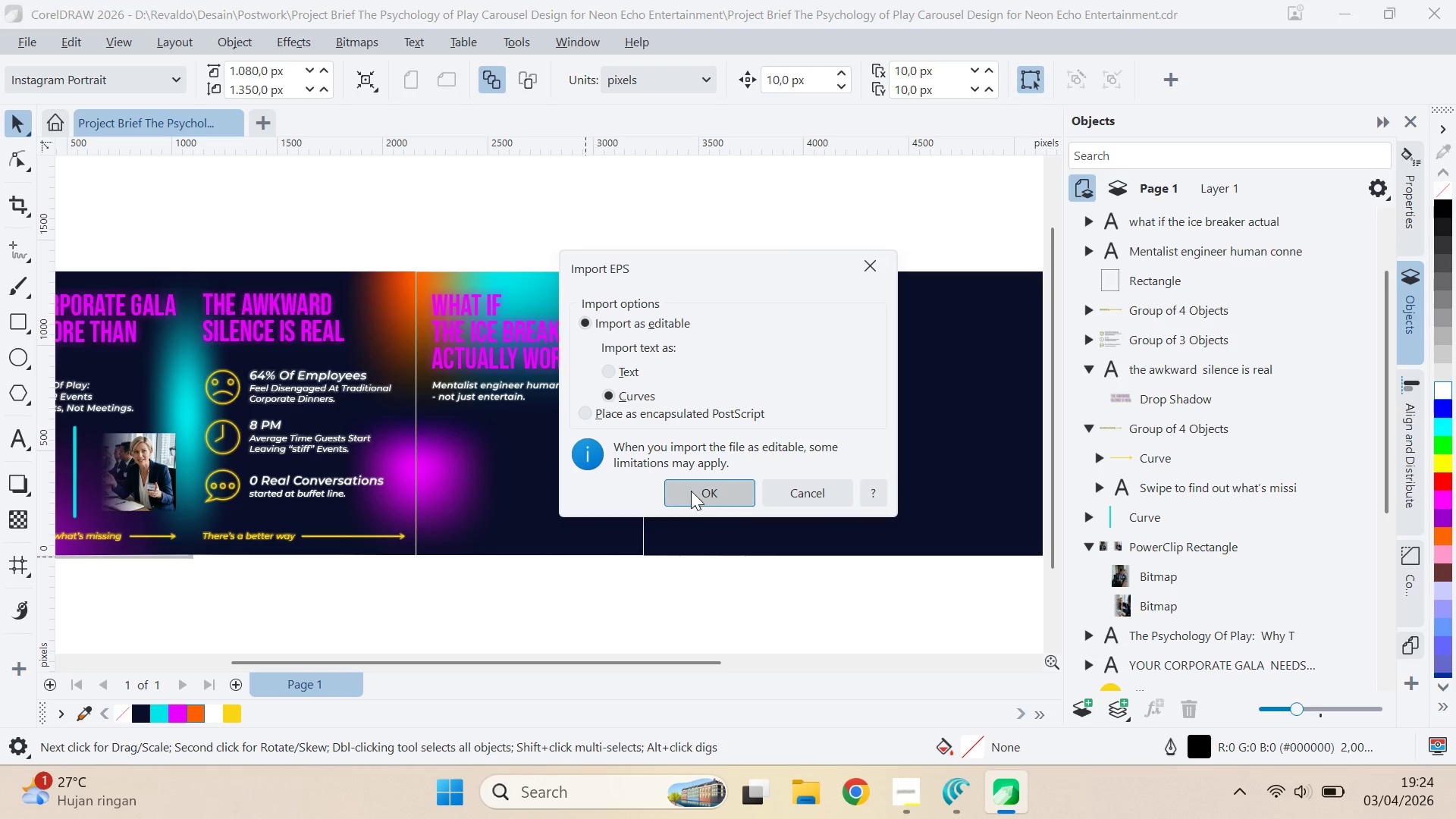 
scroll: coordinate [716, 486], scroll_direction: up, amount: 1.0
 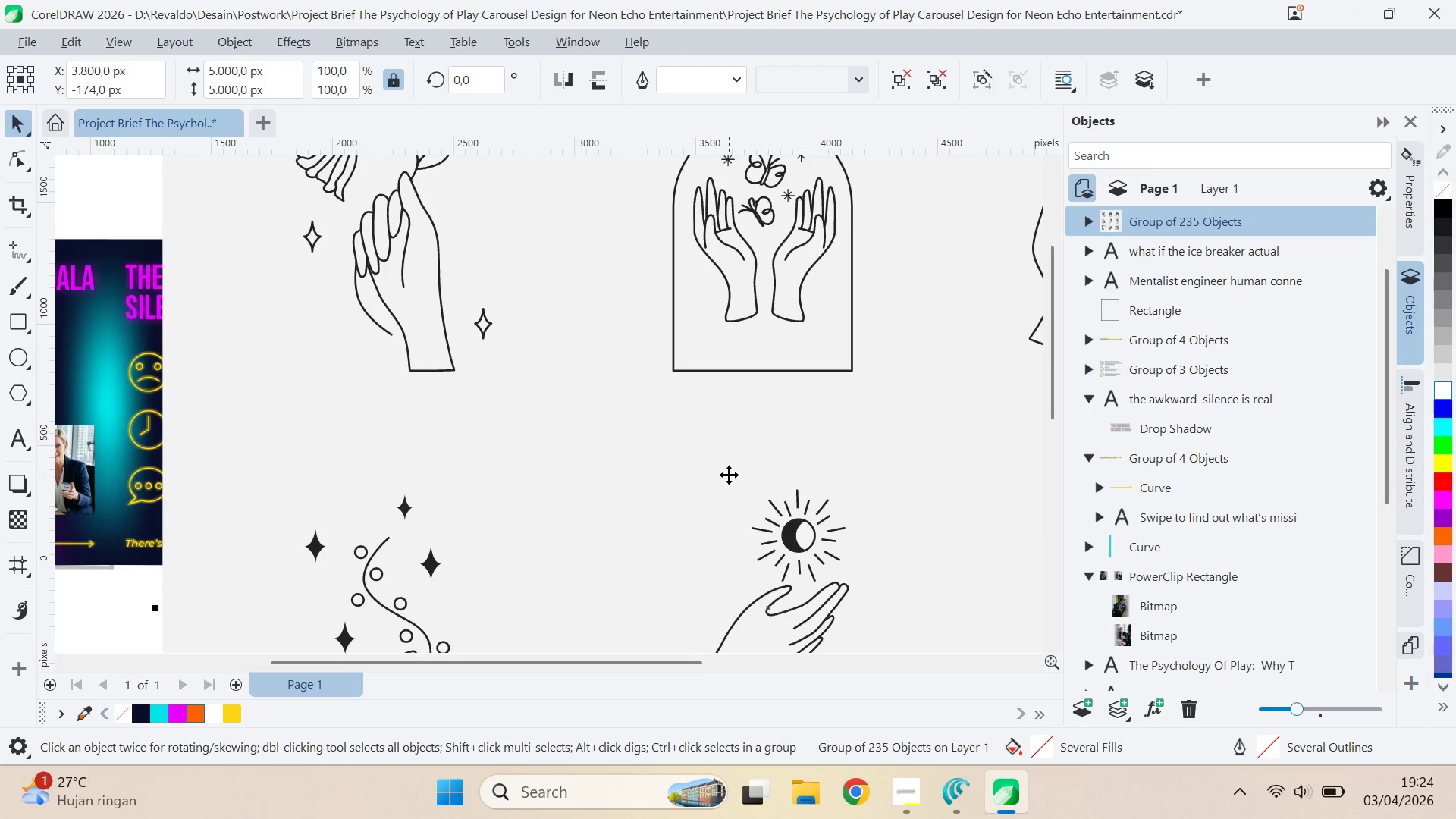 
key(Q)
 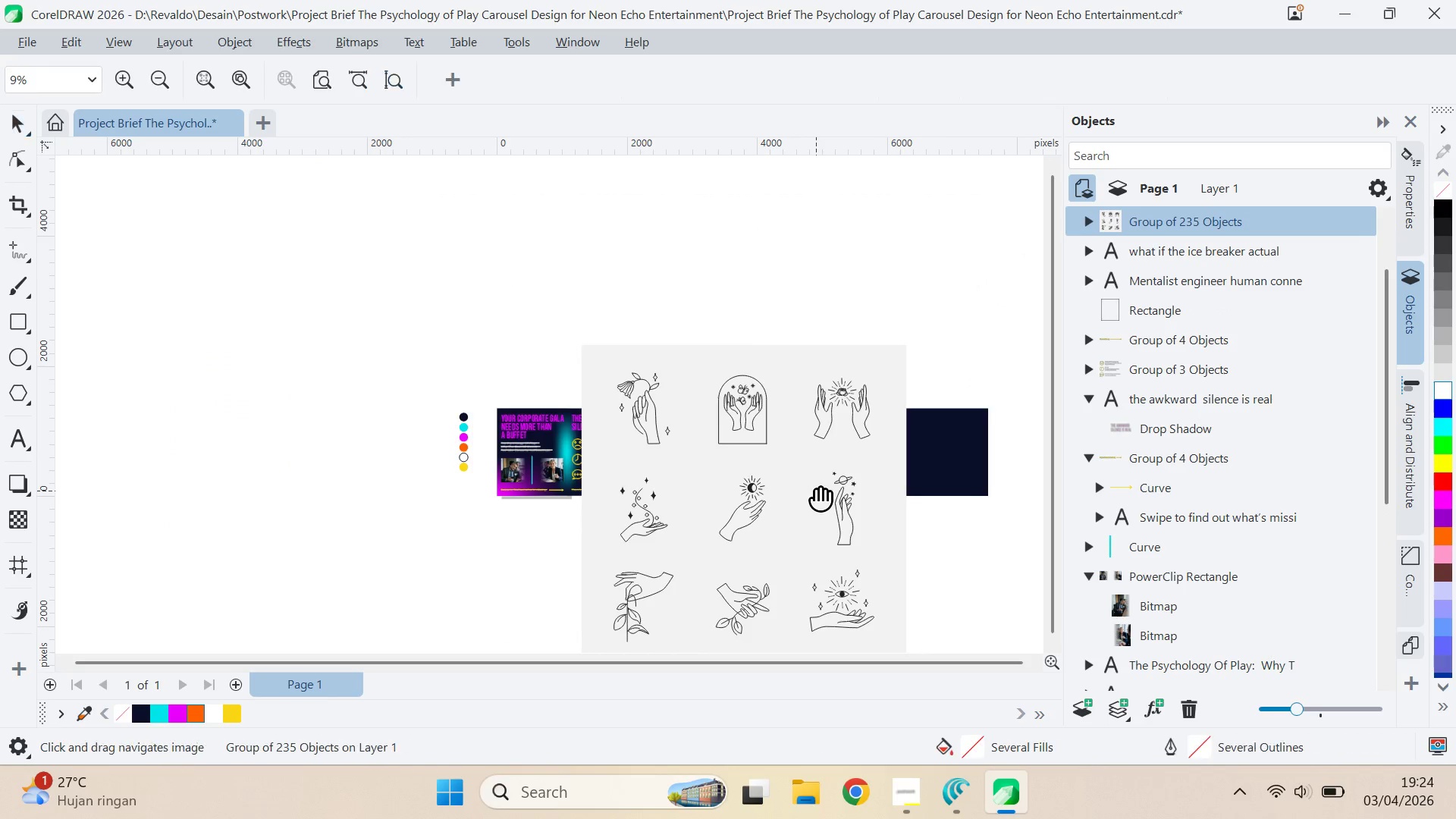 
scroll: coordinate [736, 469], scroll_direction: down, amount: 10.0
 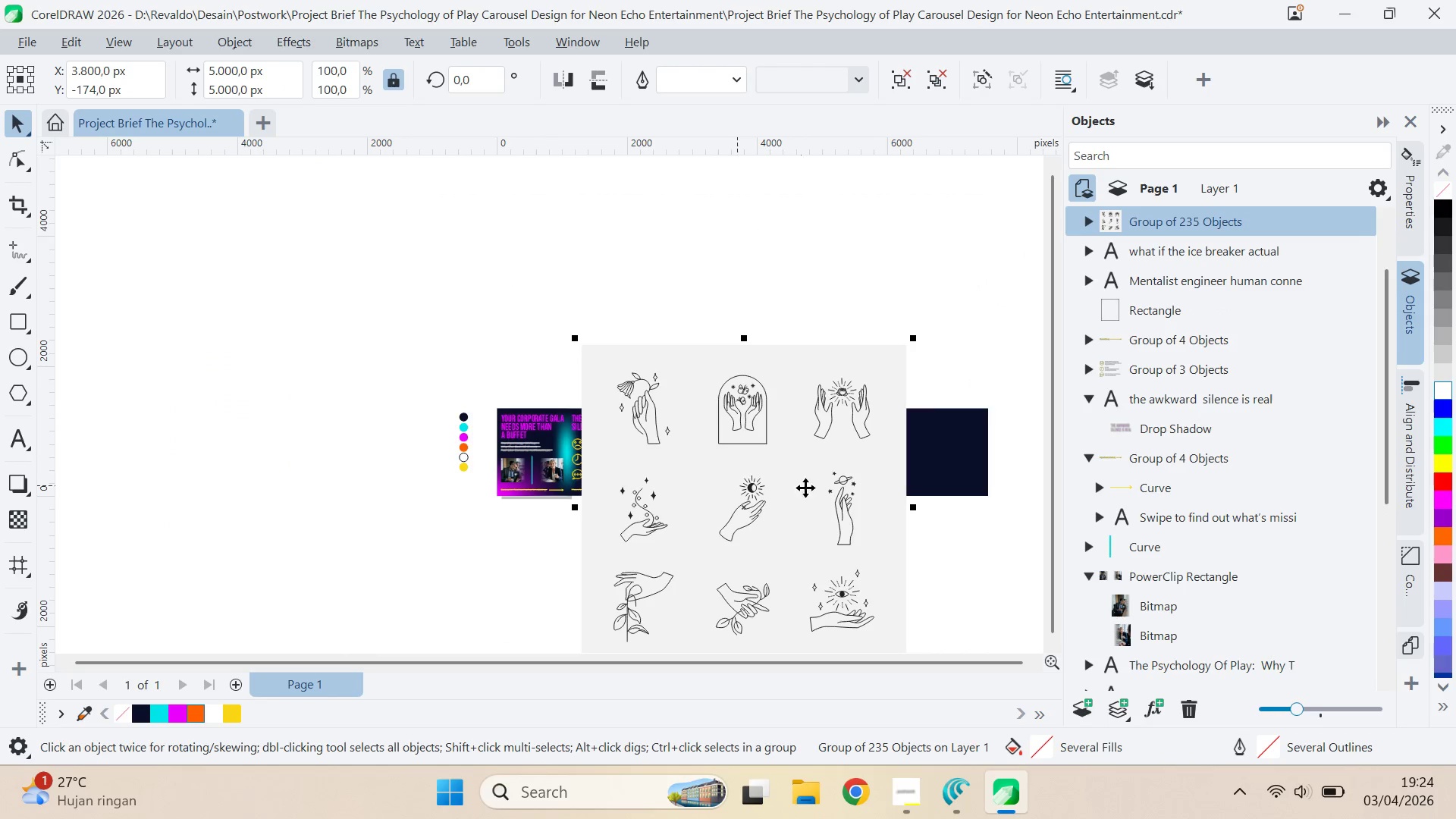 
left_click_drag(start_coordinate=[816, 491], to_coordinate=[896, 421])
 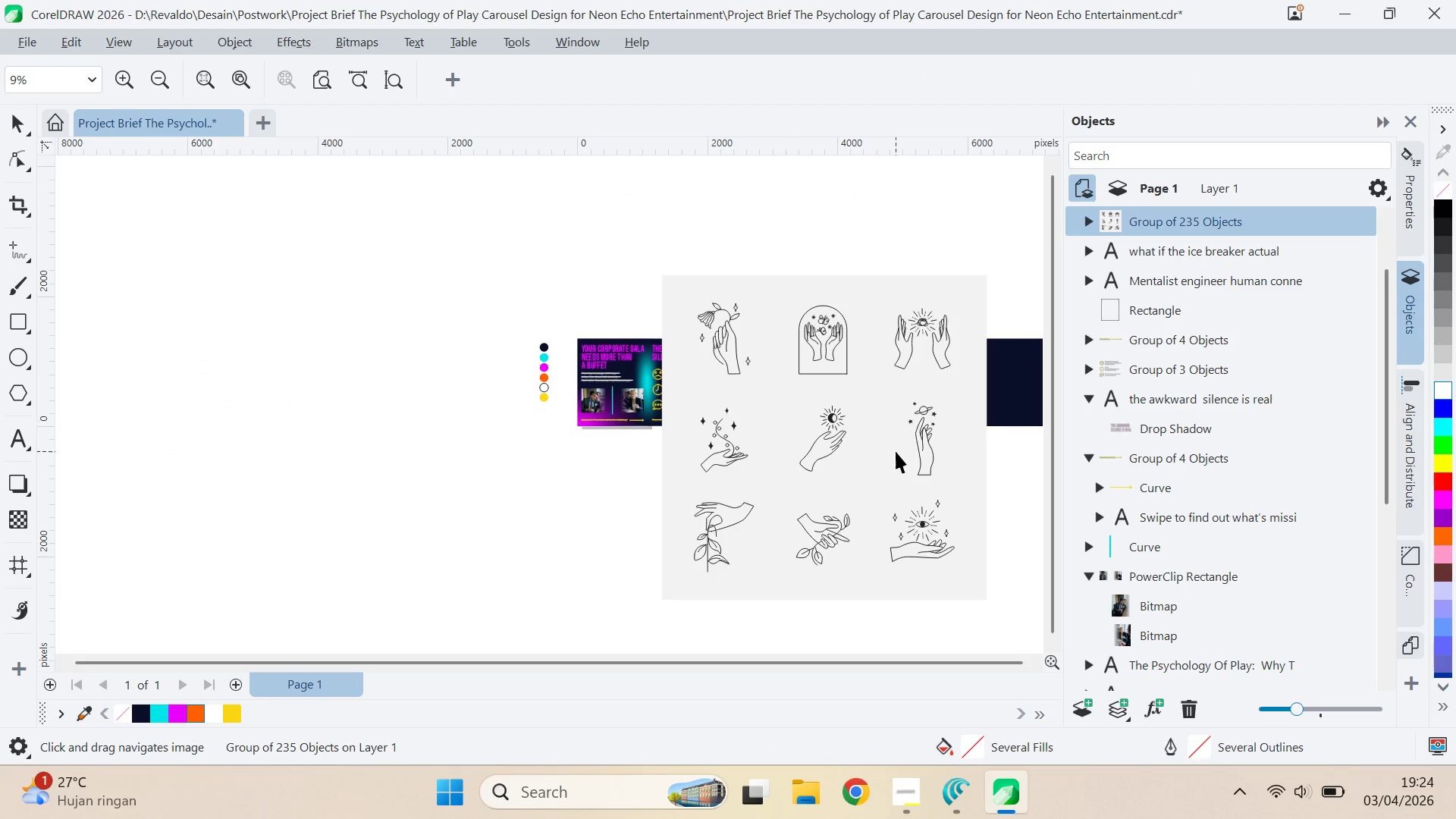 
key(V)
 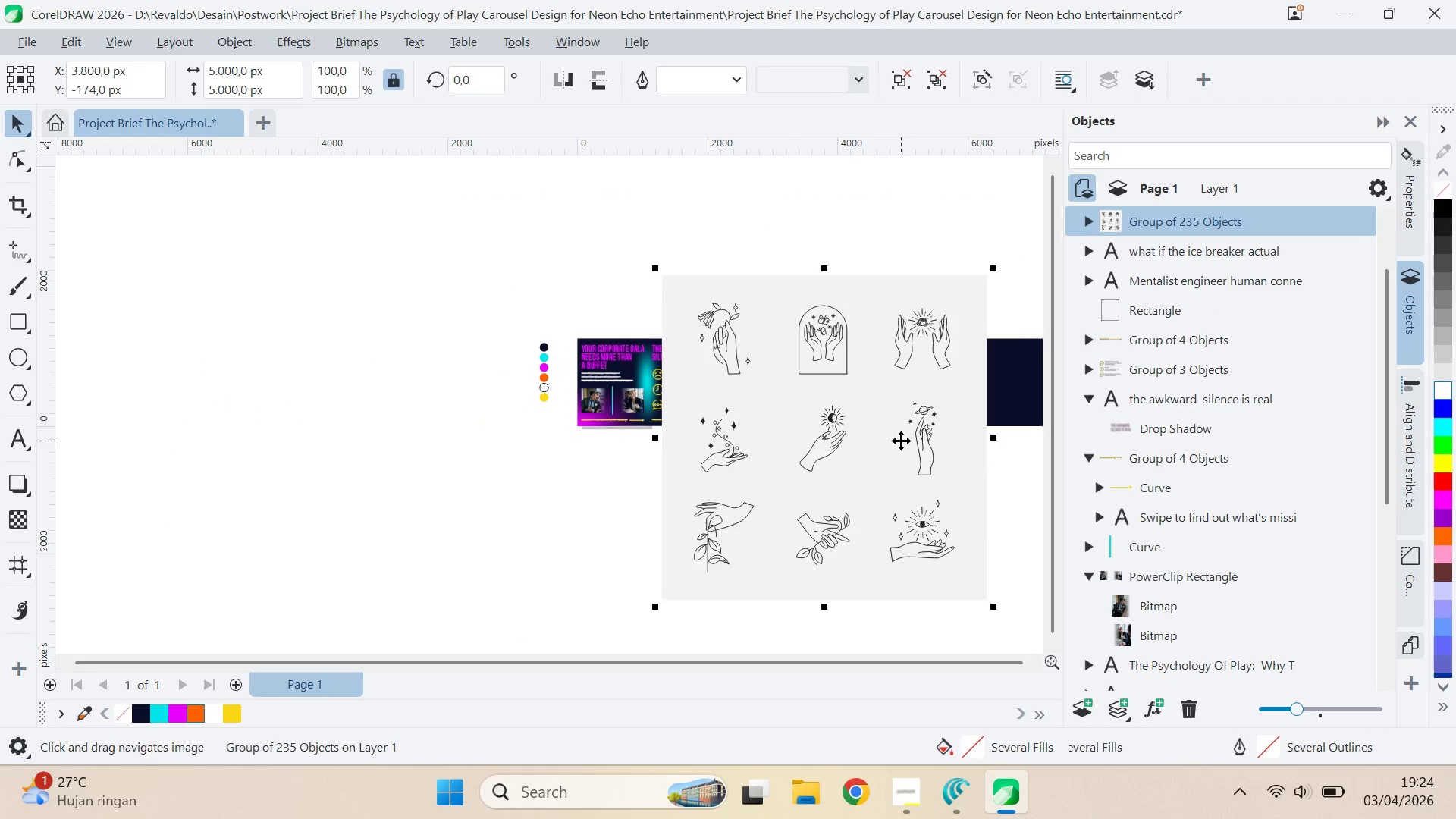 
left_click_drag(start_coordinate=[902, 441], to_coordinate=[394, 433])
 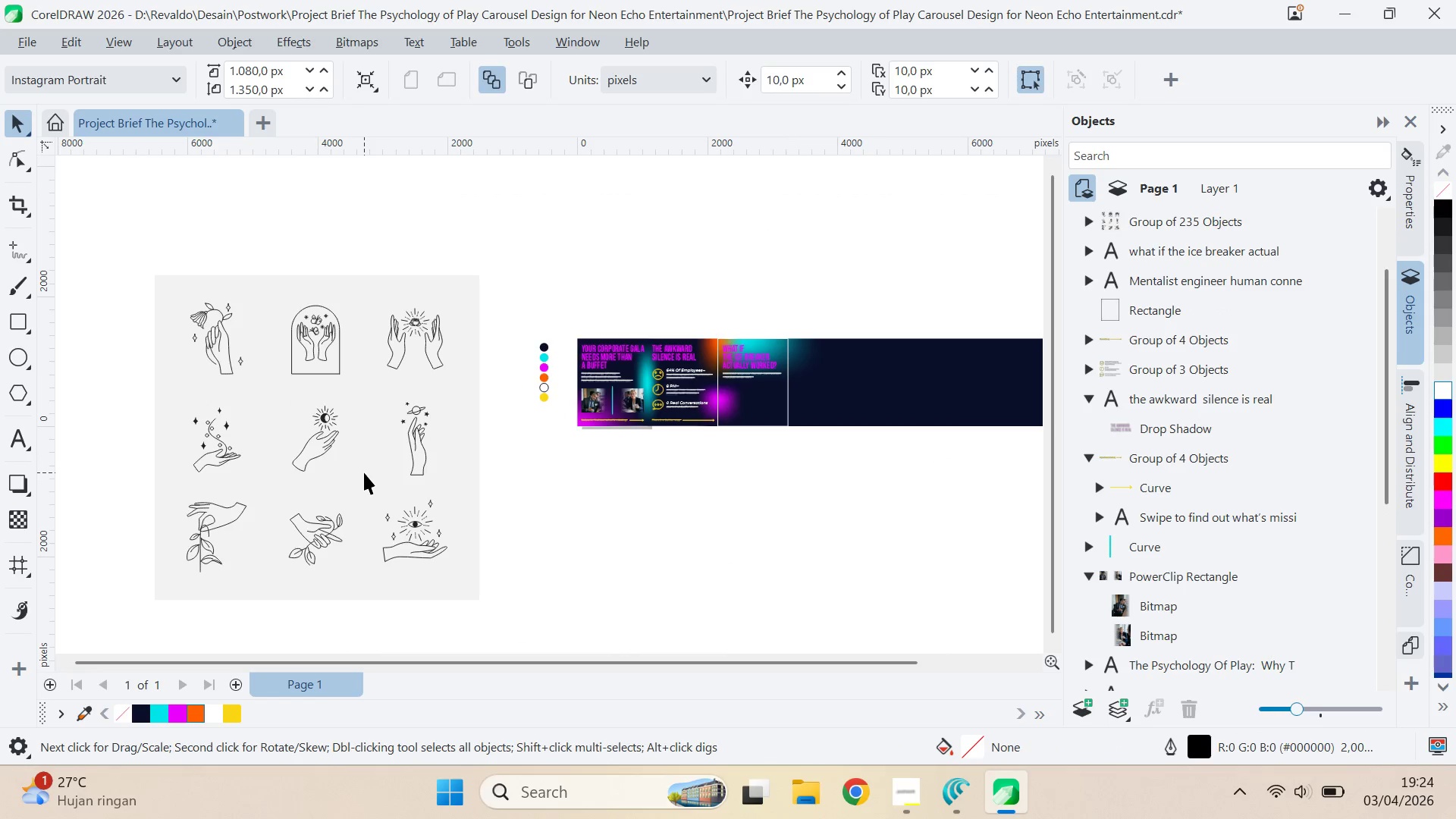 
hold_key(key=ShiftLeft, duration=0.64)
 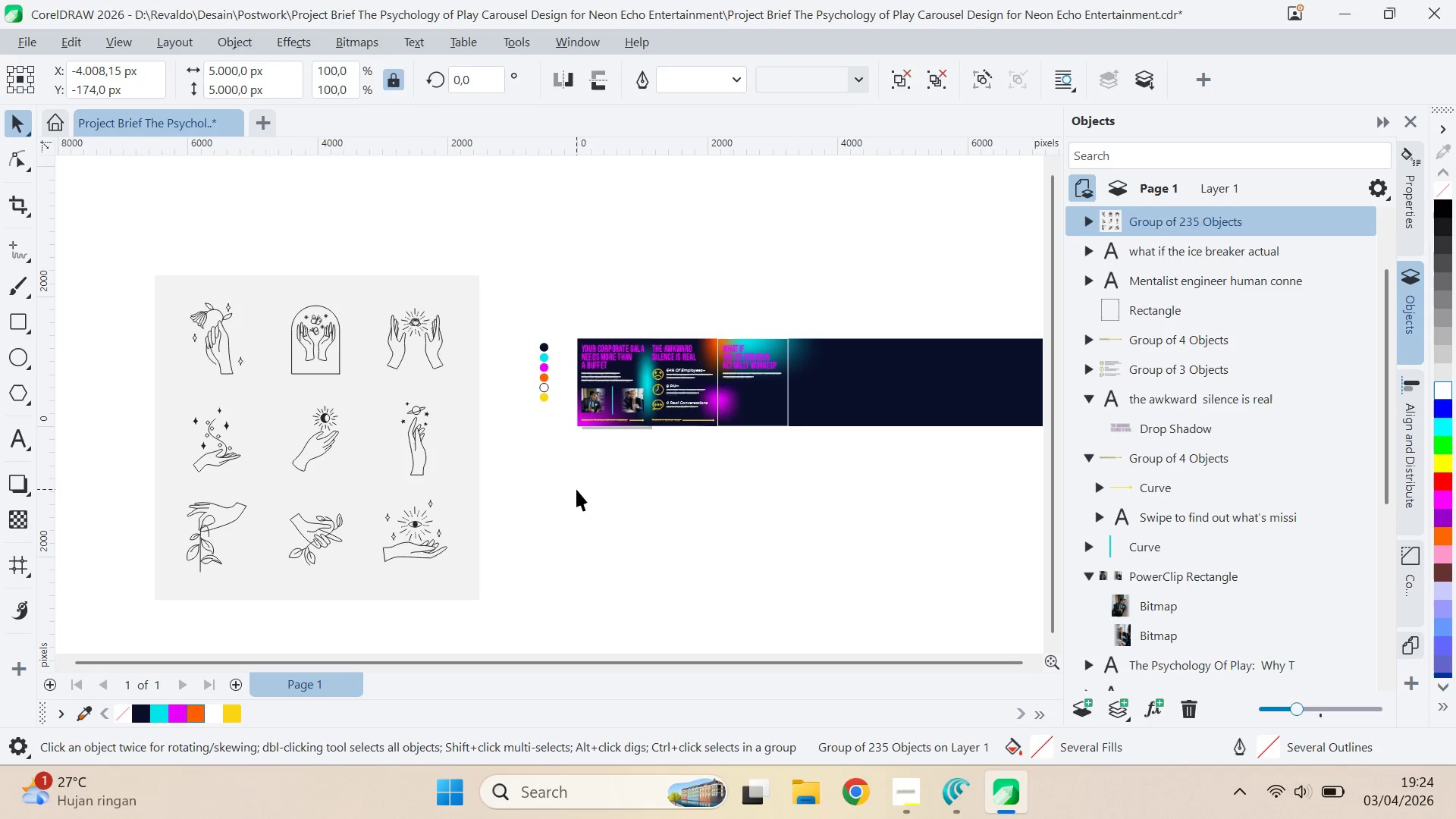 
left_click([576, 489])
 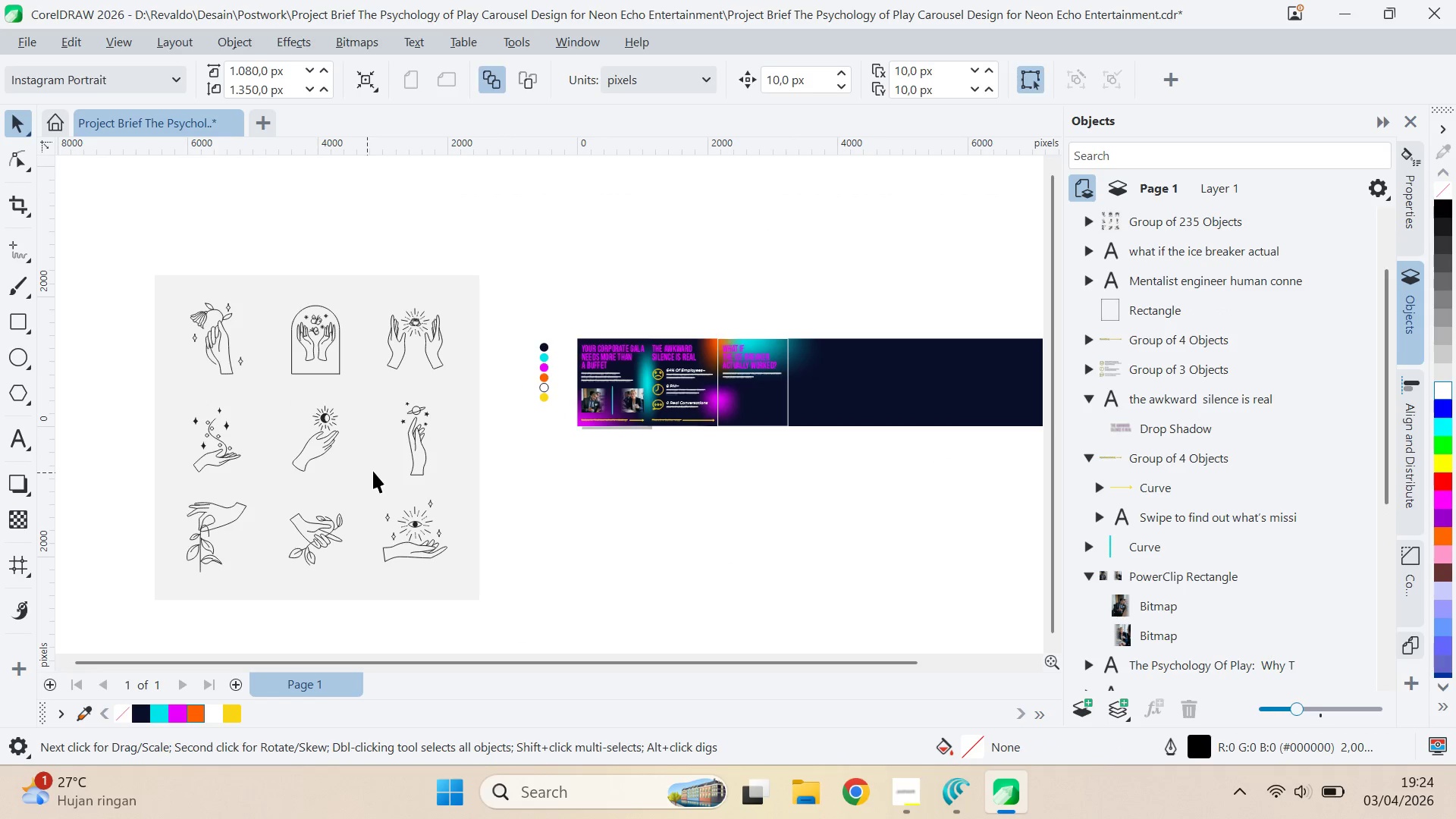 
type(qv)
 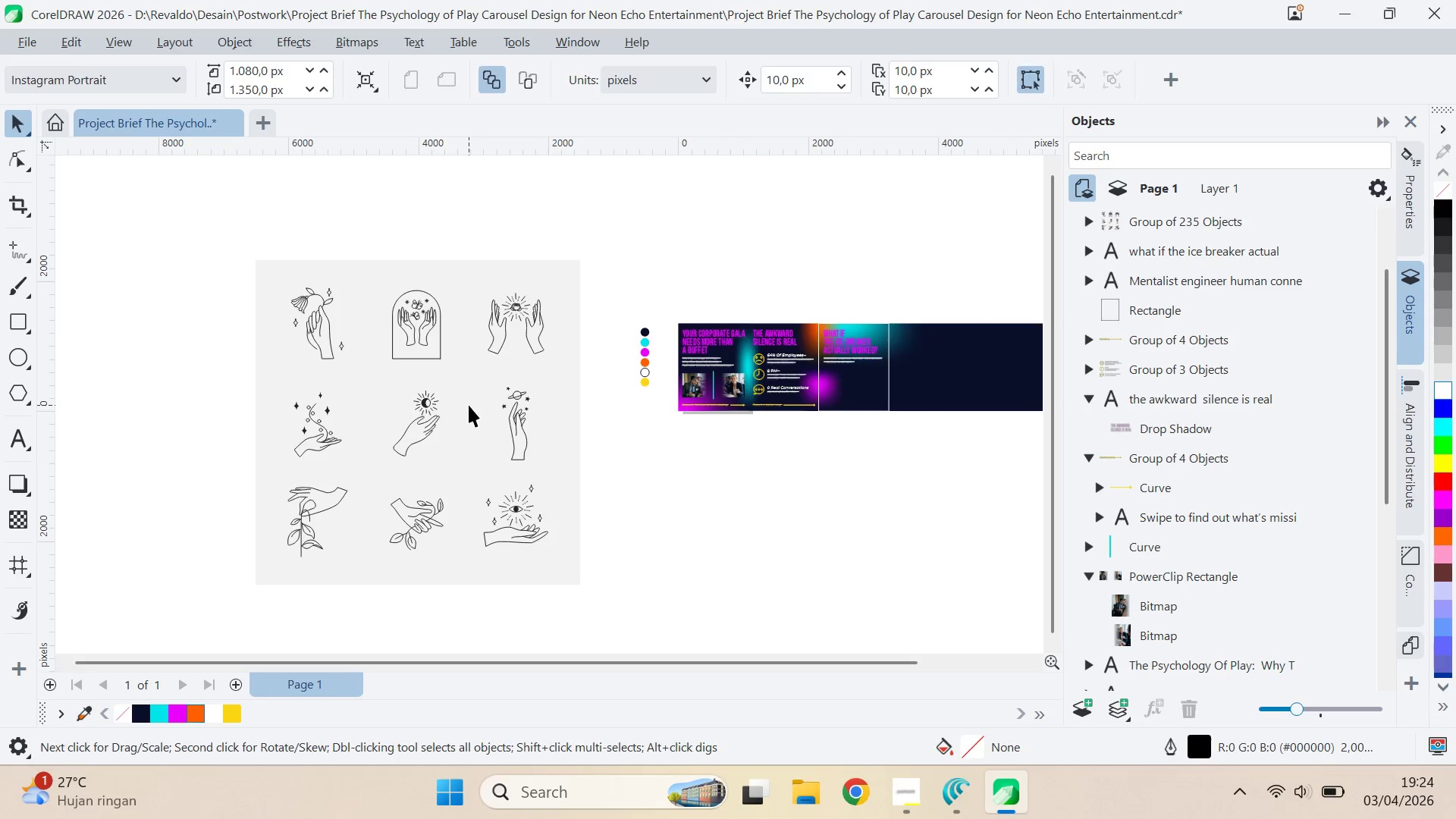 
left_click_drag(start_coordinate=[446, 469], to_coordinate=[547, 453])
 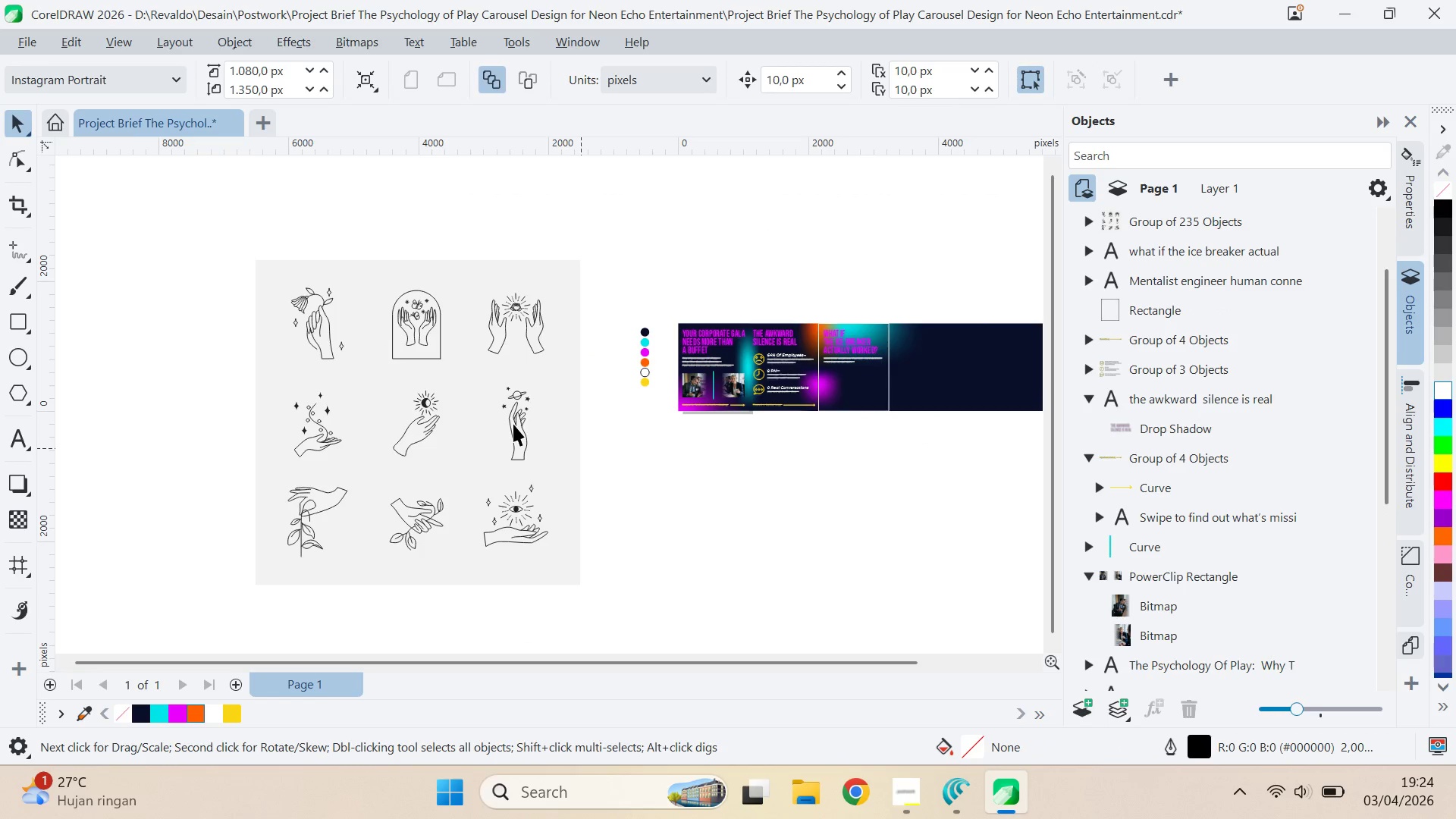 
double_click([469, 405])
 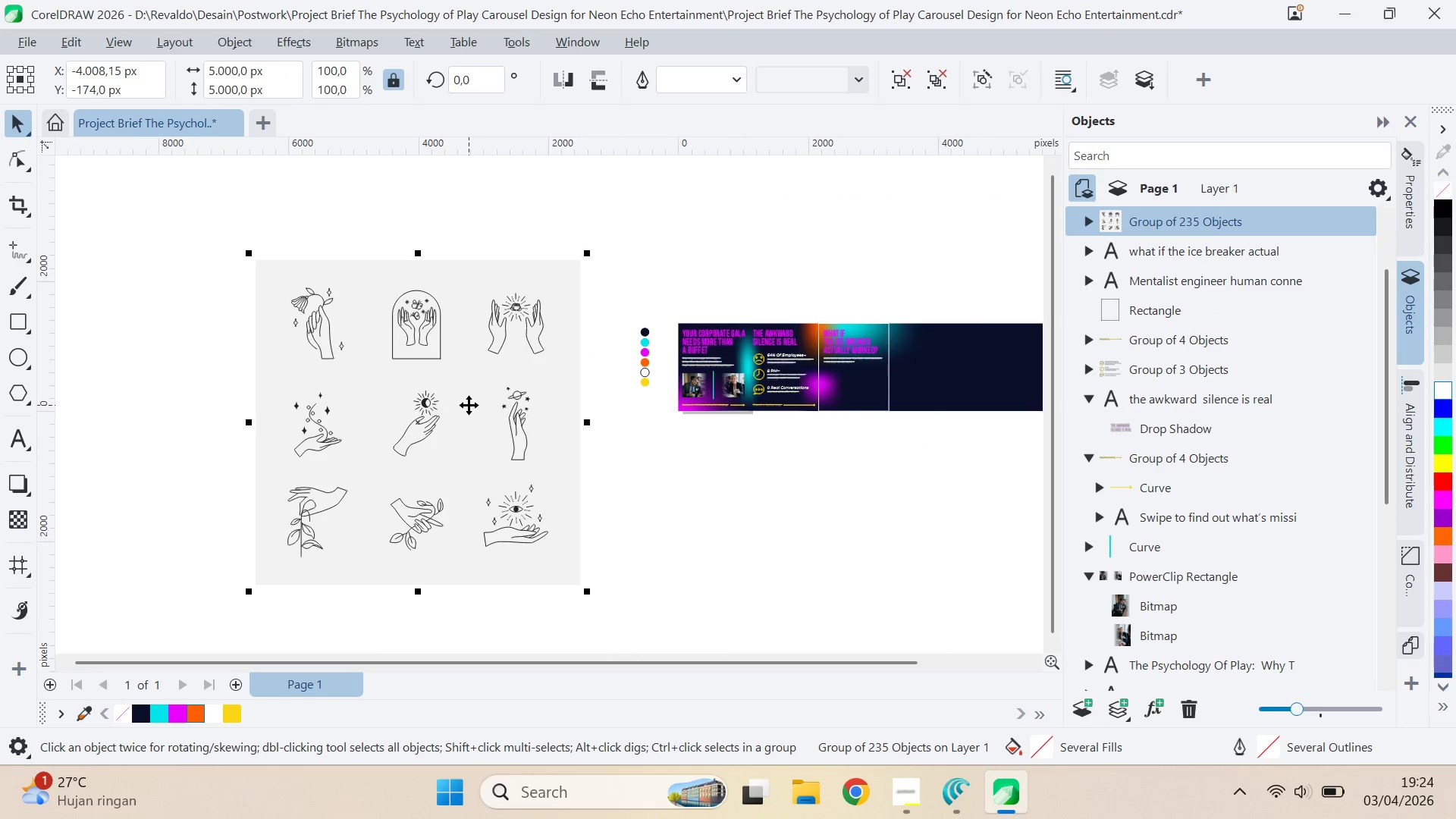 
key(Control+U)
 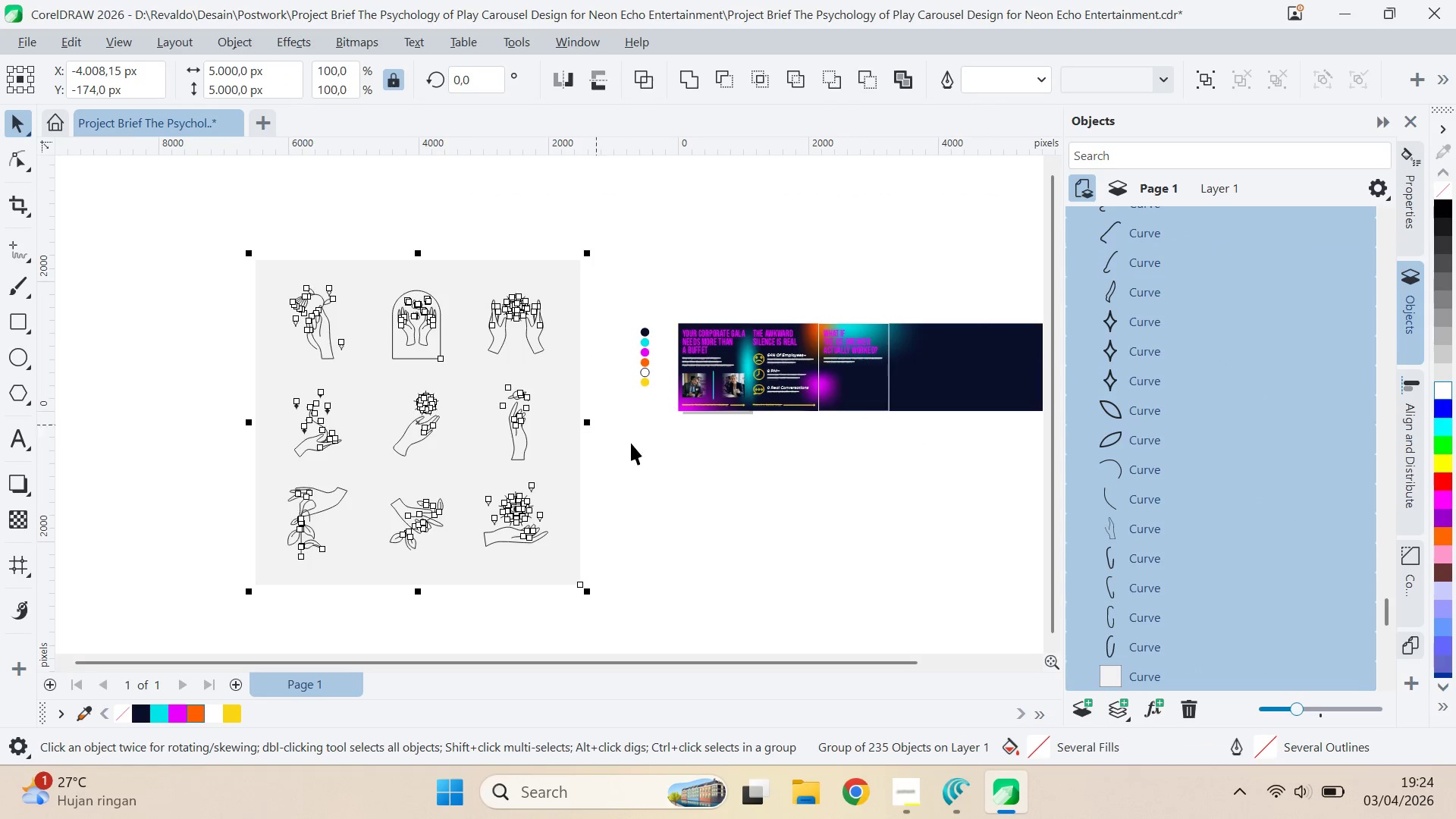 
left_click([634, 444])
 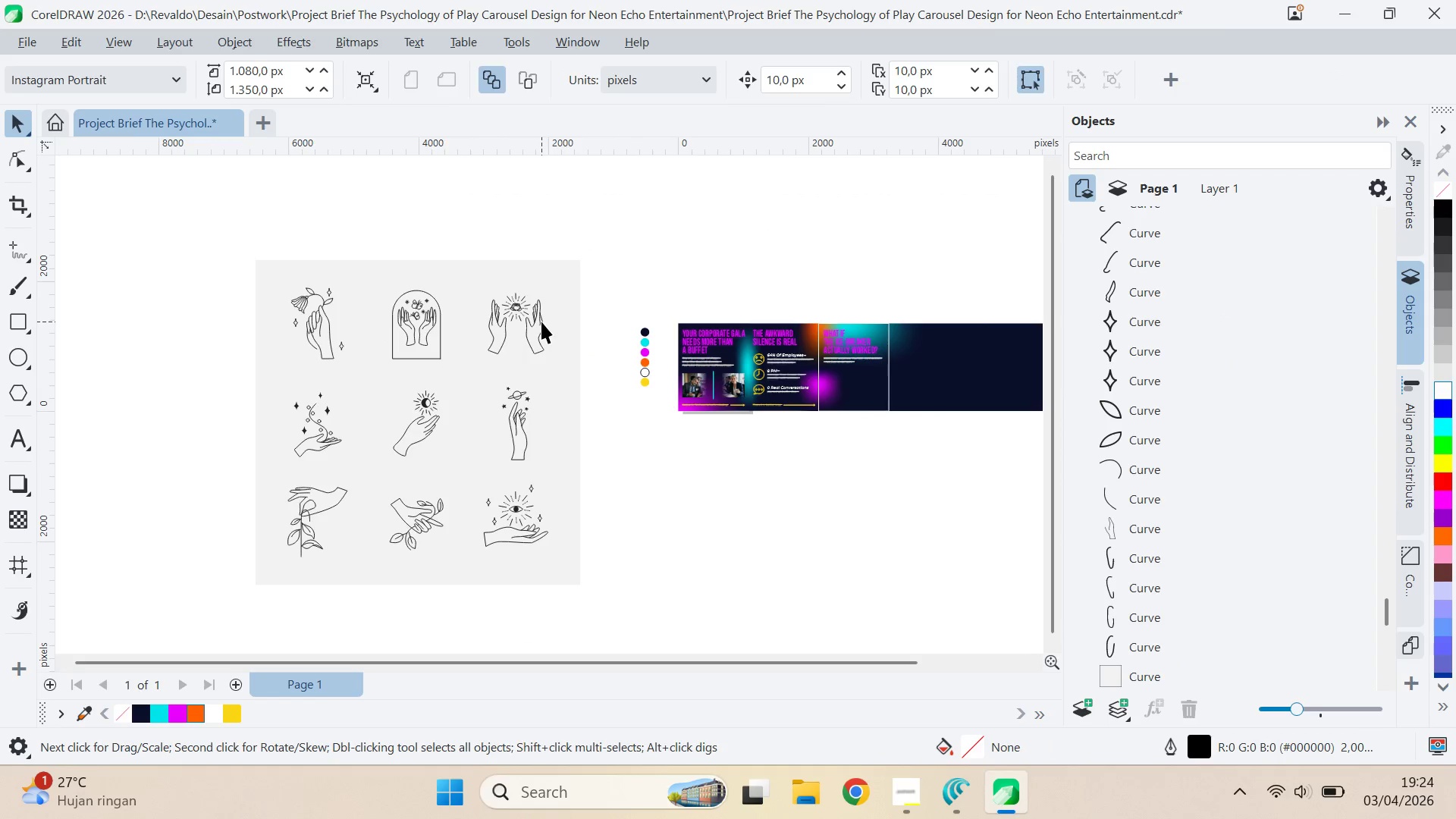 
left_click_drag(start_coordinate=[541, 322], to_coordinate=[570, 352])
 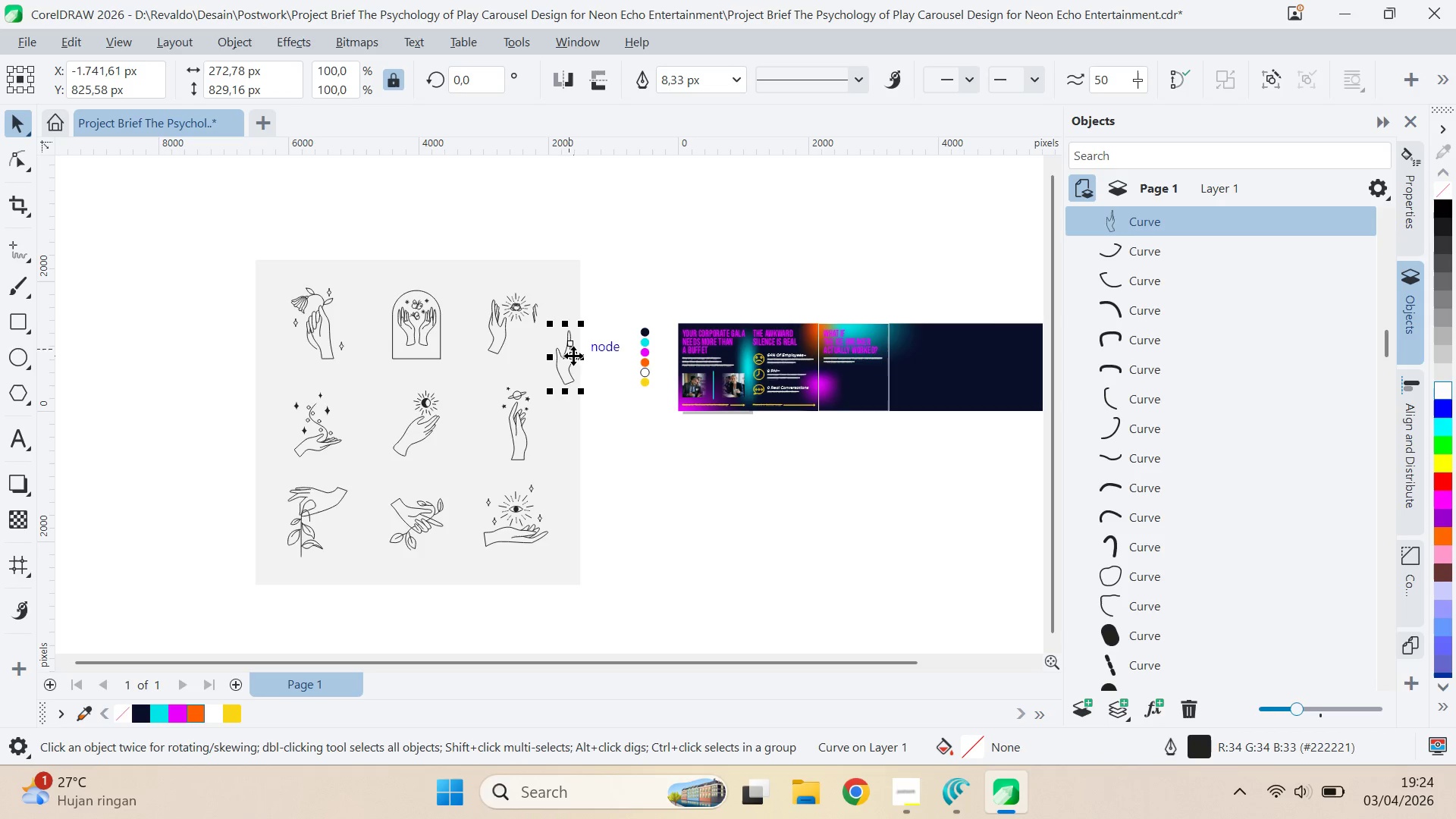 
key(Control+Z)
 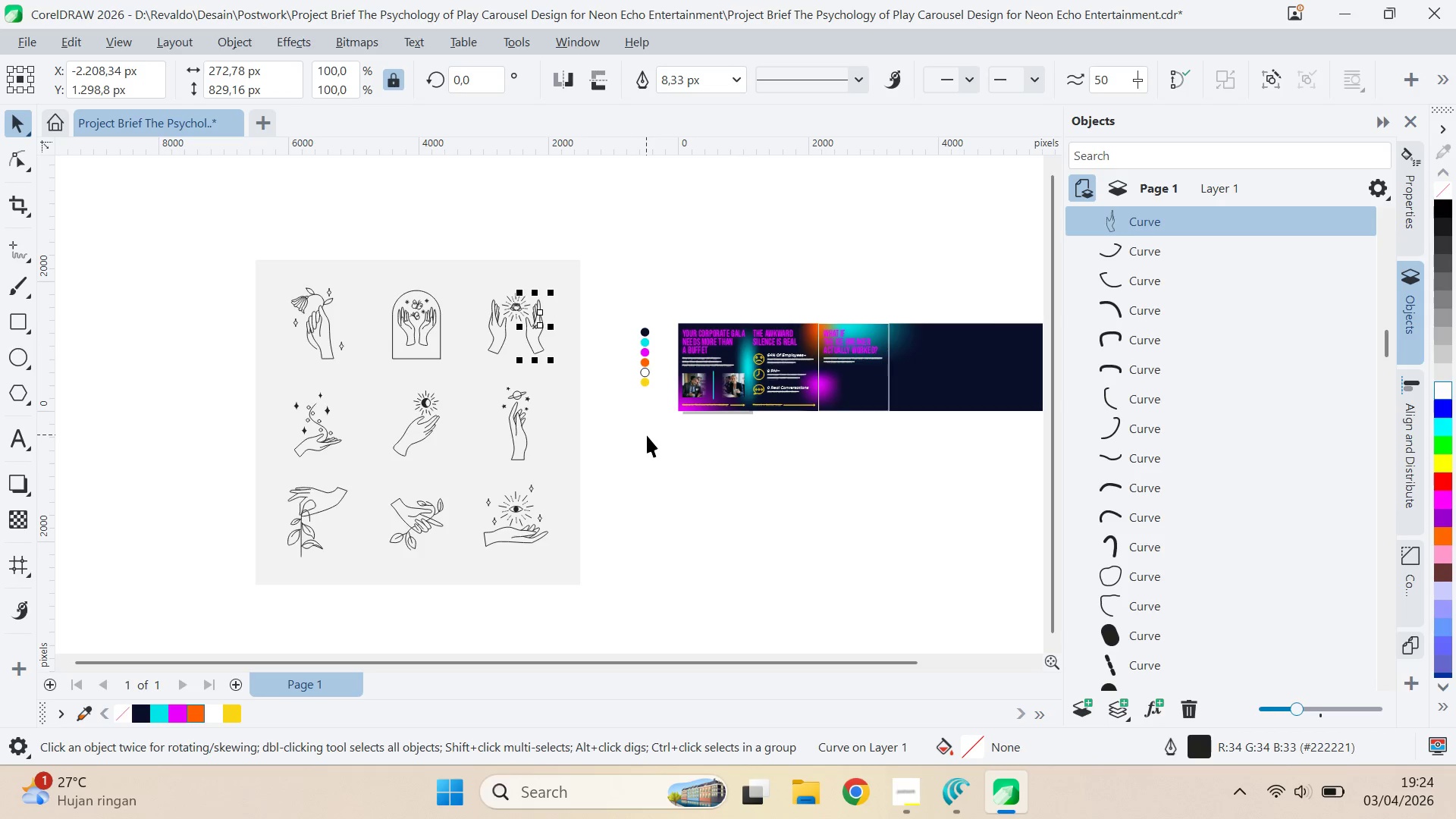 
left_click([647, 435])
 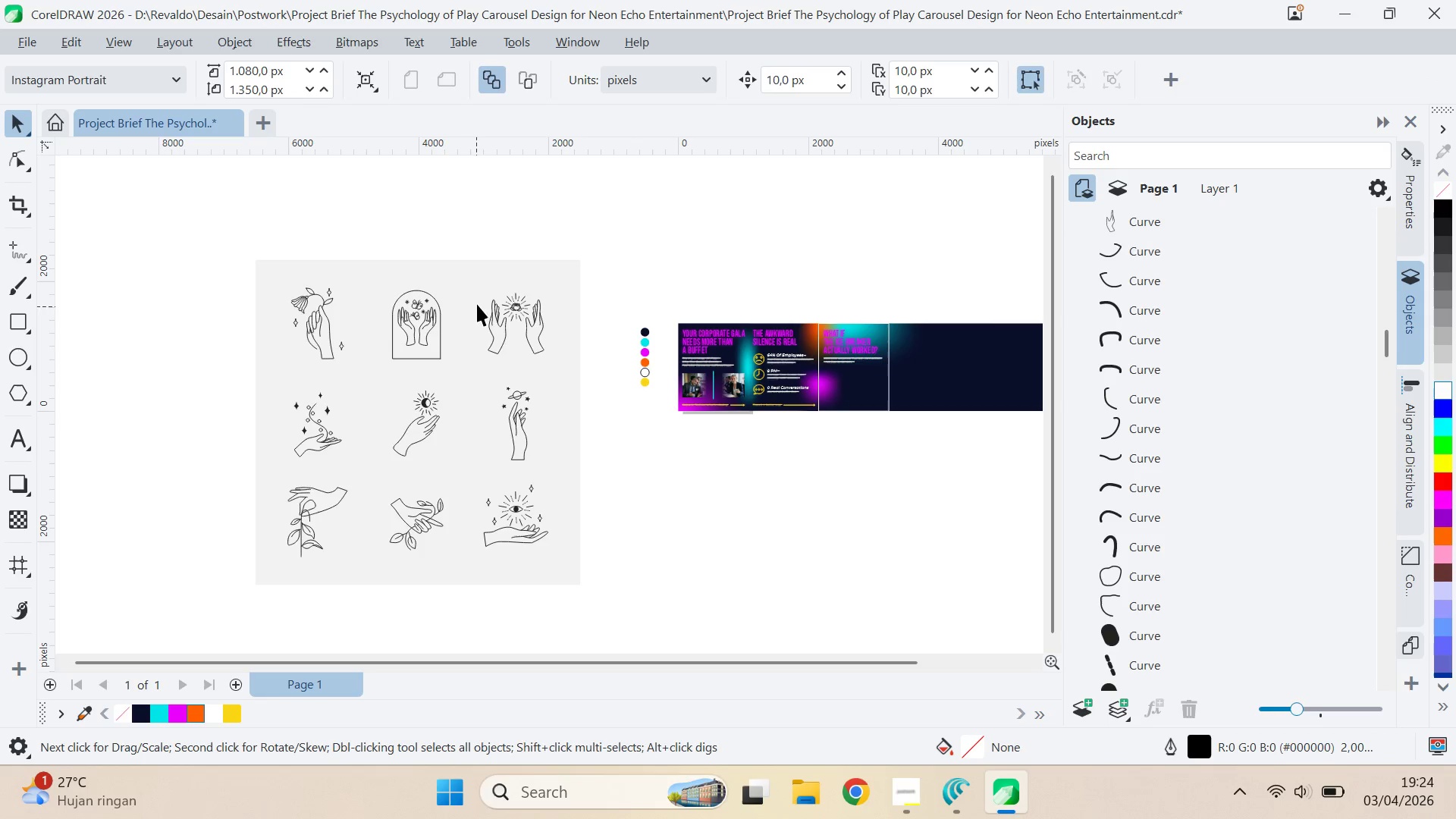 
scroll: coordinate [492, 308], scroll_direction: up, amount: 7.0
 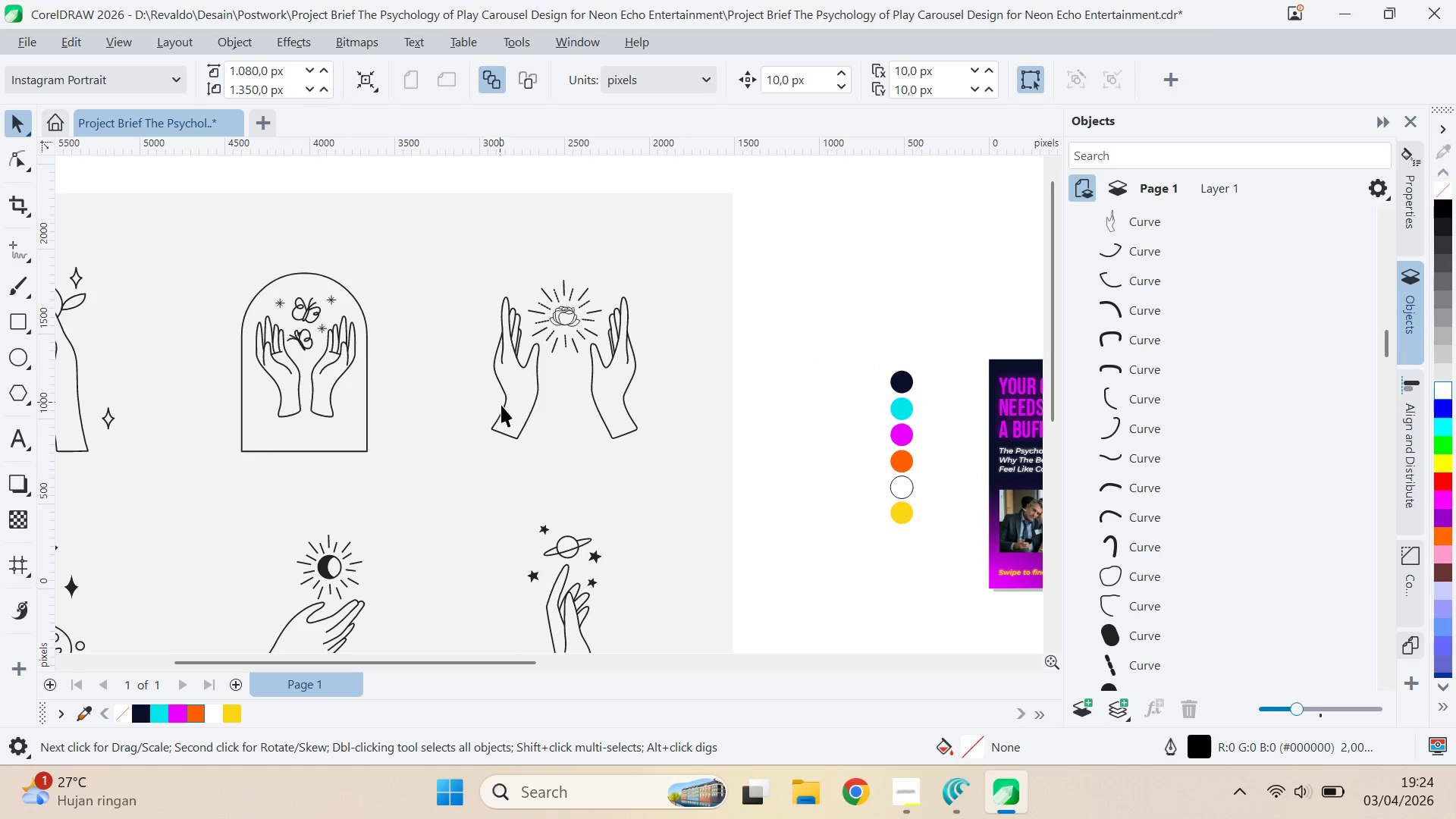 
left_click([560, 495])
 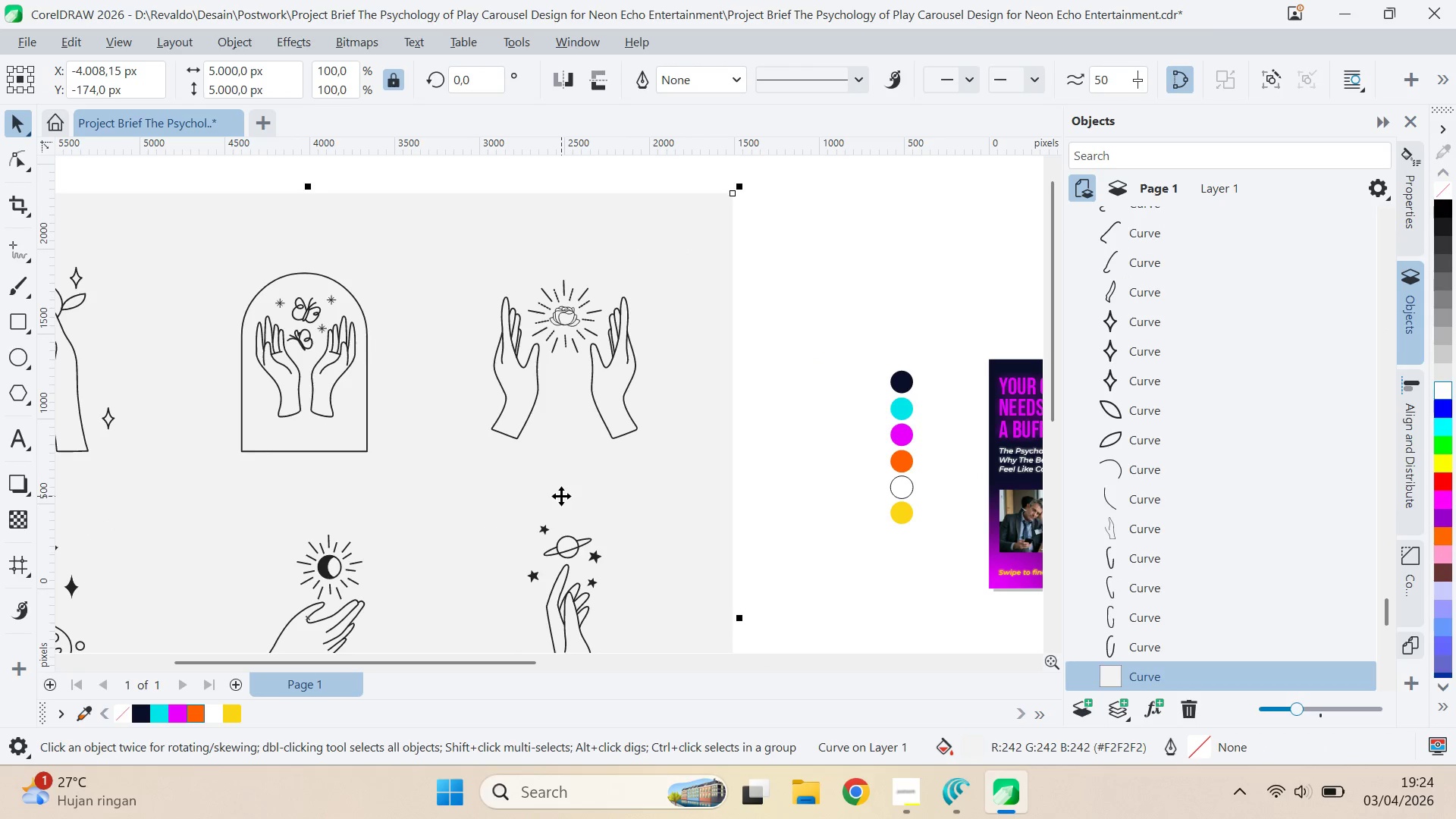 
key(Delete)
 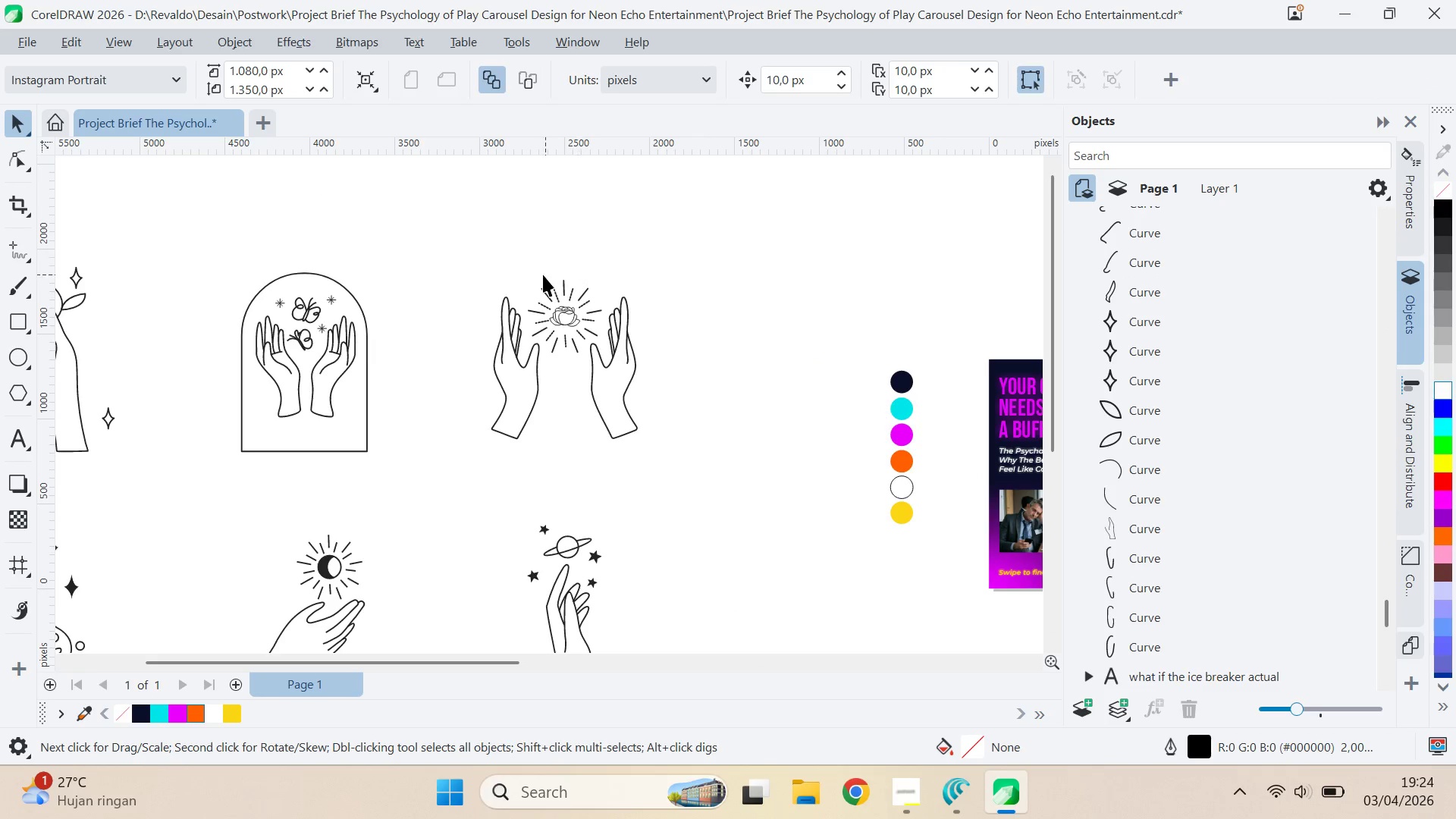 
left_click_drag(start_coordinate=[469, 259], to_coordinate=[548, 481])
 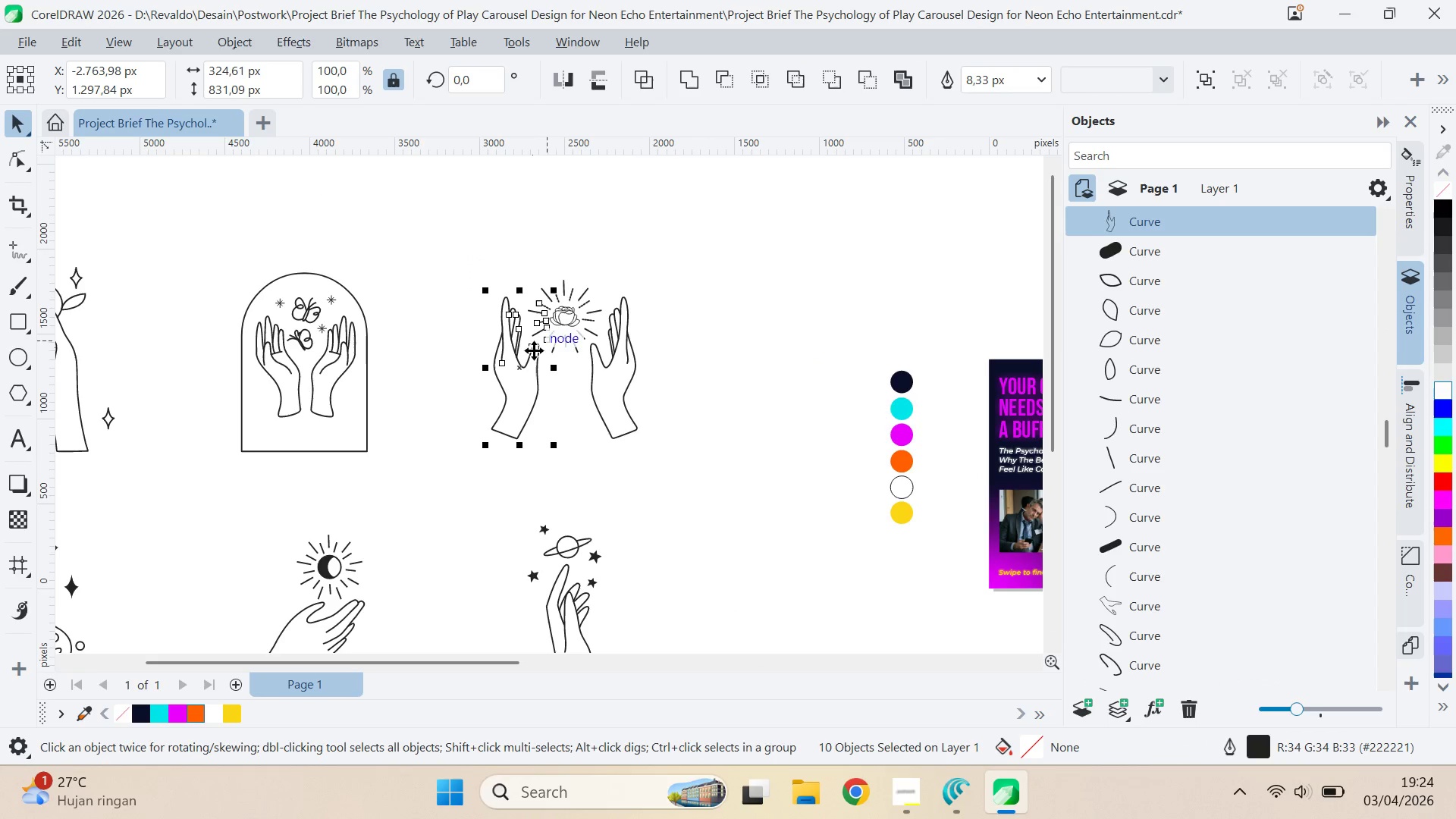 
left_click_drag(start_coordinate=[533, 360], to_coordinate=[462, 348])
 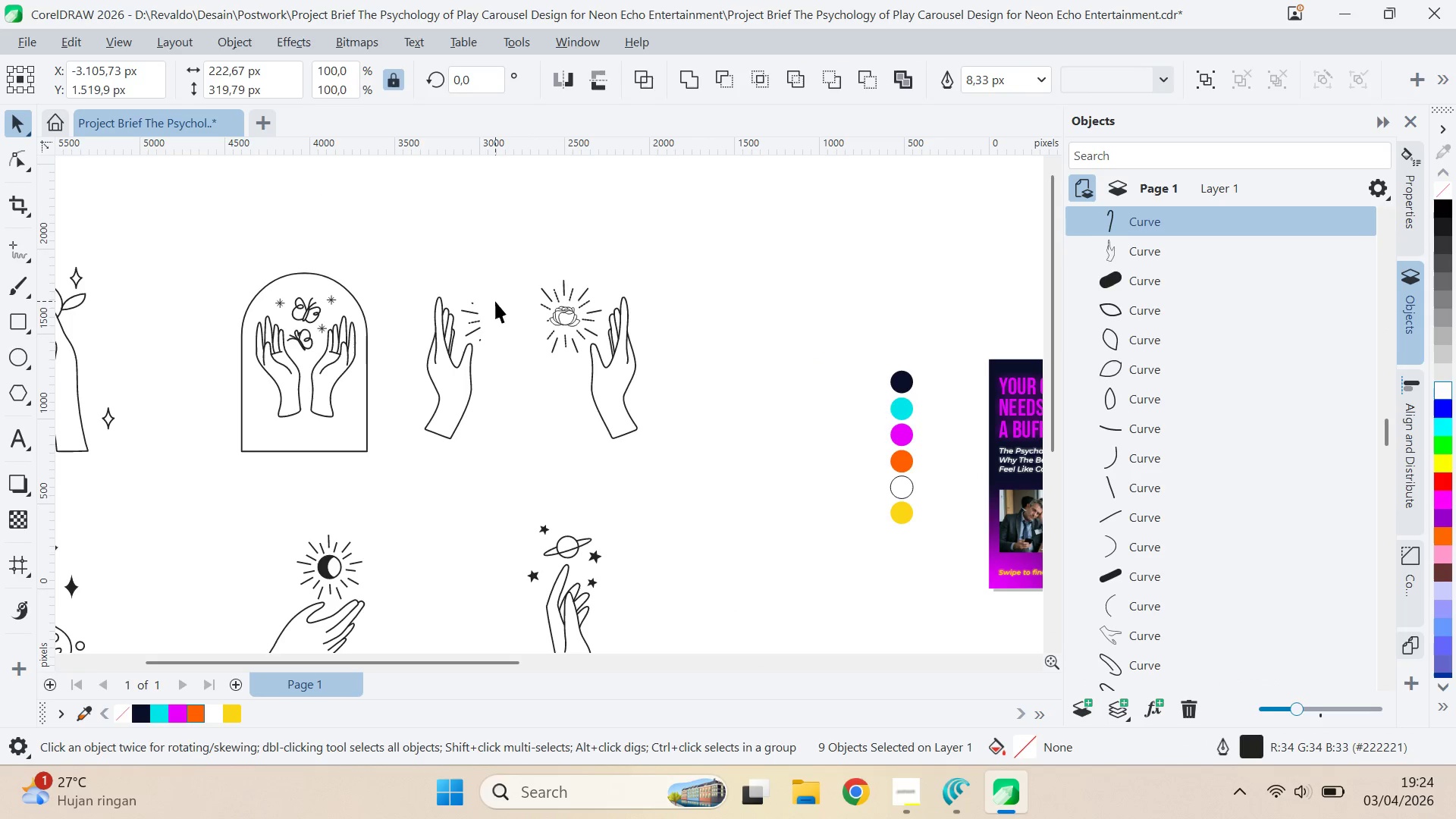 
hold_key(key=ShiftLeft, duration=1.08)
left_click([462, 348])
 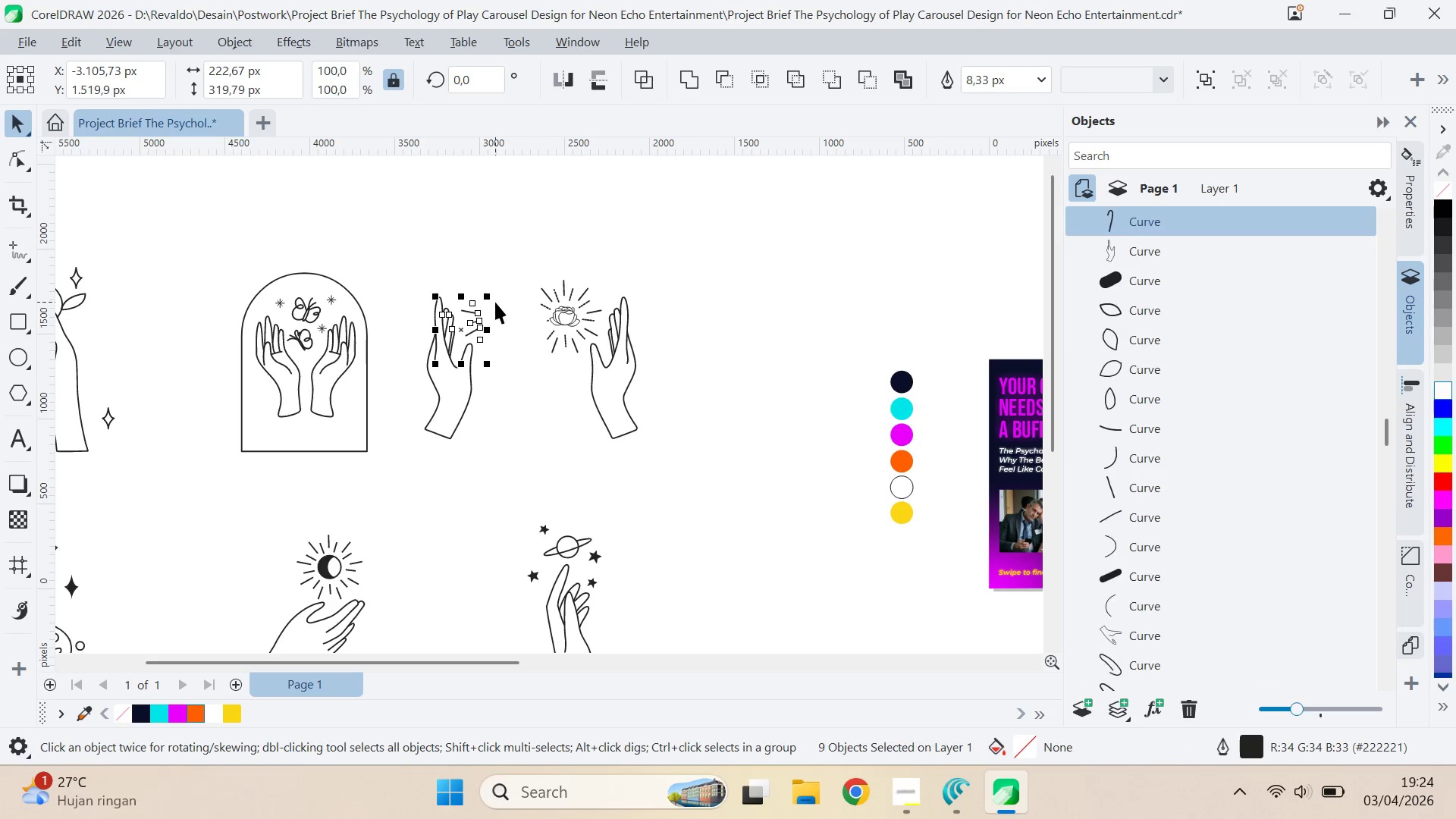 
double_click([495, 301])
 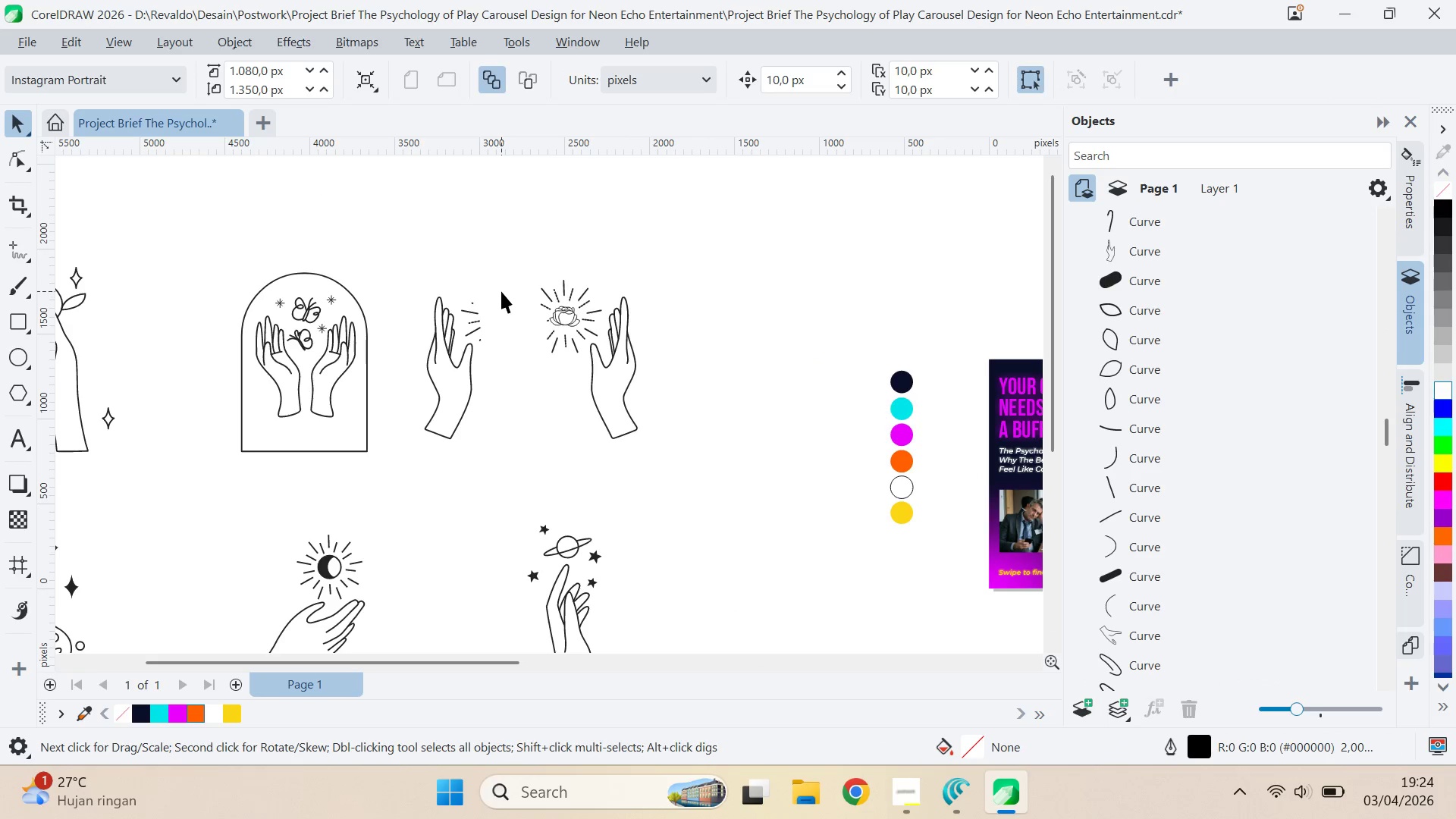 
left_click_drag(start_coordinate=[501, 290], to_coordinate=[460, 347])
 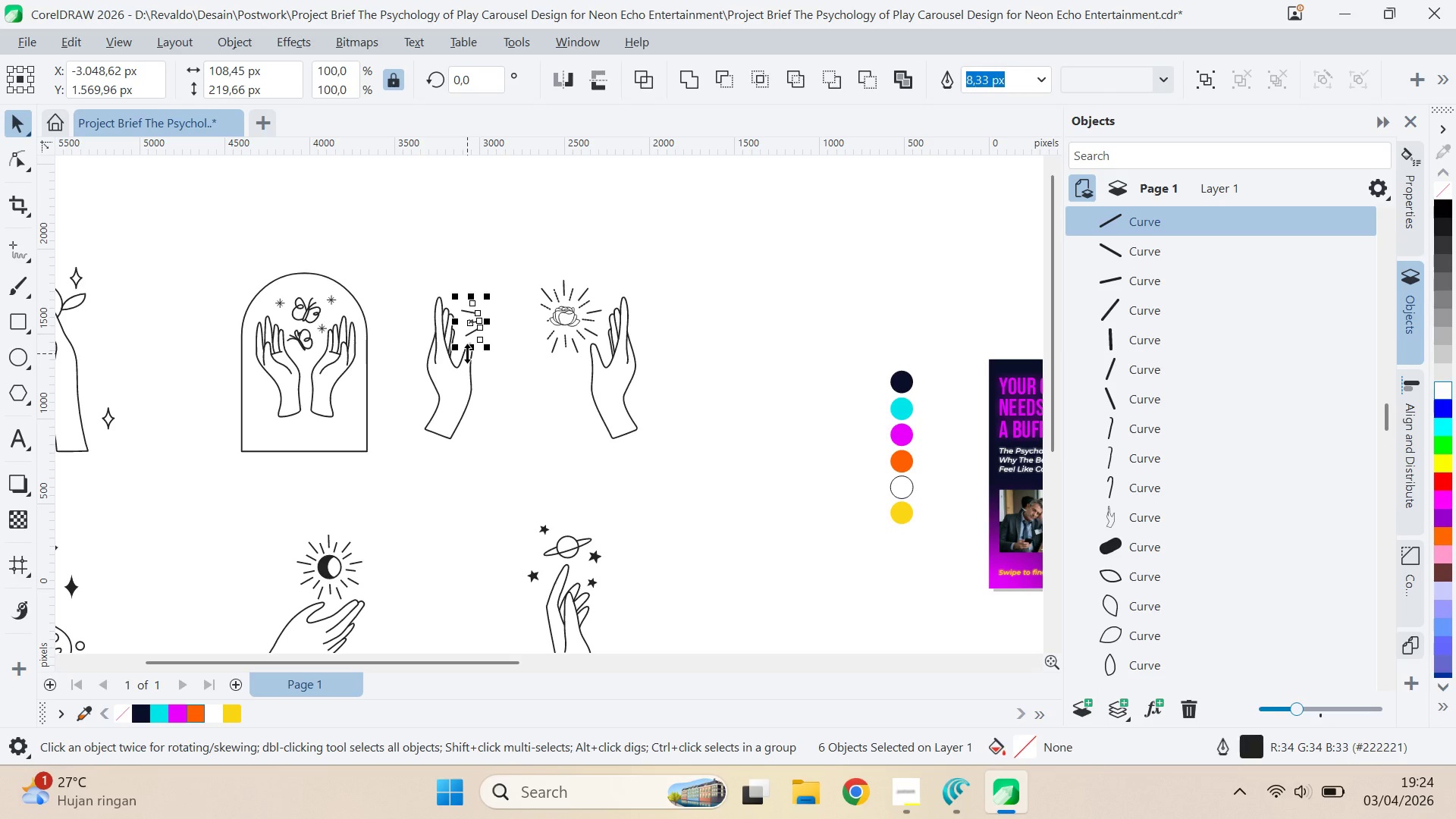 
key(Delete)
 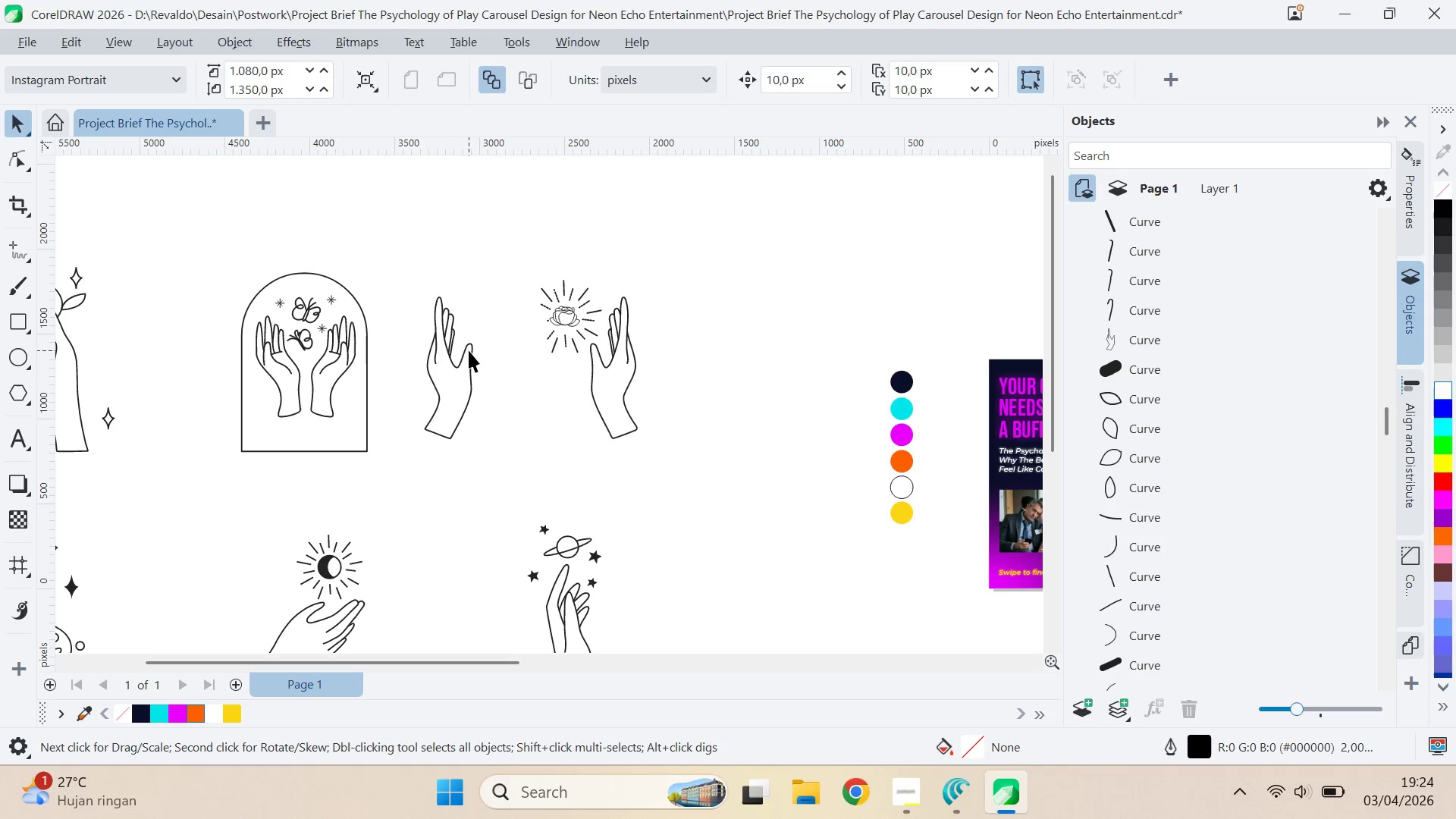 
key(Control+Z)
 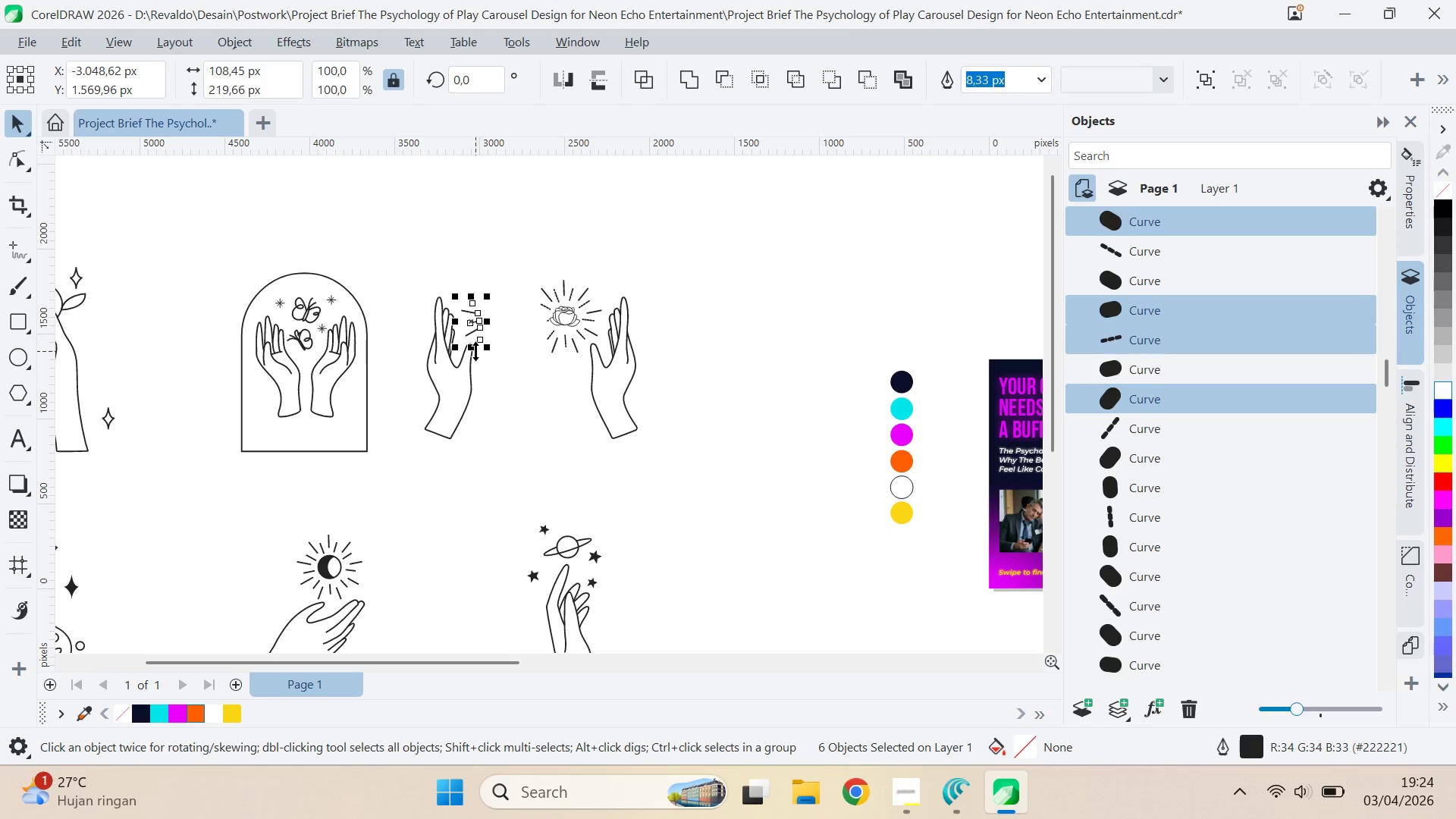 
key(Control+Z)
 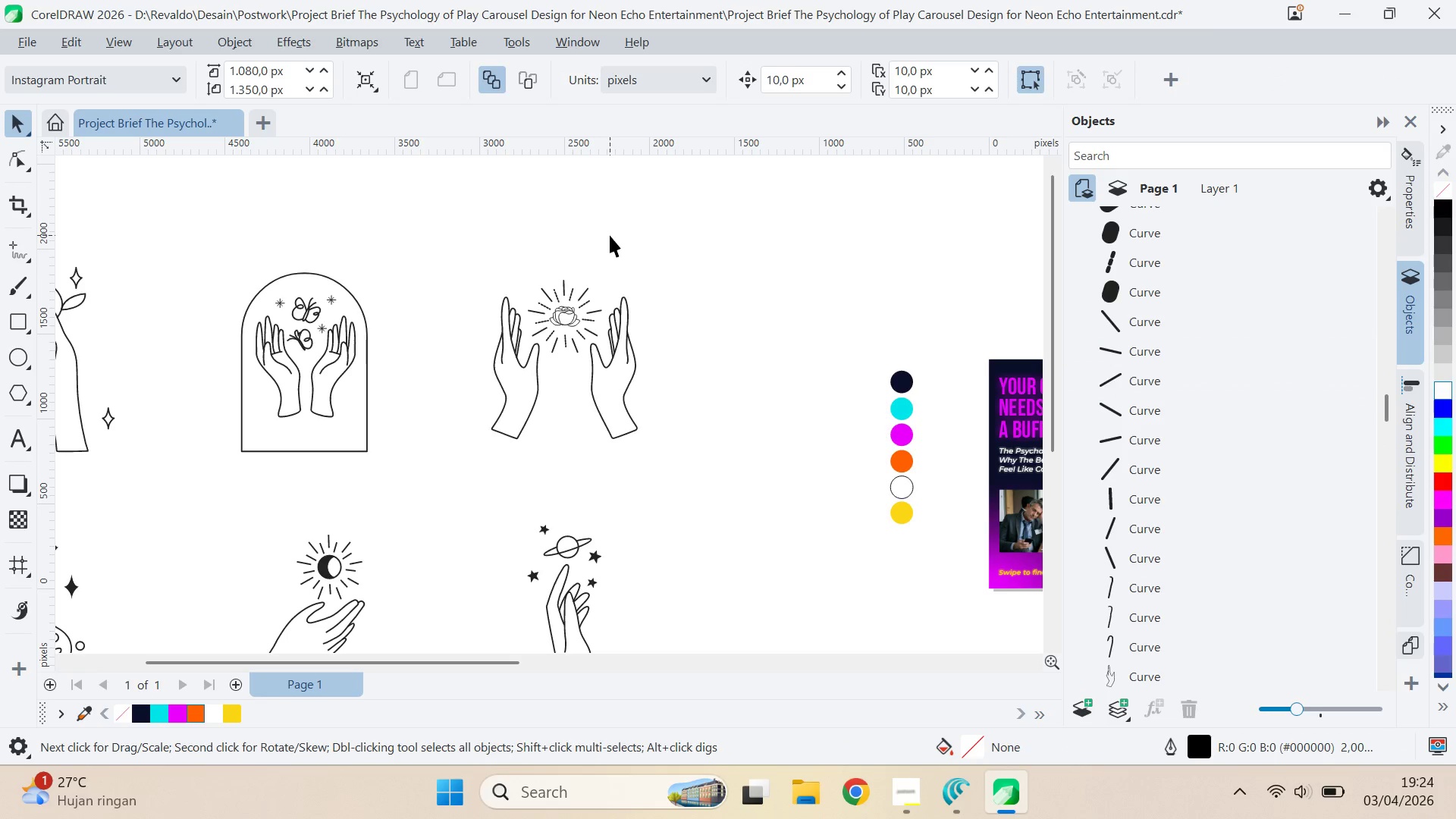 
left_click_drag(start_coordinate=[610, 234], to_coordinate=[526, 362])
 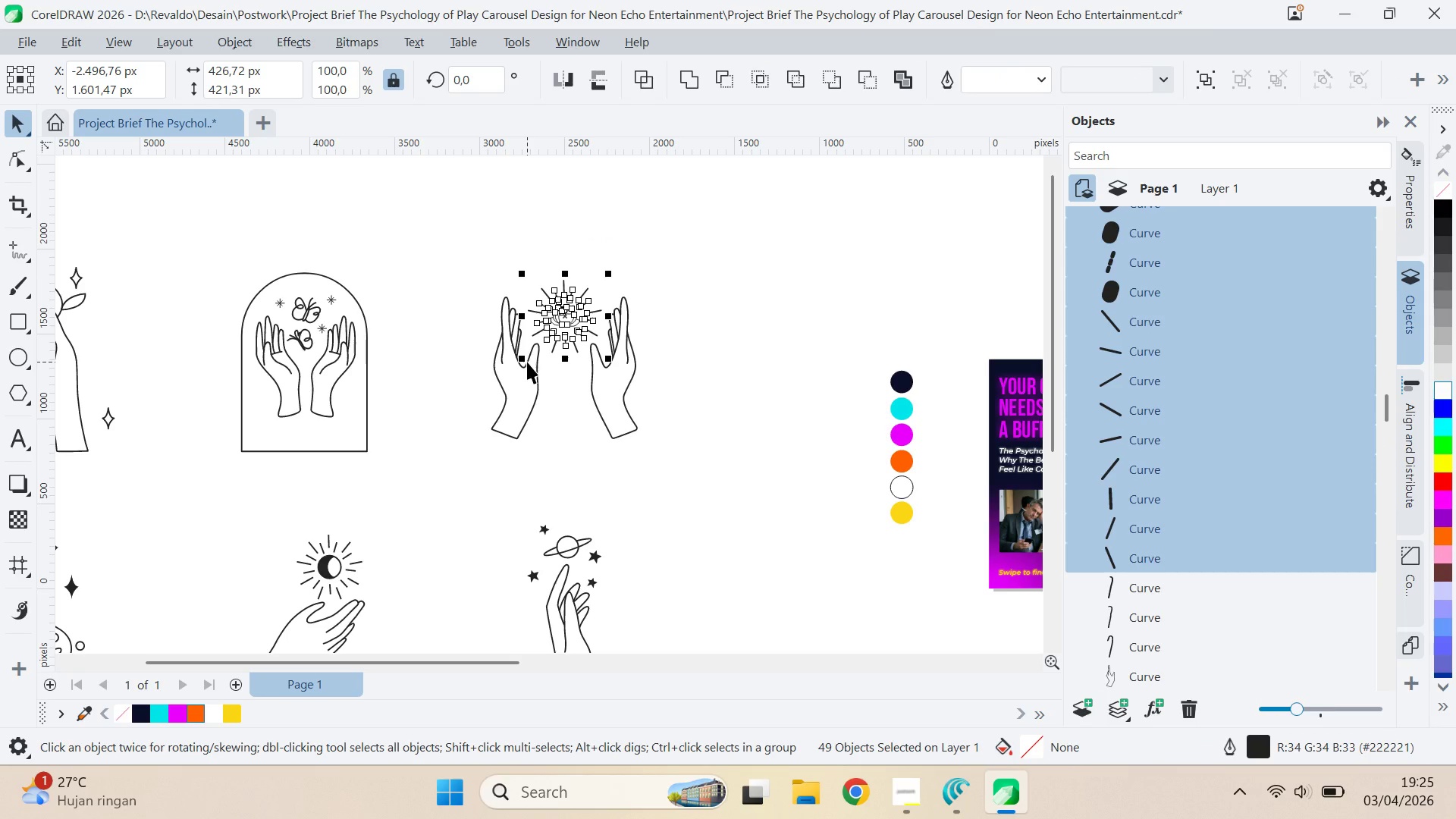 
key(Delete)
 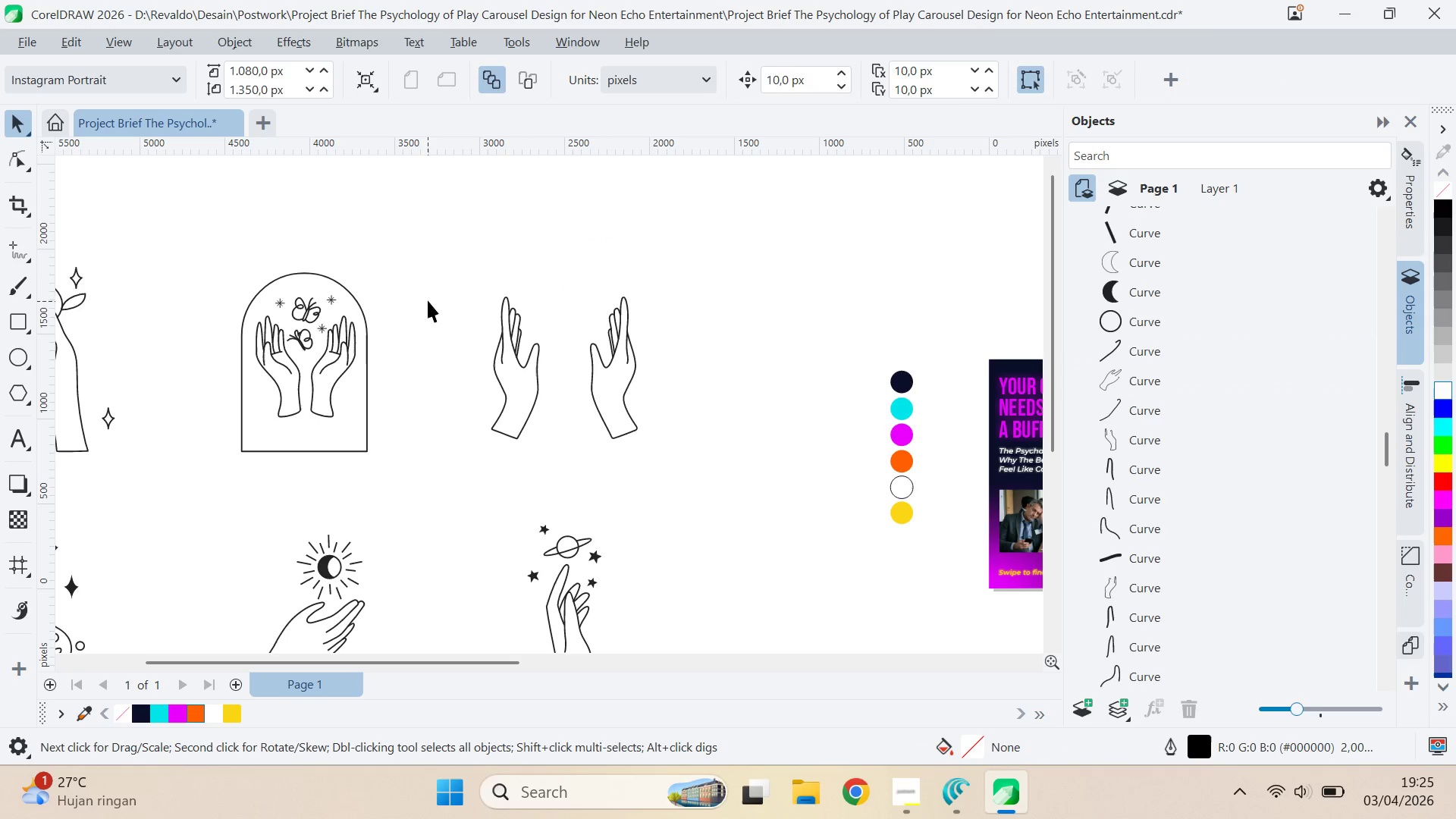 
left_click_drag(start_coordinate=[440, 264], to_coordinate=[707, 488])
 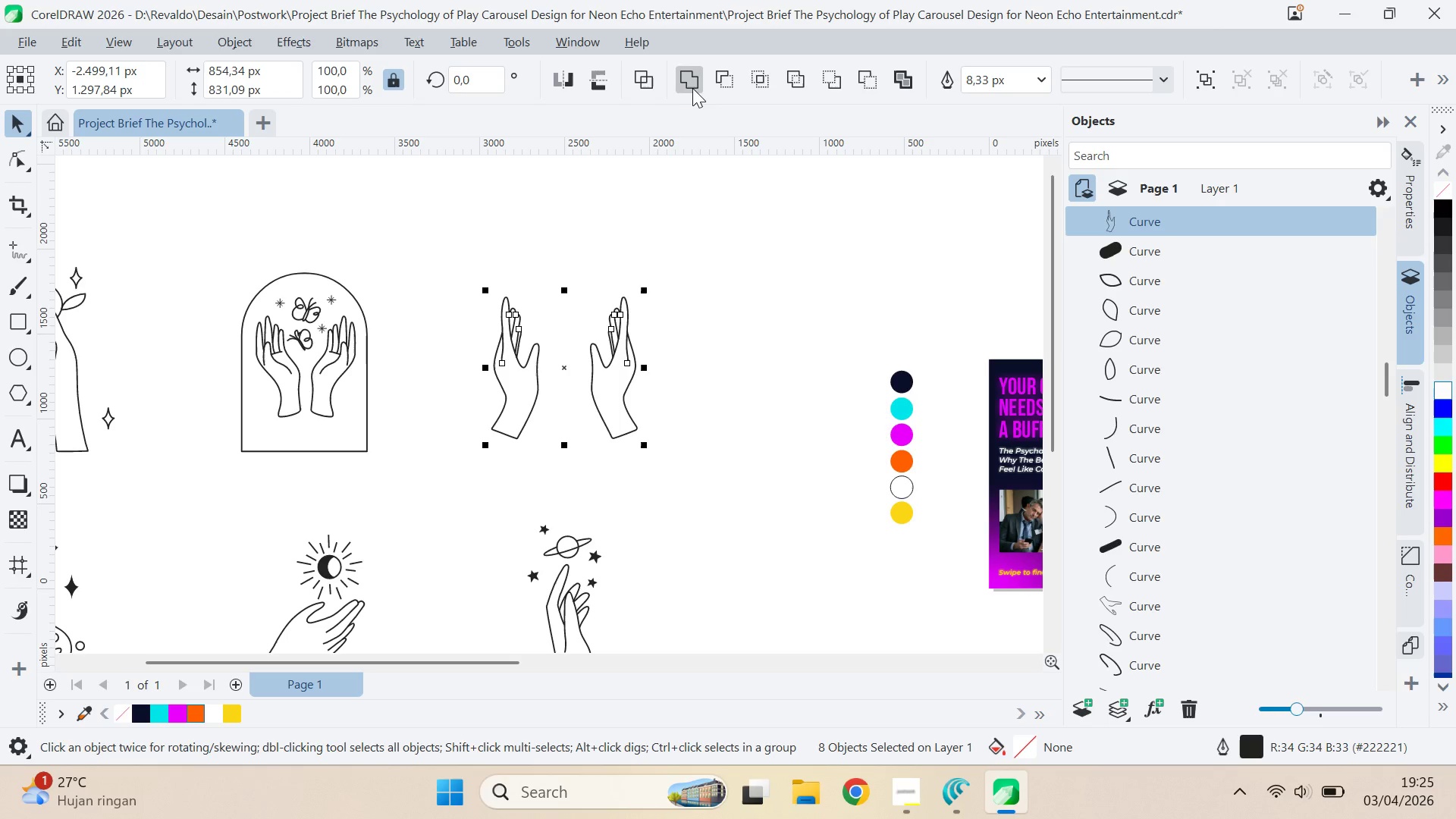 
key(Control+G)
 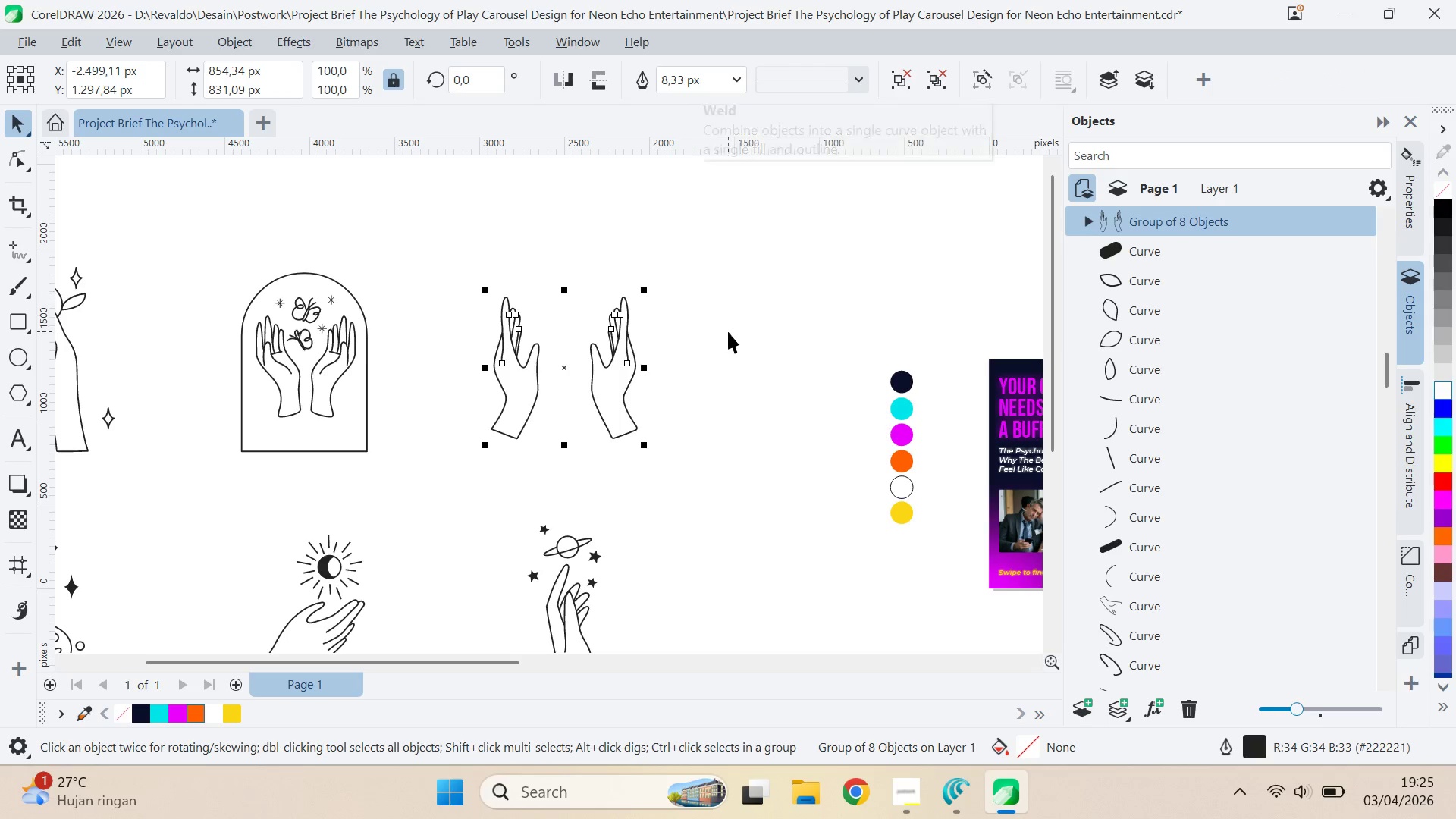 
key(Q)
 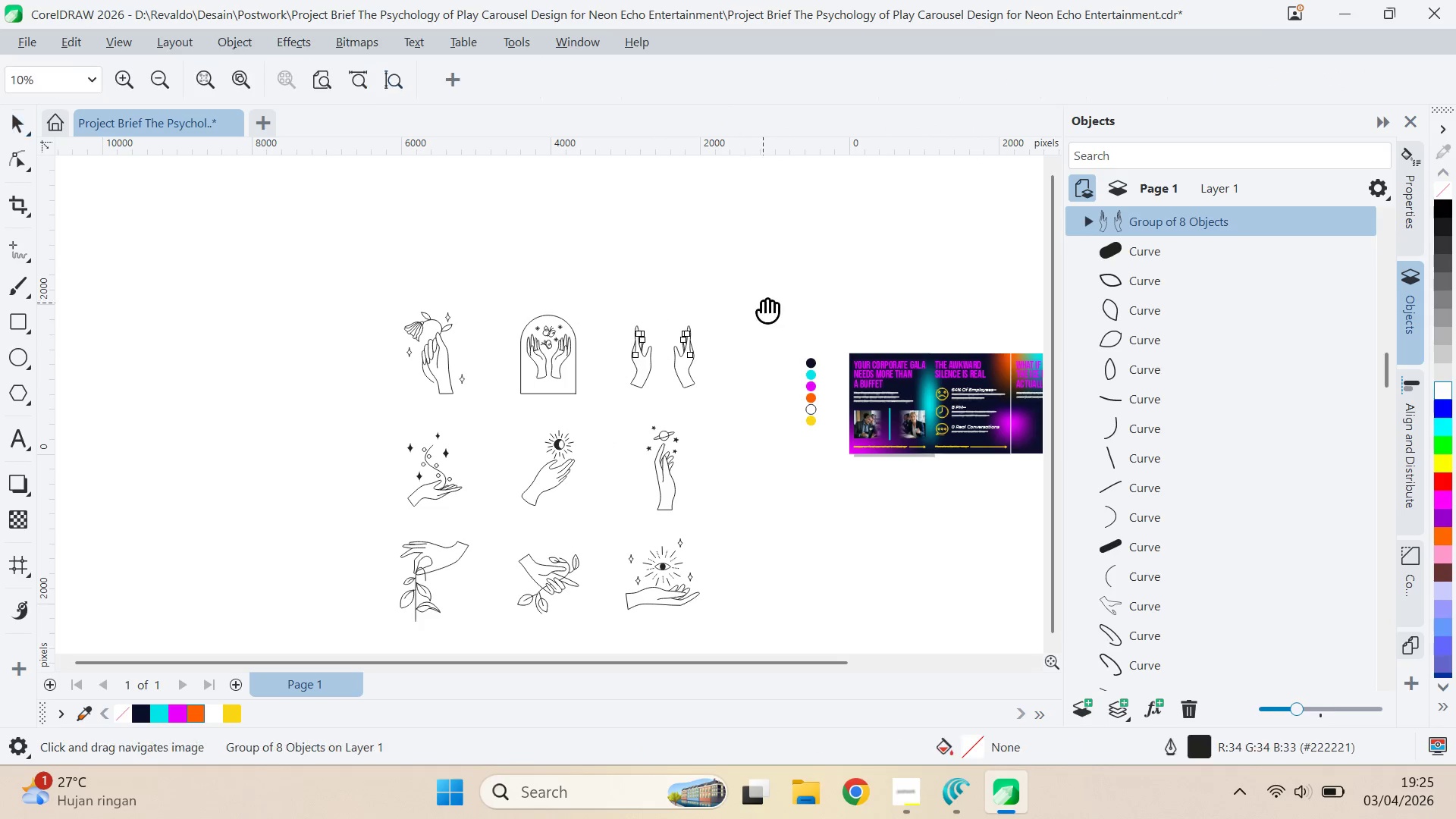 
scroll: coordinate [742, 350], scroll_direction: down, amount: 5.0
 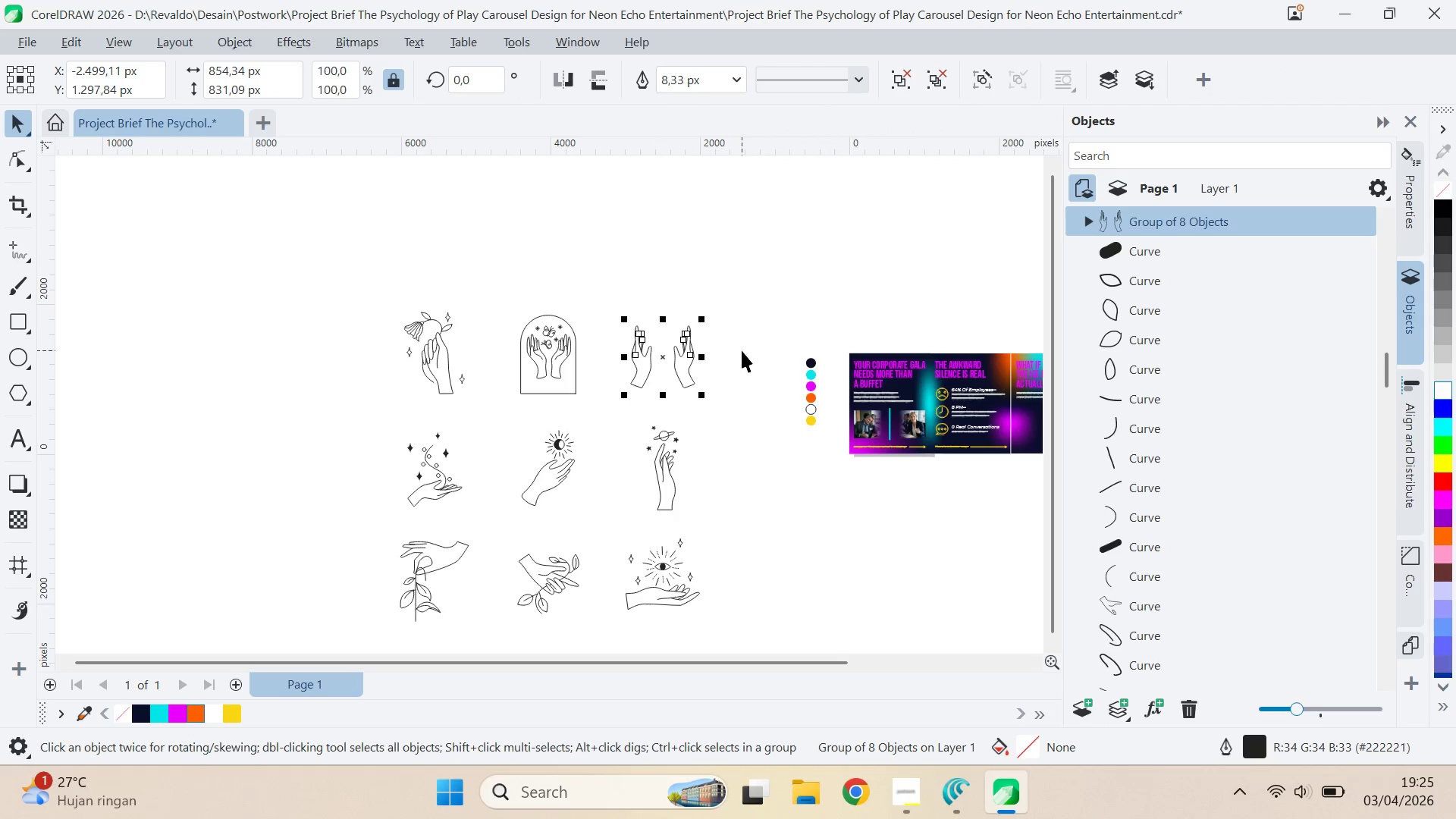 
left_click_drag(start_coordinate=[763, 303], to_coordinate=[496, 318])
 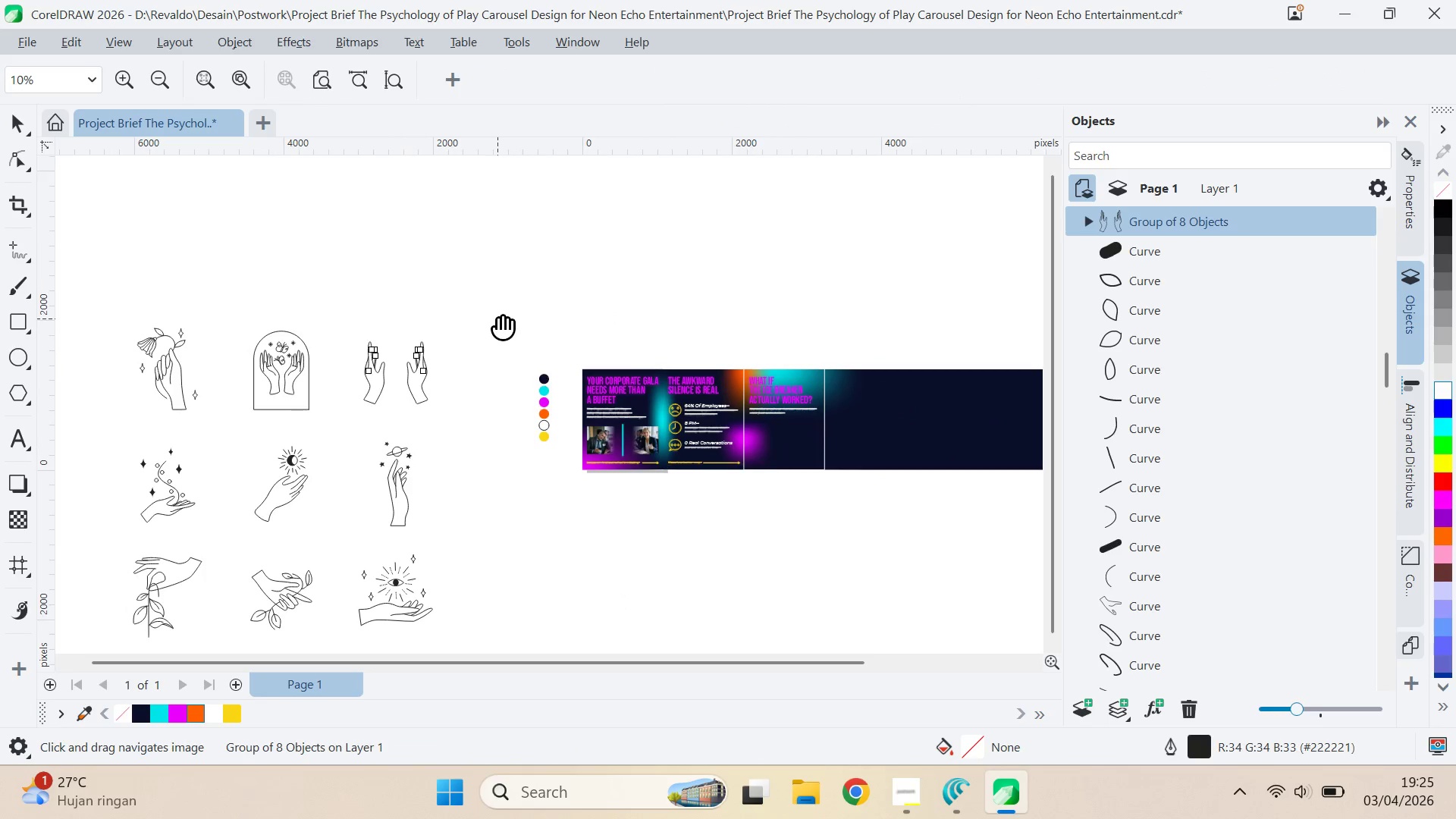 
key(V)
 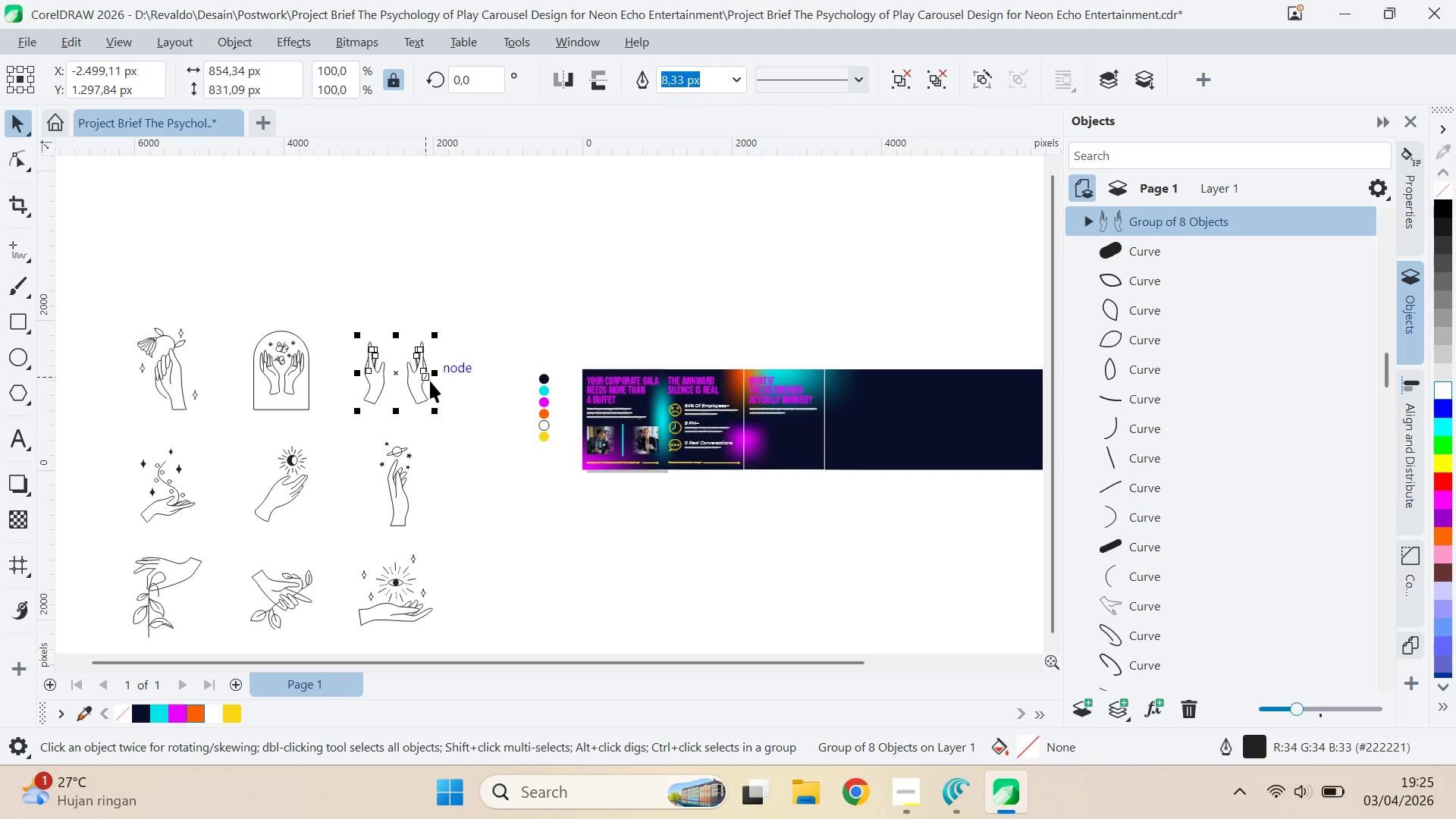 
left_click_drag(start_coordinate=[419, 375], to_coordinate=[806, 465])
 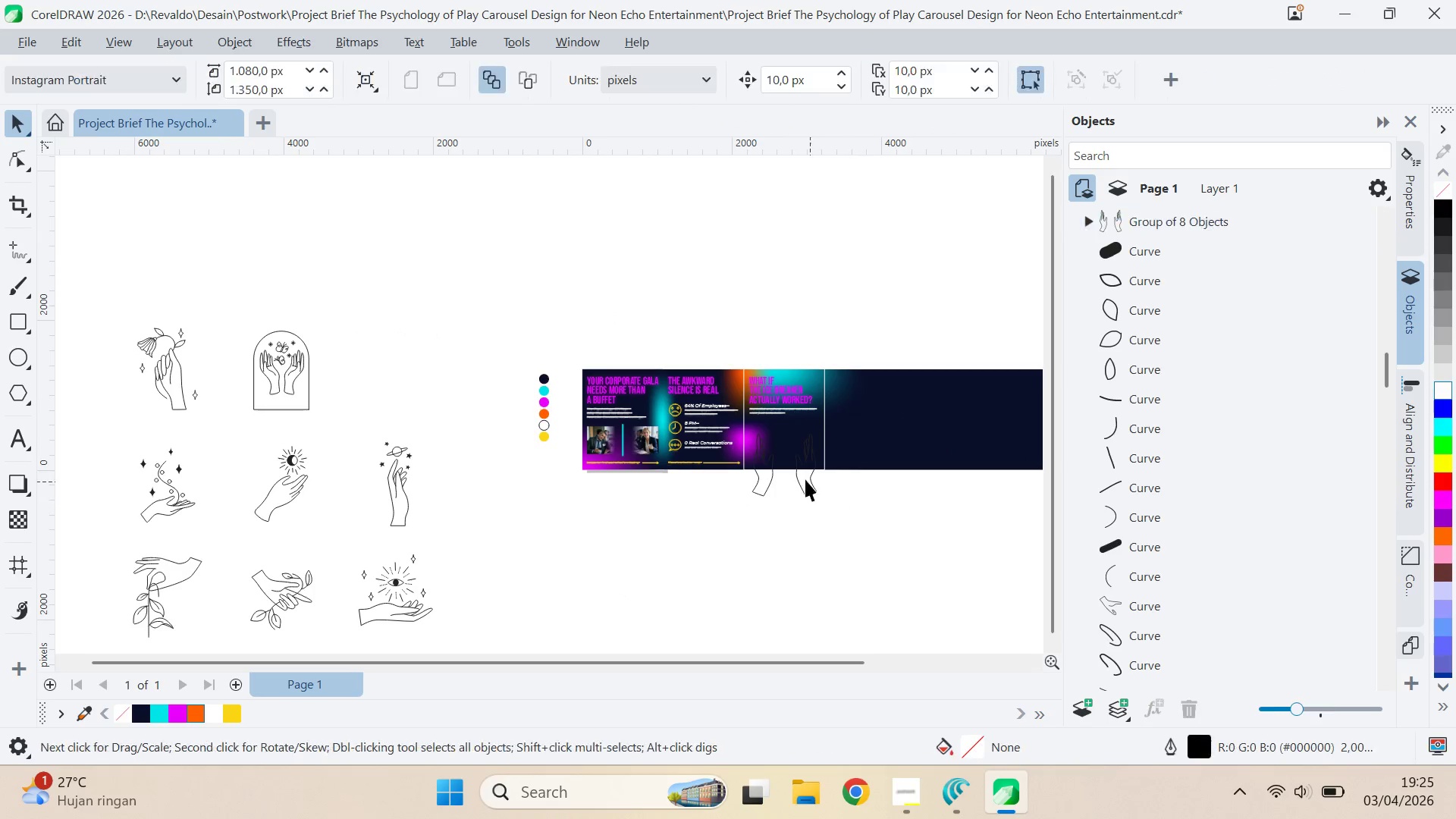 
key(Q)
 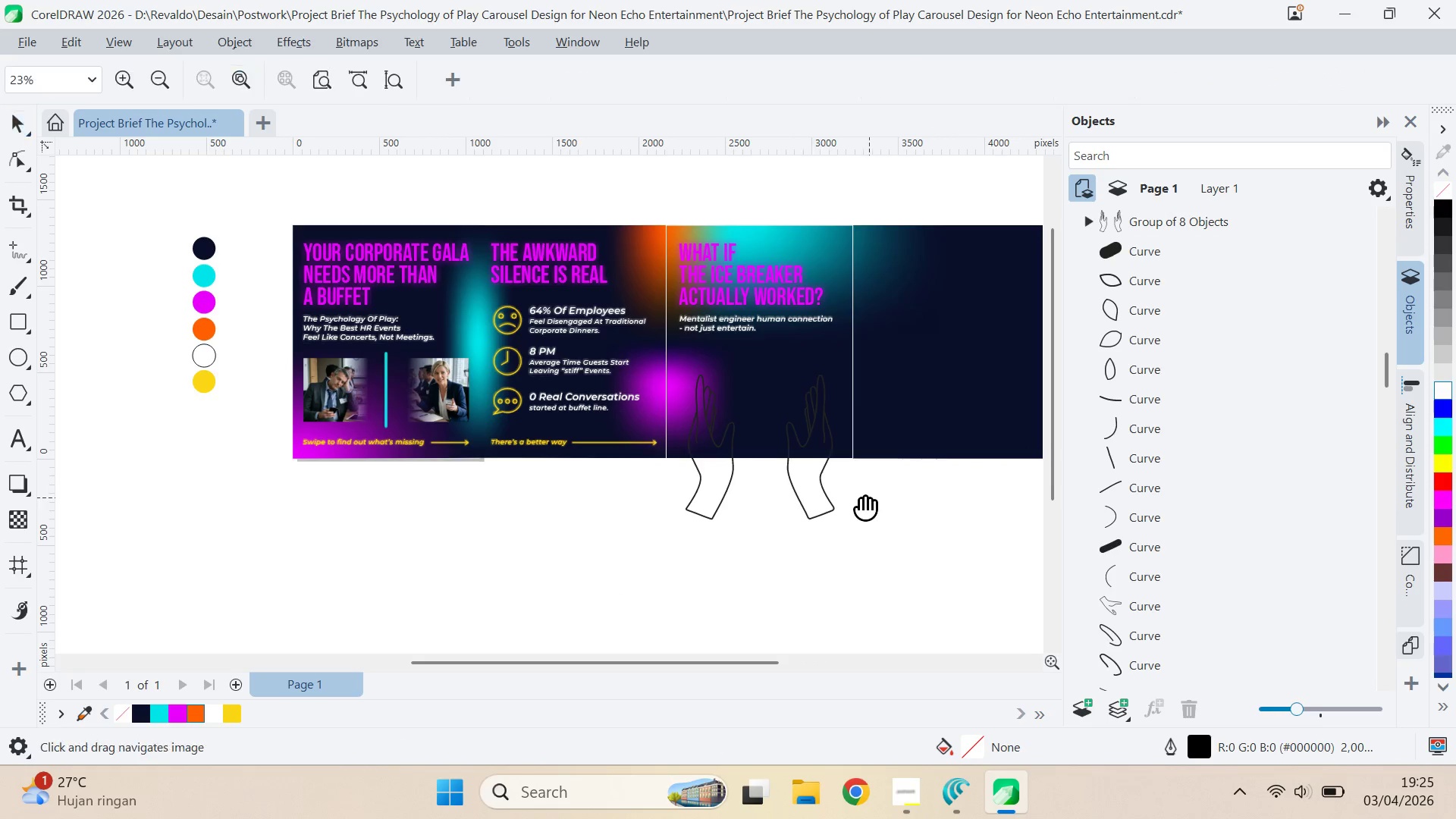 
scroll: coordinate [806, 481], scroll_direction: up, amount: 6.0
 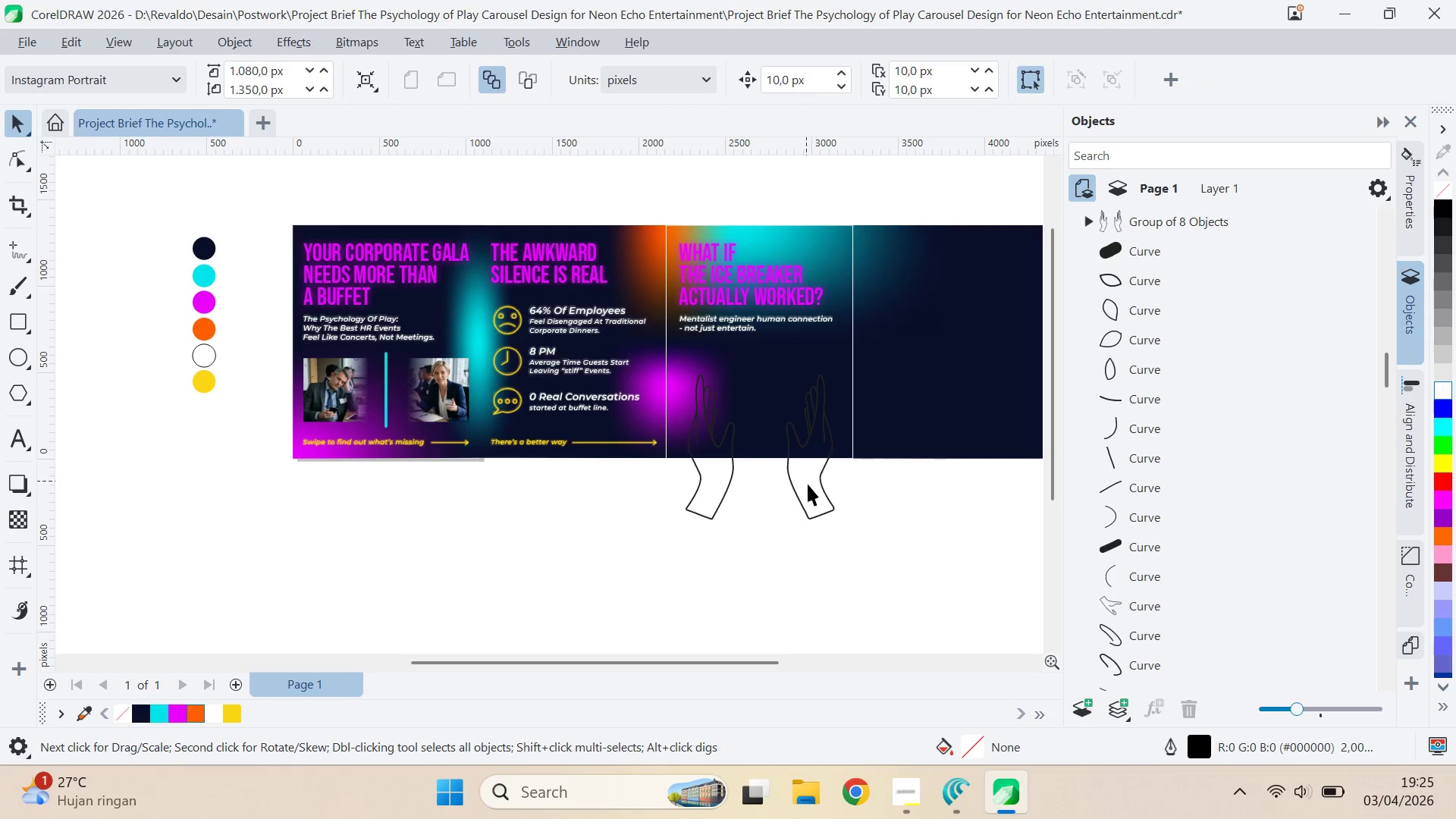 
left_click_drag(start_coordinate=[869, 497], to_coordinate=[764, 515])
 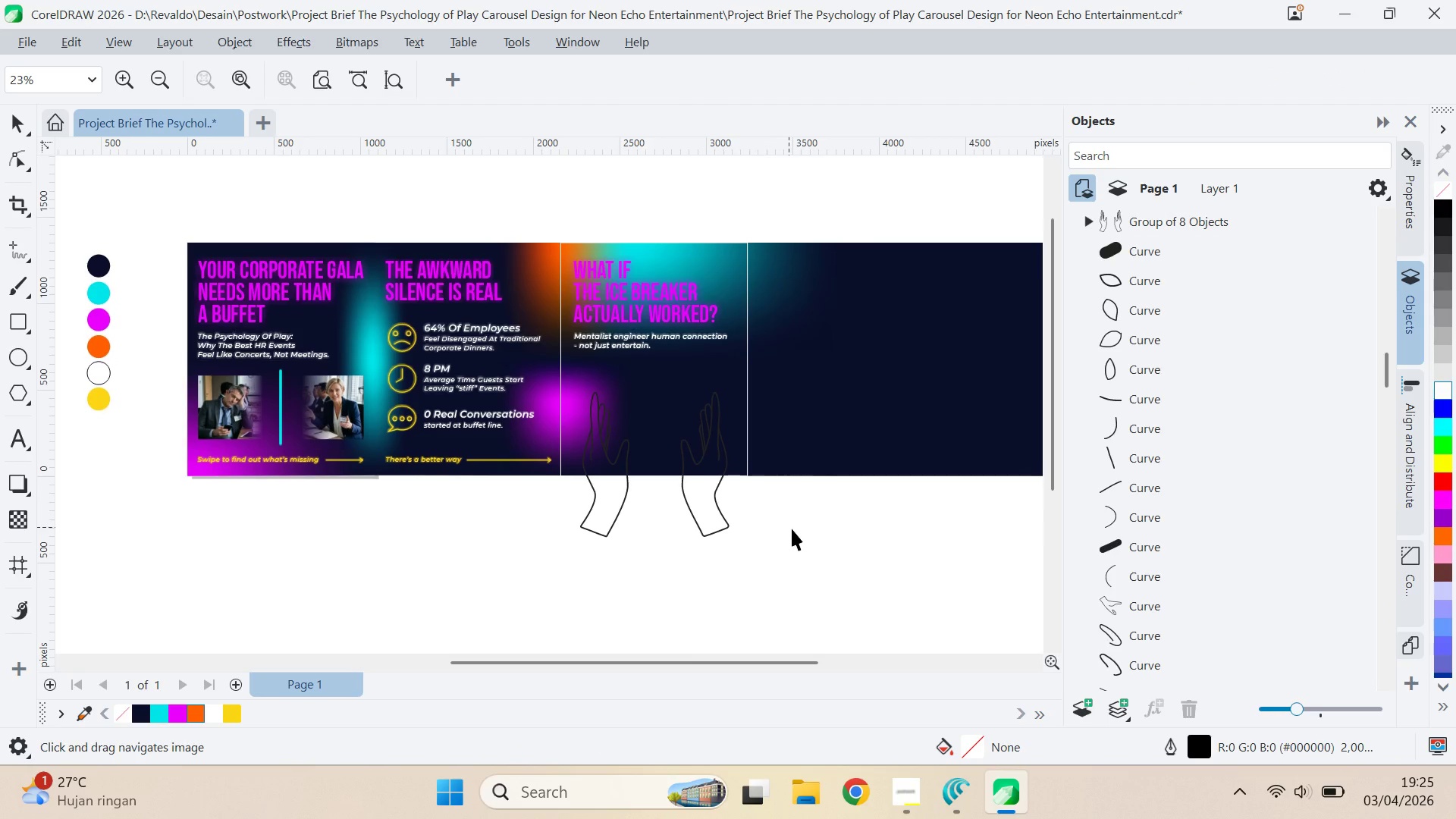 
key(V)
 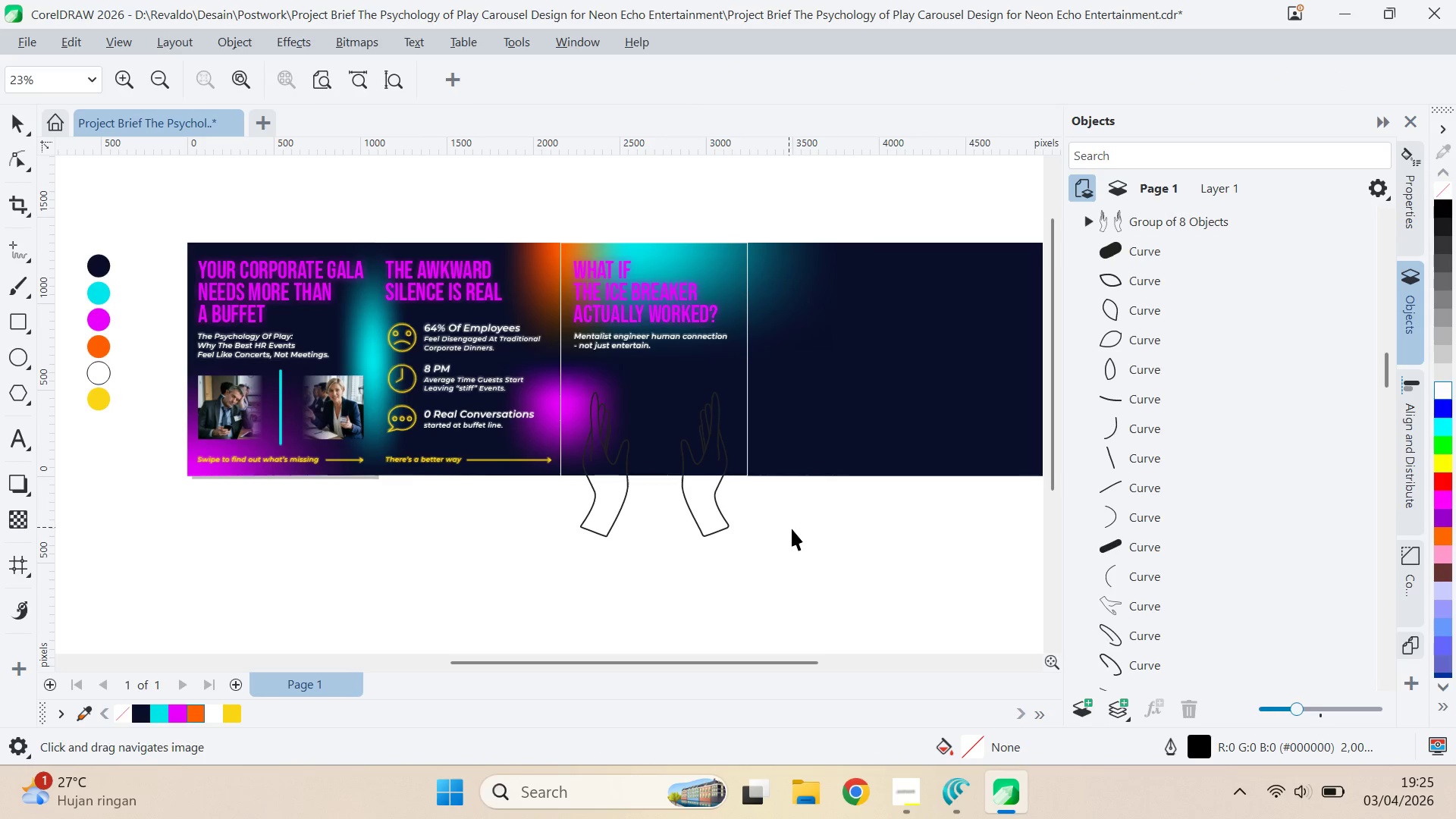 
left_click_drag(start_coordinate=[800, 532], to_coordinate=[796, 532])
 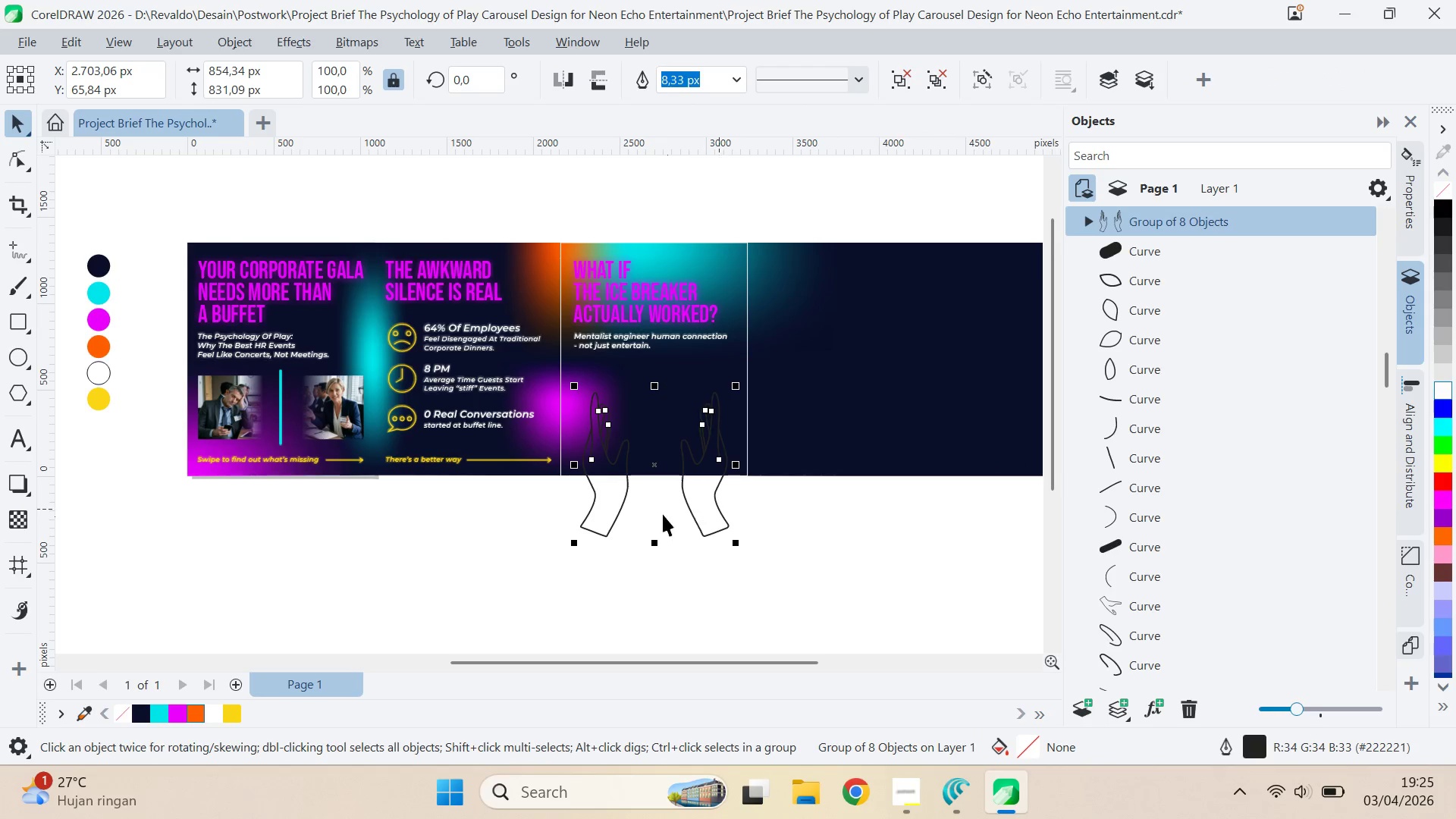 
scroll: coordinate [663, 512], scroll_direction: up, amount: 5.0
 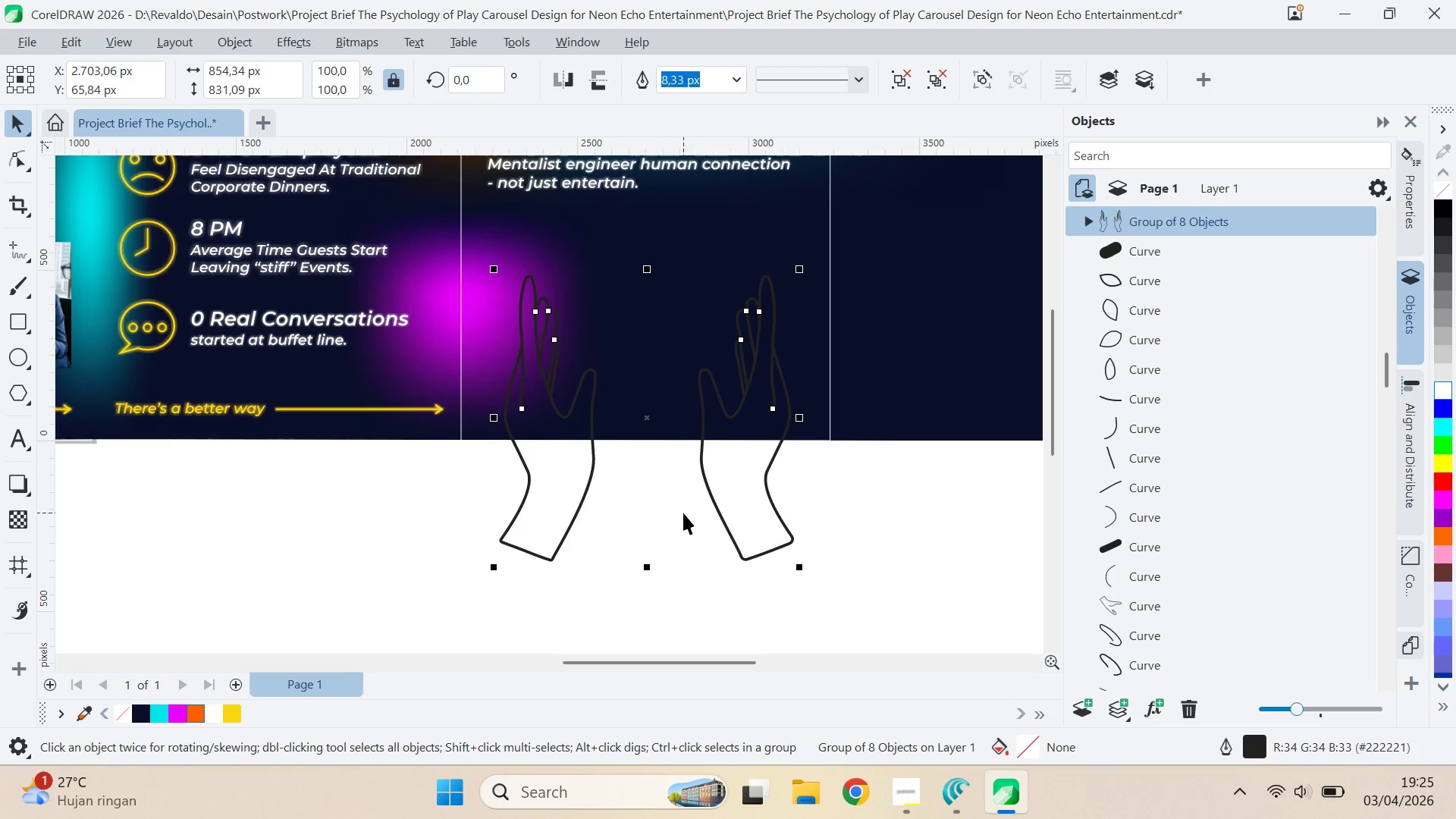 
key(Control+U)
 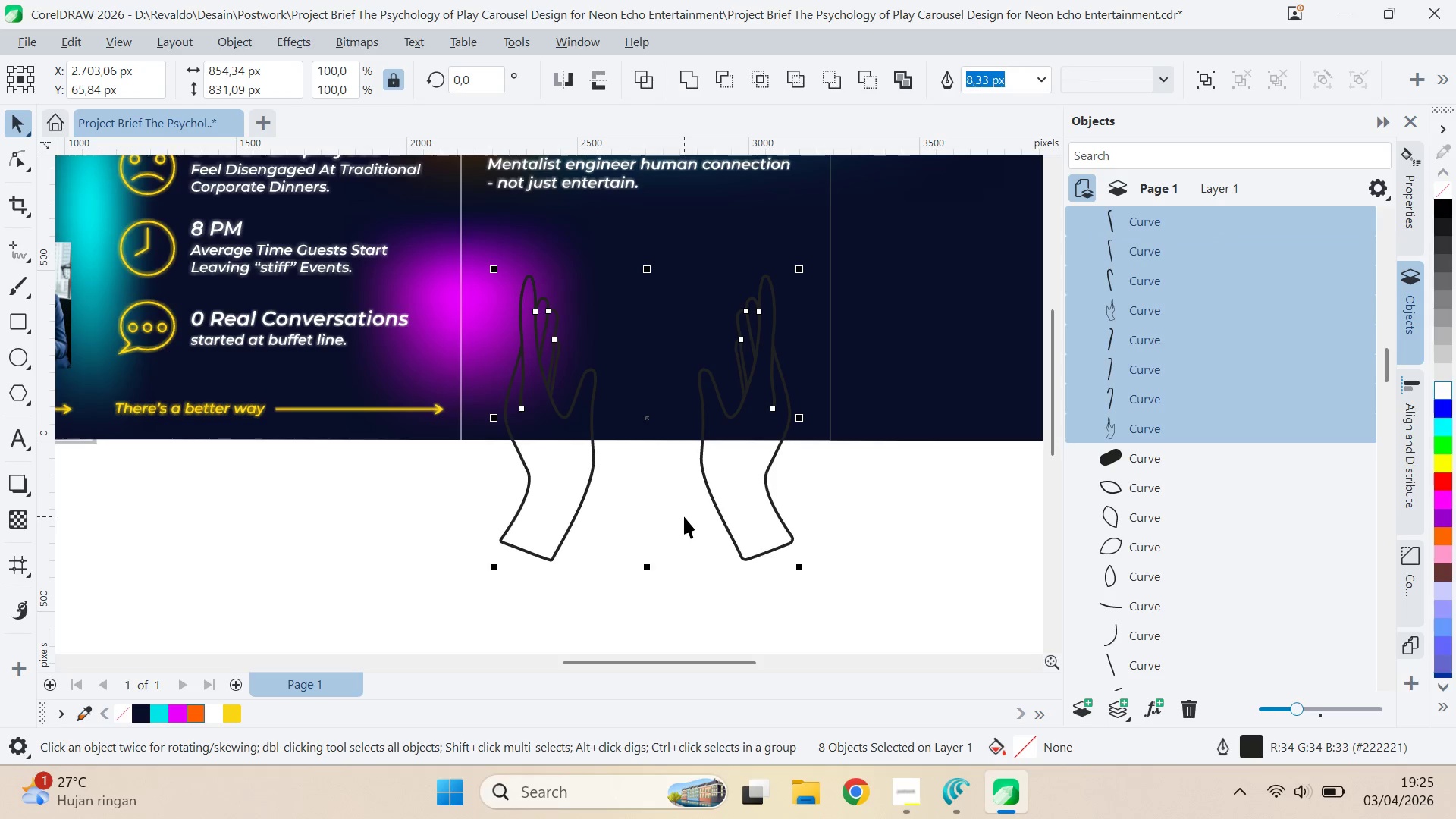 
left_click([684, 516])
 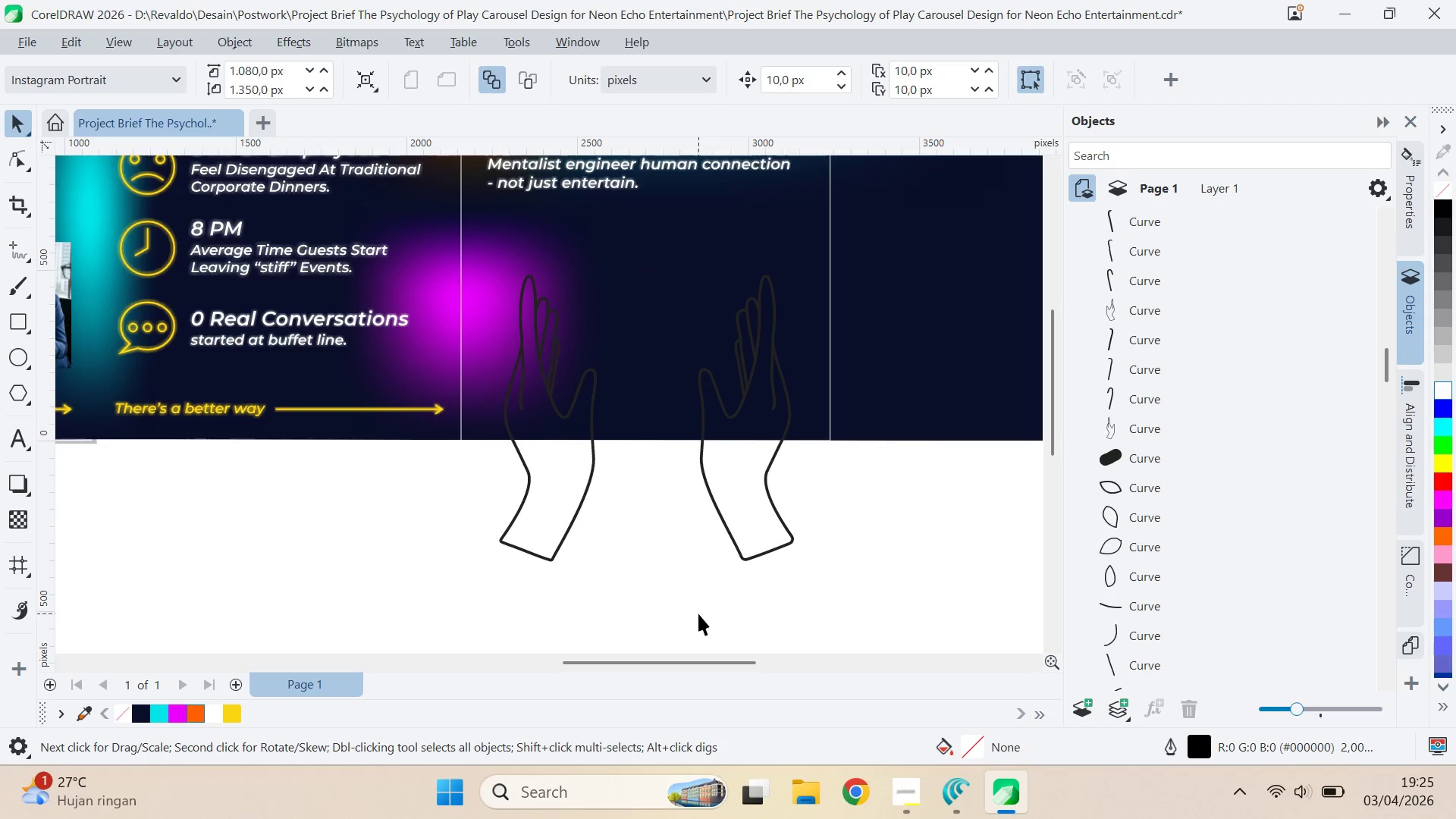 
left_click_drag(start_coordinate=[698, 613], to_coordinate=[842, 249])
 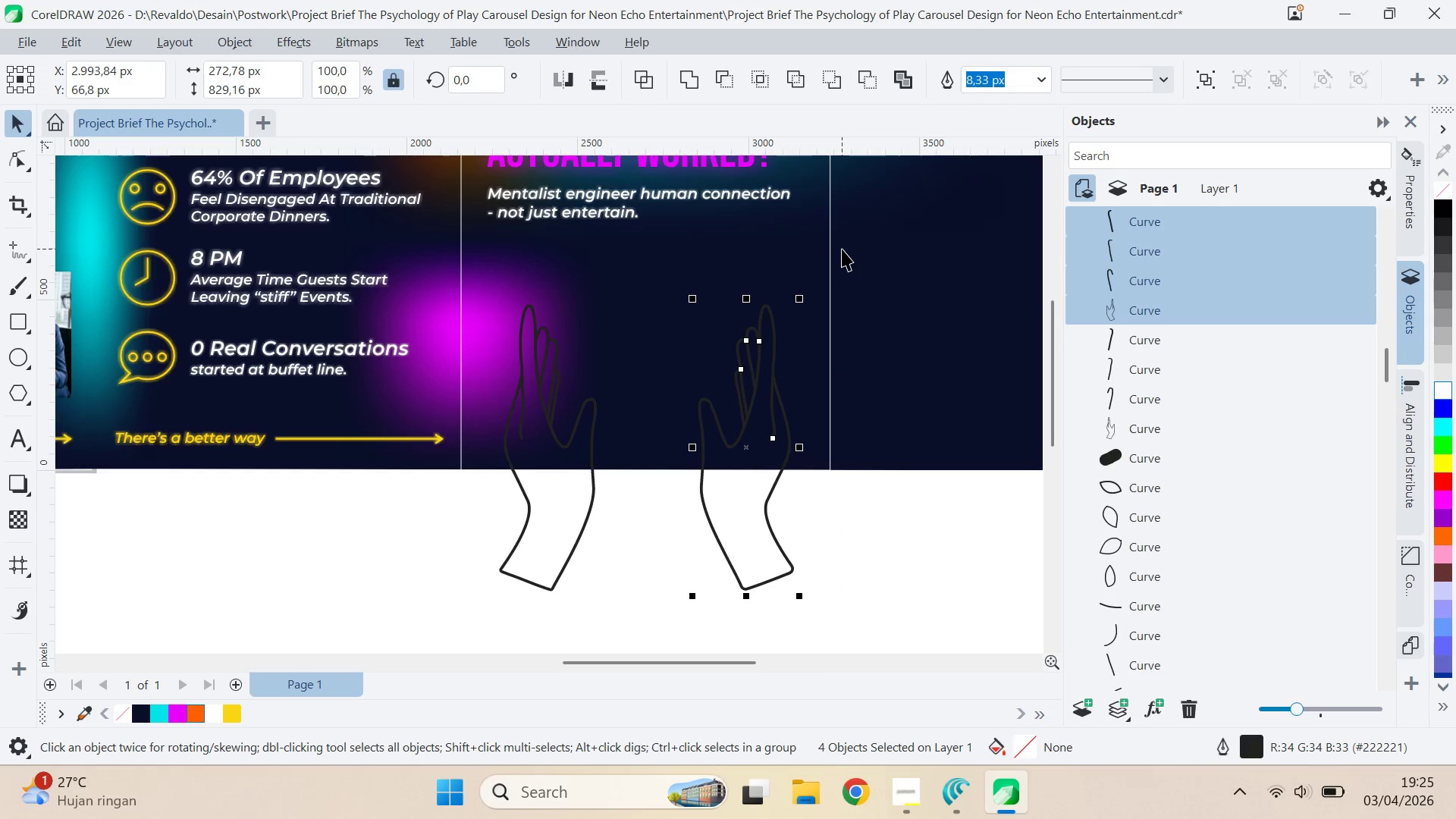 
key(Control+G)
 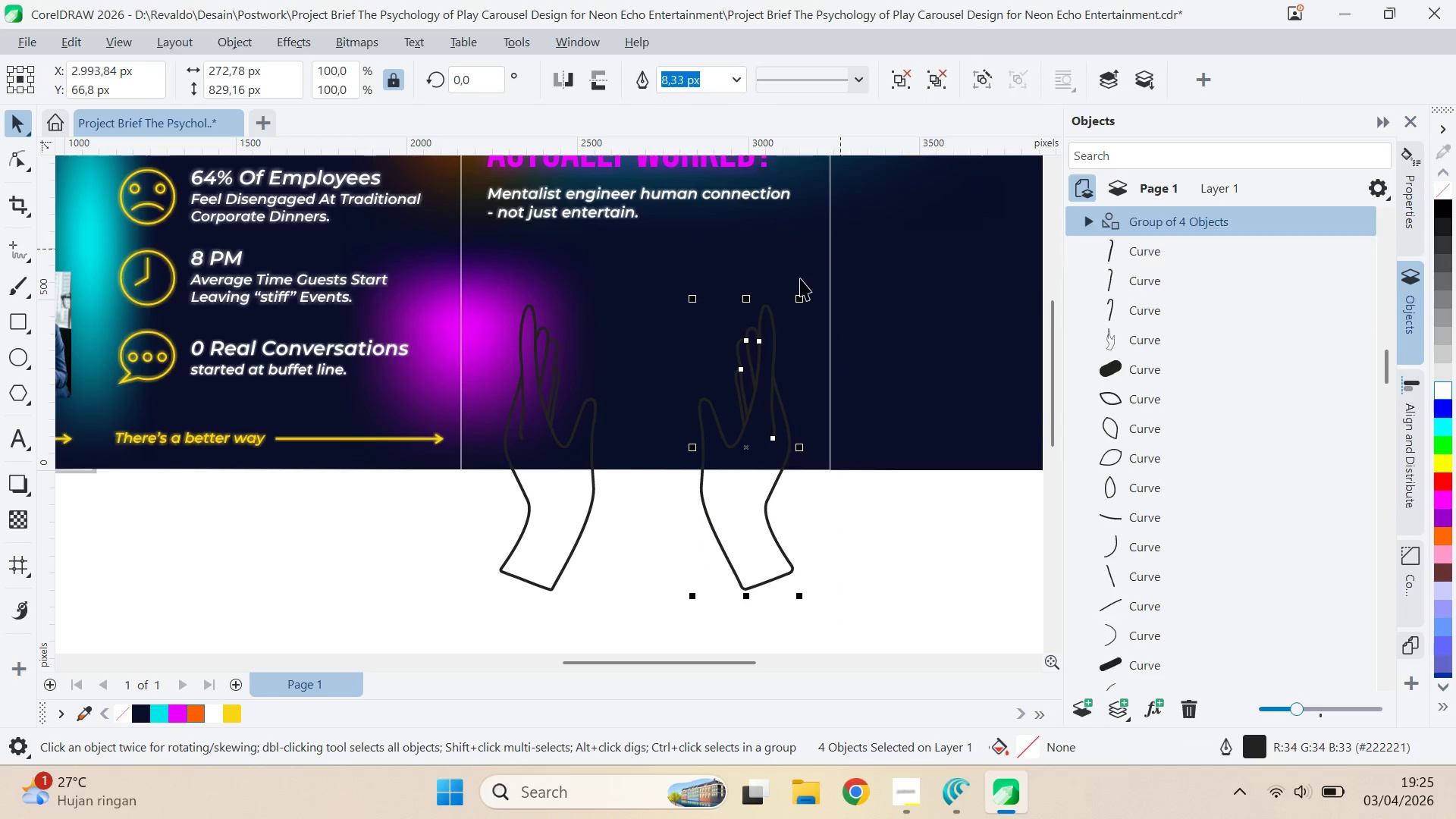 
key(Control+ControlLeft)
 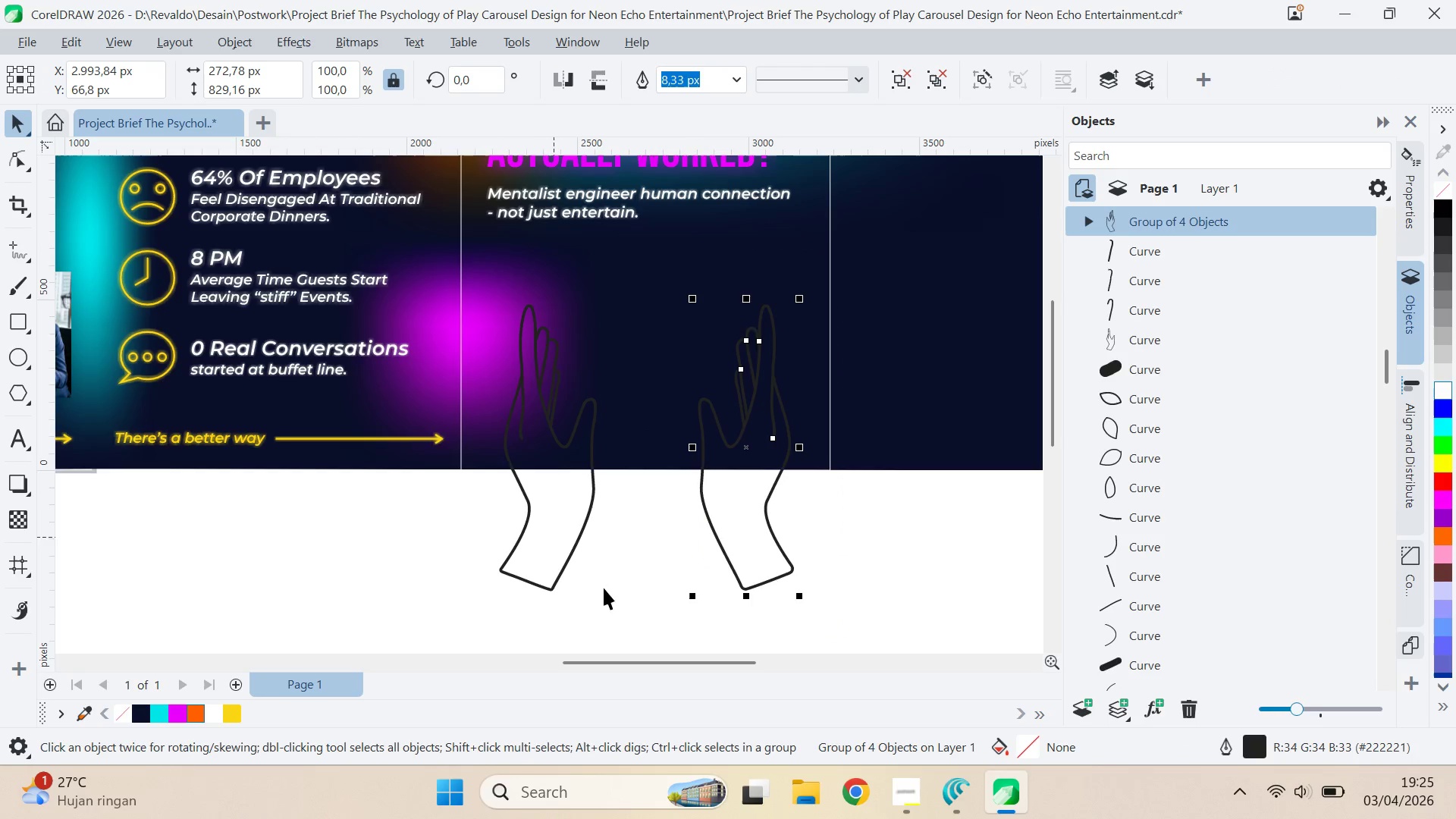 
left_click_drag(start_coordinate=[635, 607], to_coordinate=[434, 281])
 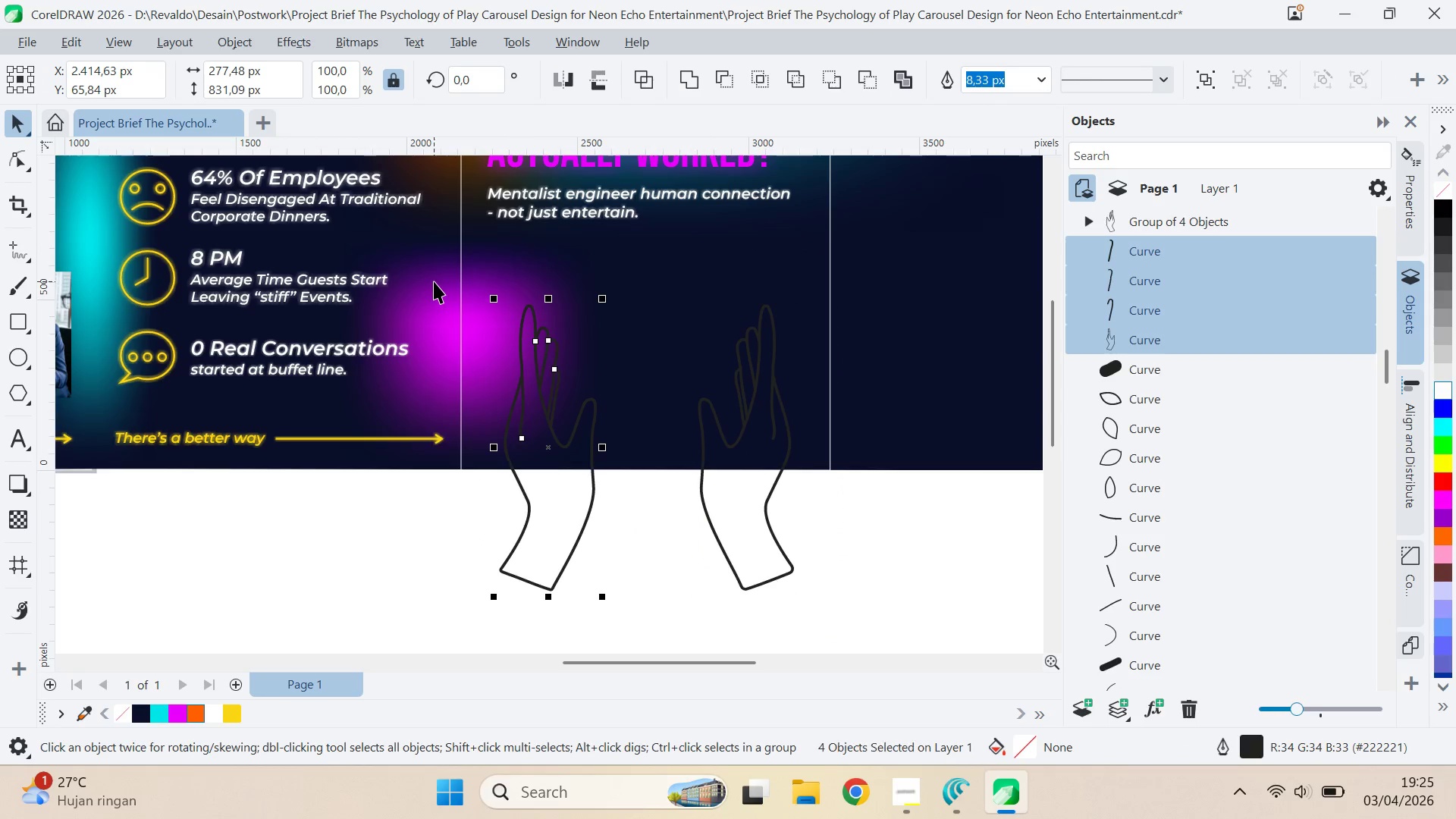 
key(Control+G)
 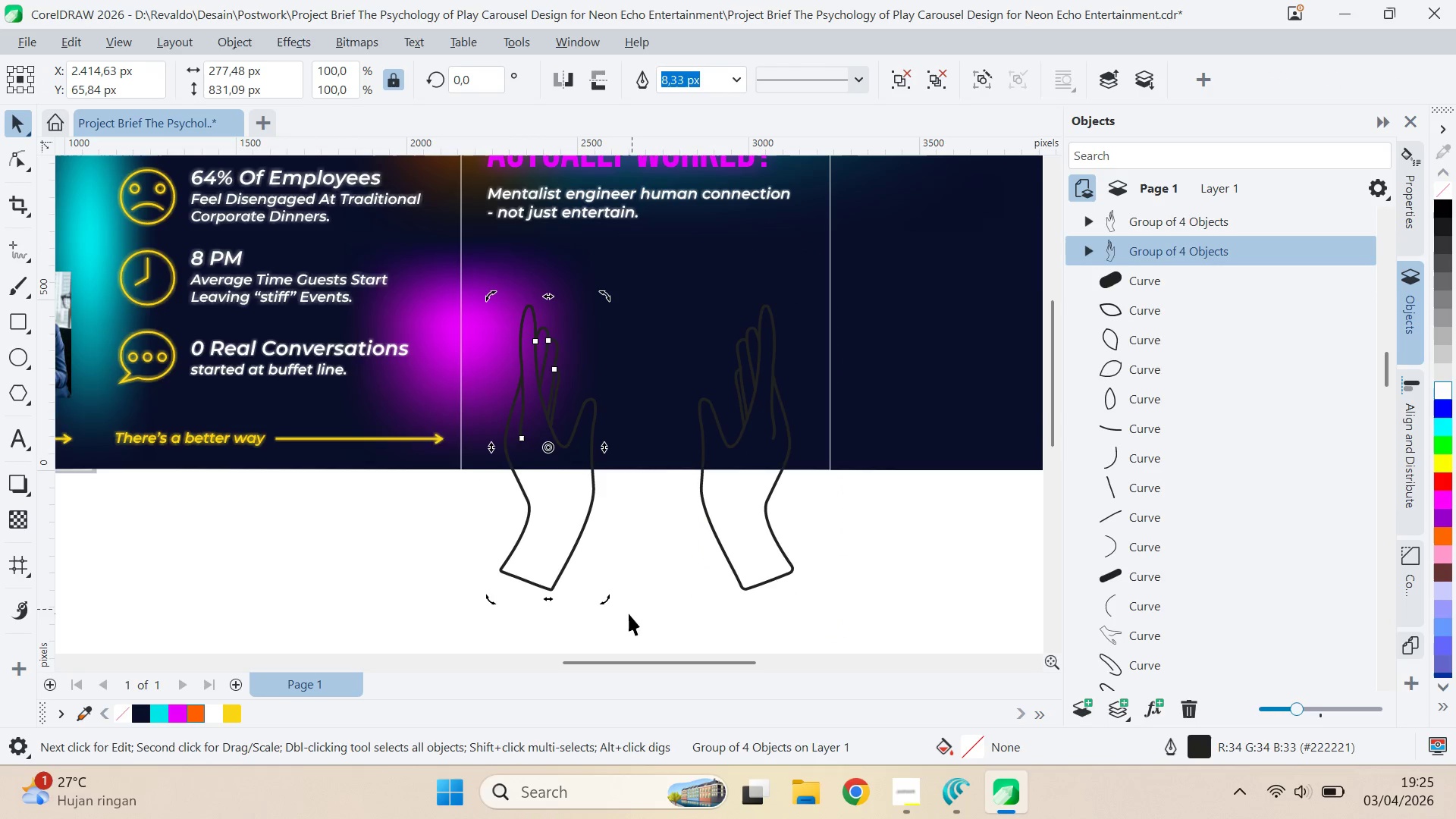 
left_click_drag(start_coordinate=[607, 601], to_coordinate=[635, 591])
 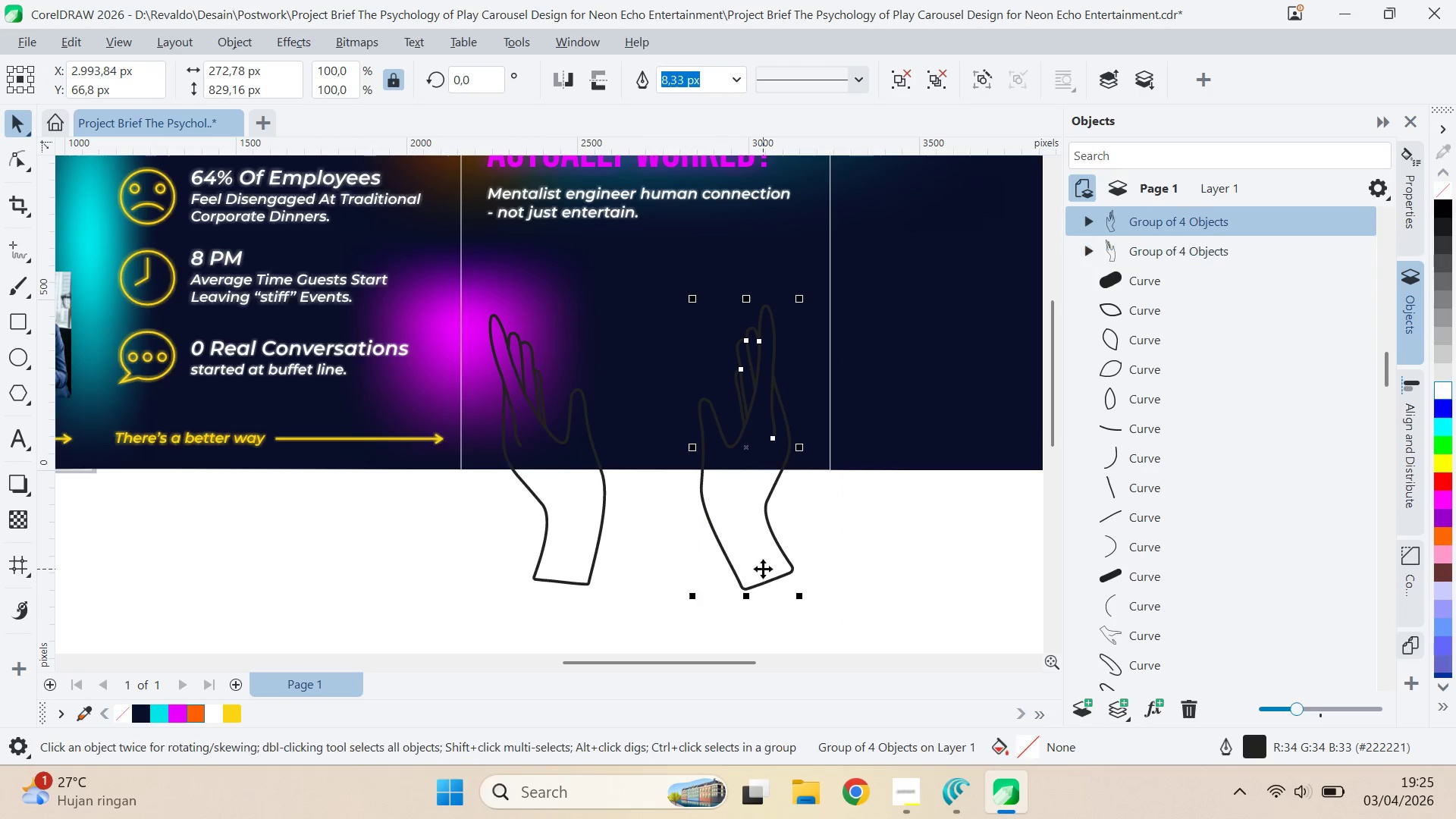 
hold_key(key=ControlLeft, duration=1.0)
 